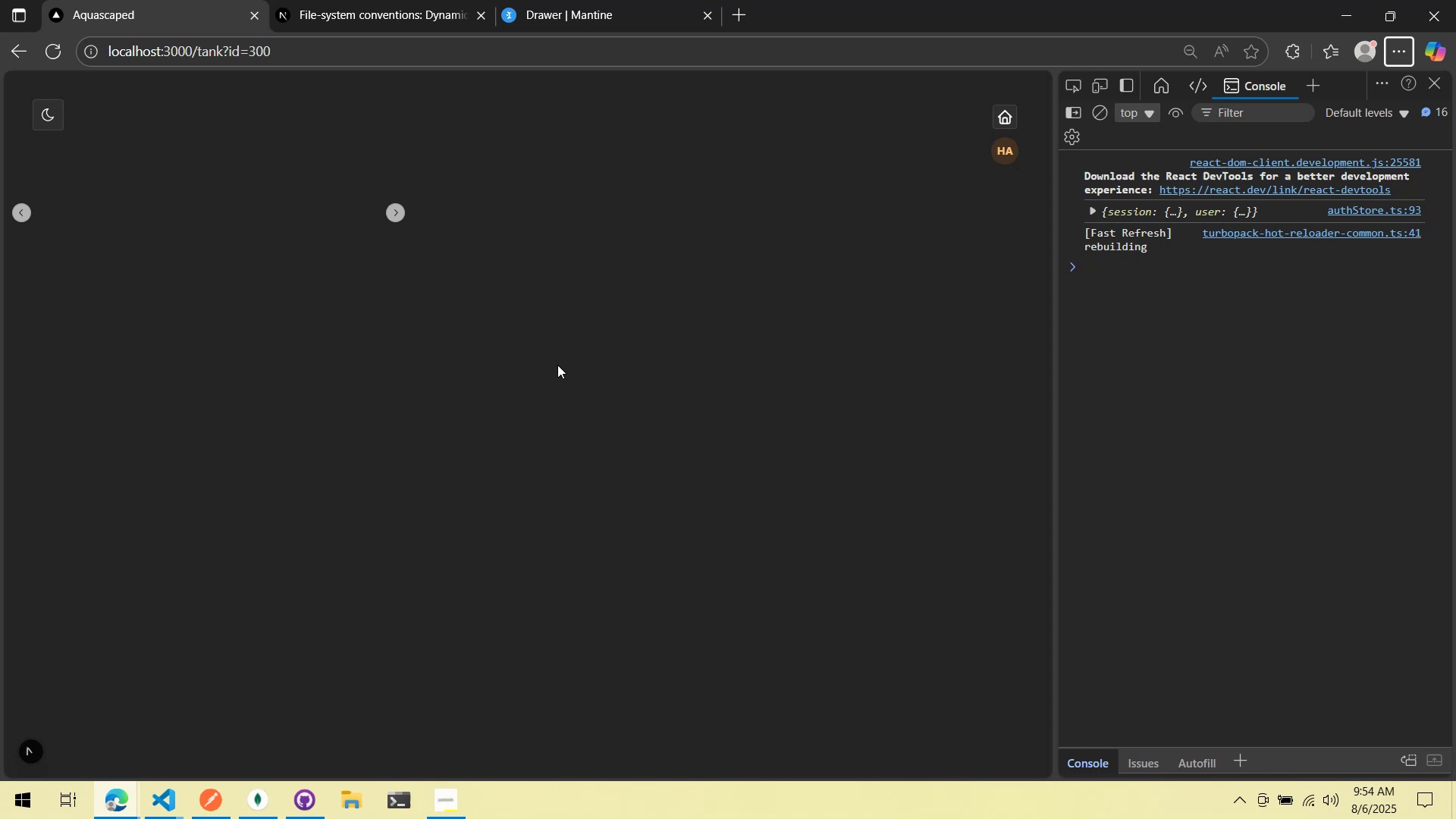 
key(Alt+Tab)
 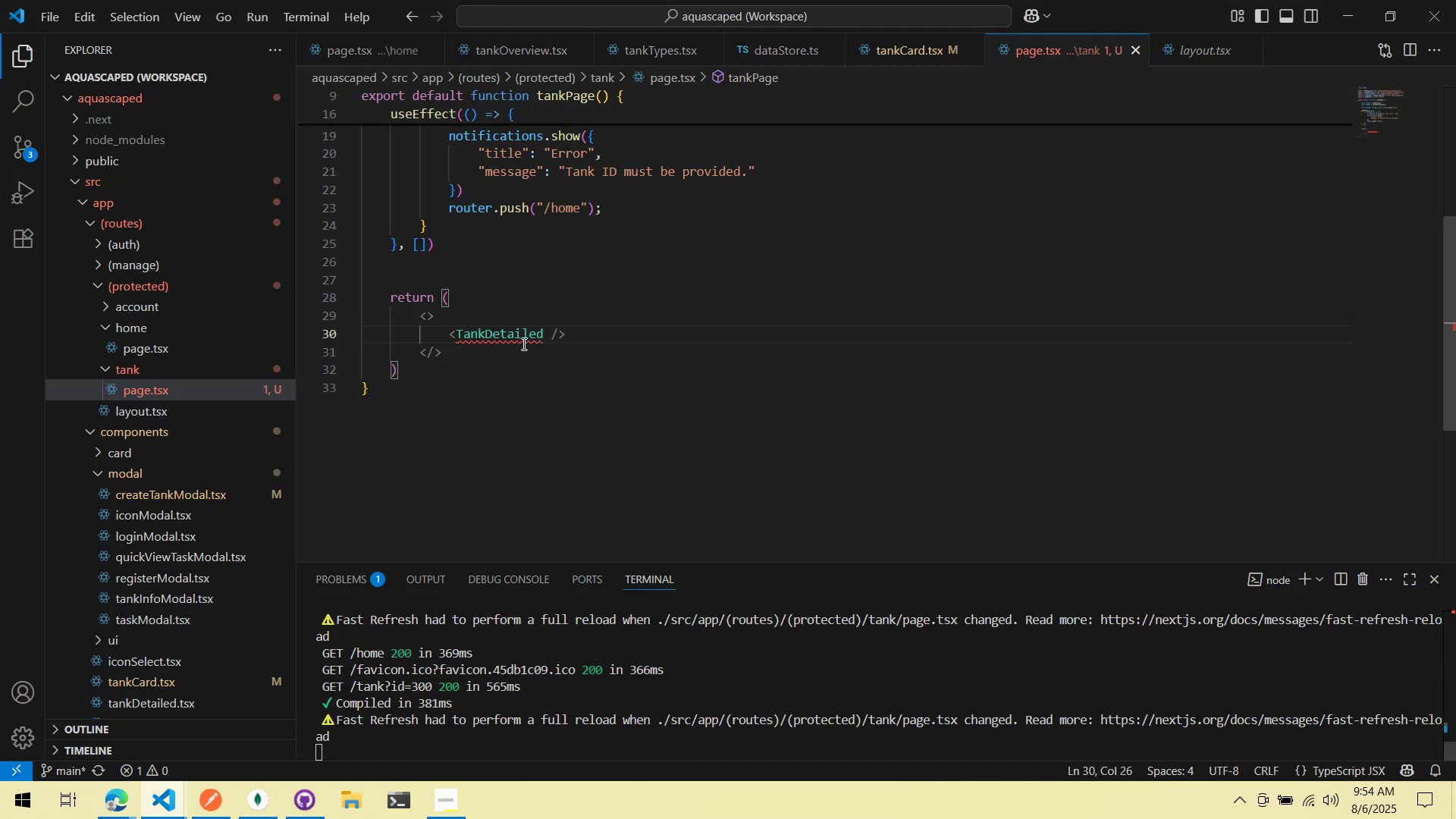 
left_click([522, 334])
 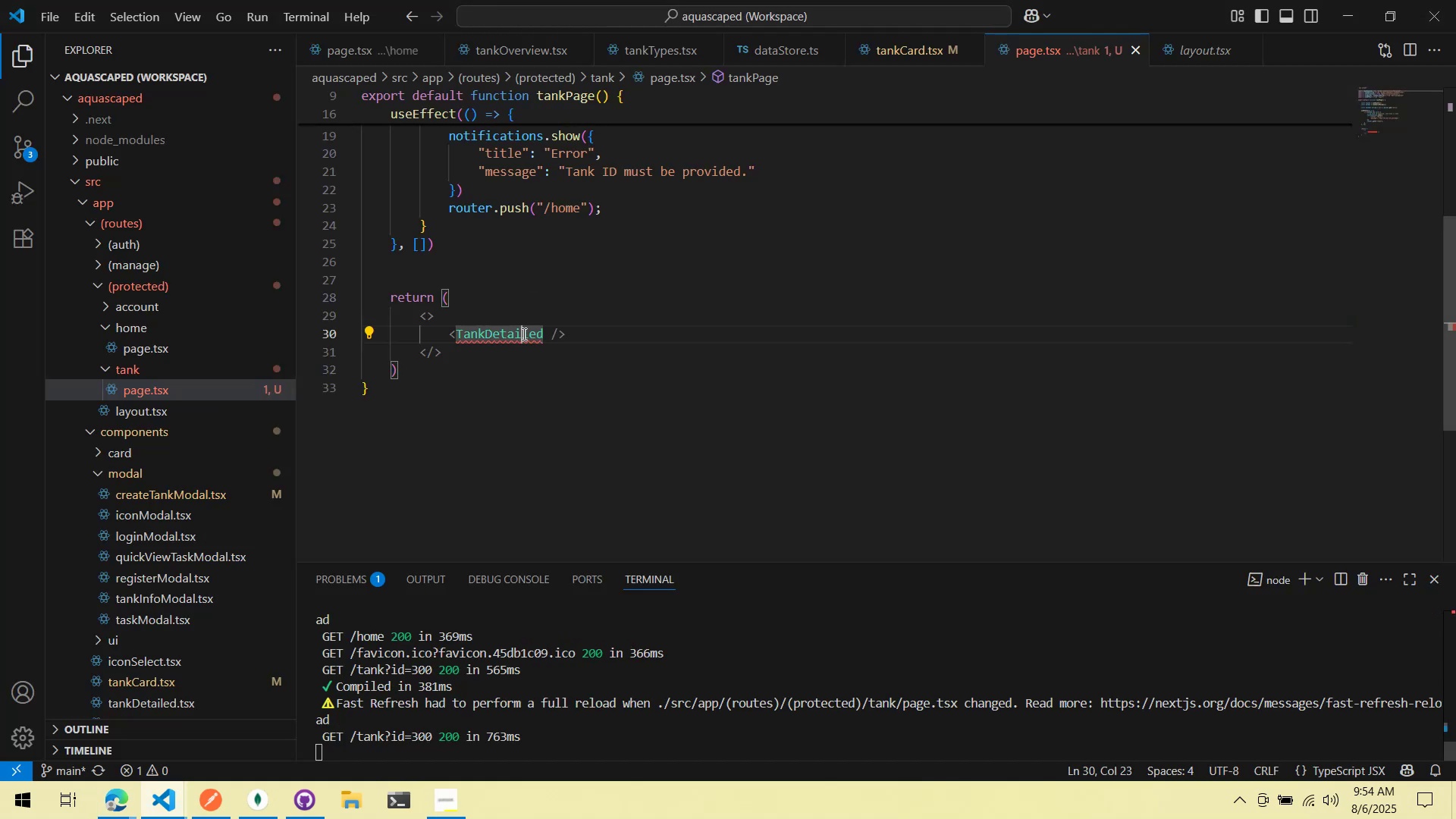 
key(Control+Period)
 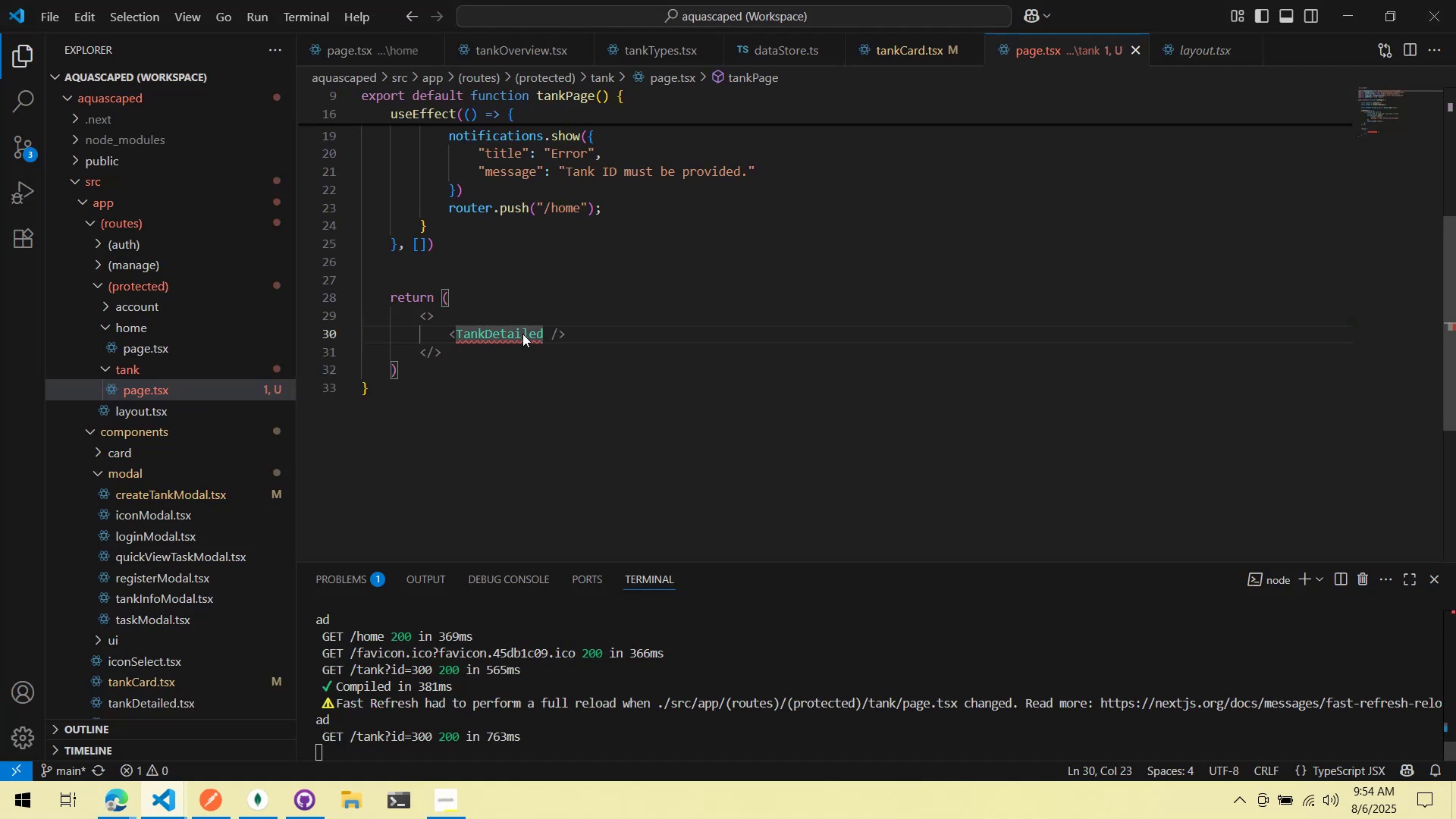 
key(Control+Period)
 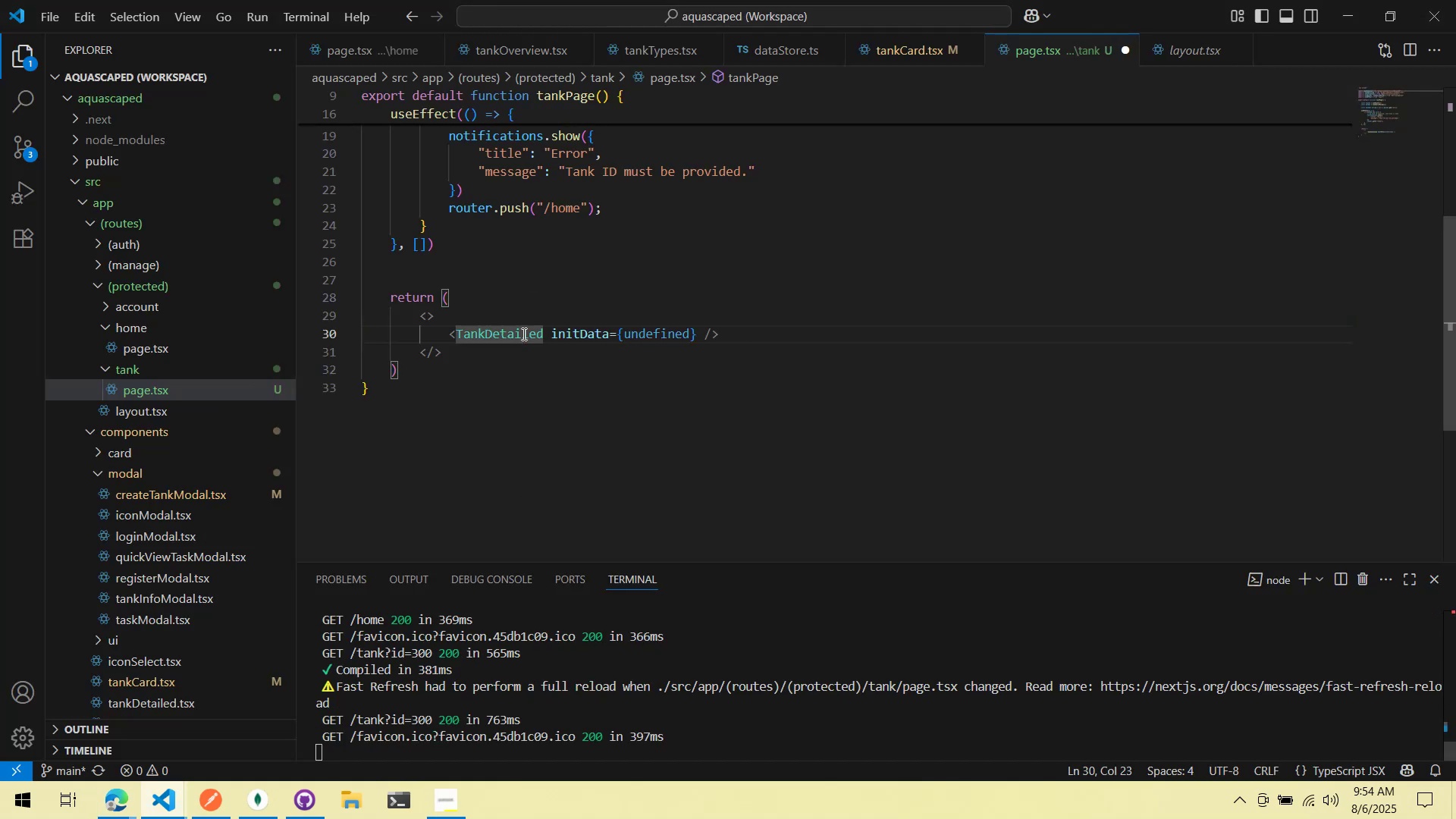 
key(Control+ControlLeft)
 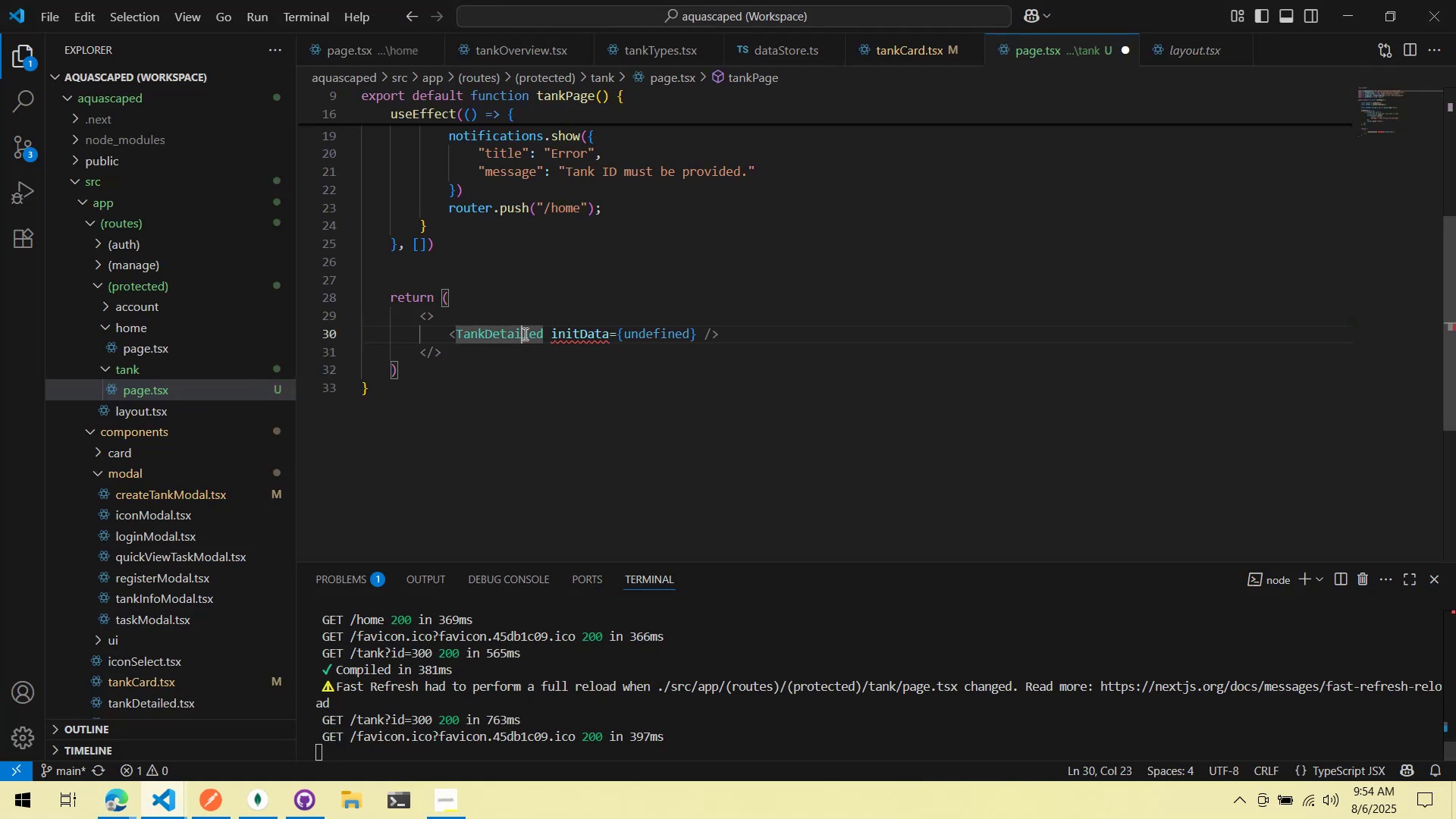 
key(Control+S)
 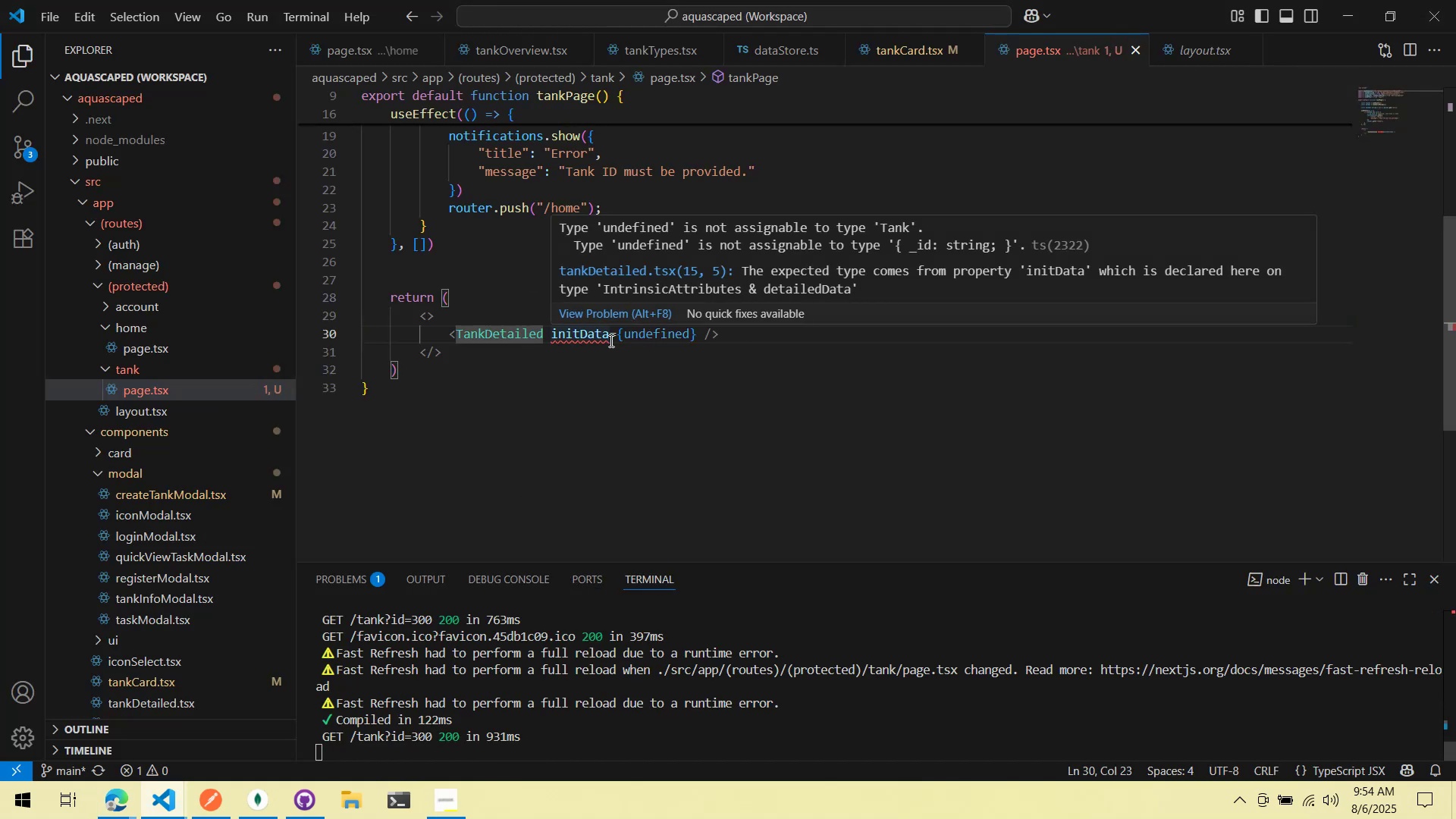 
key(Alt+AltLeft)
 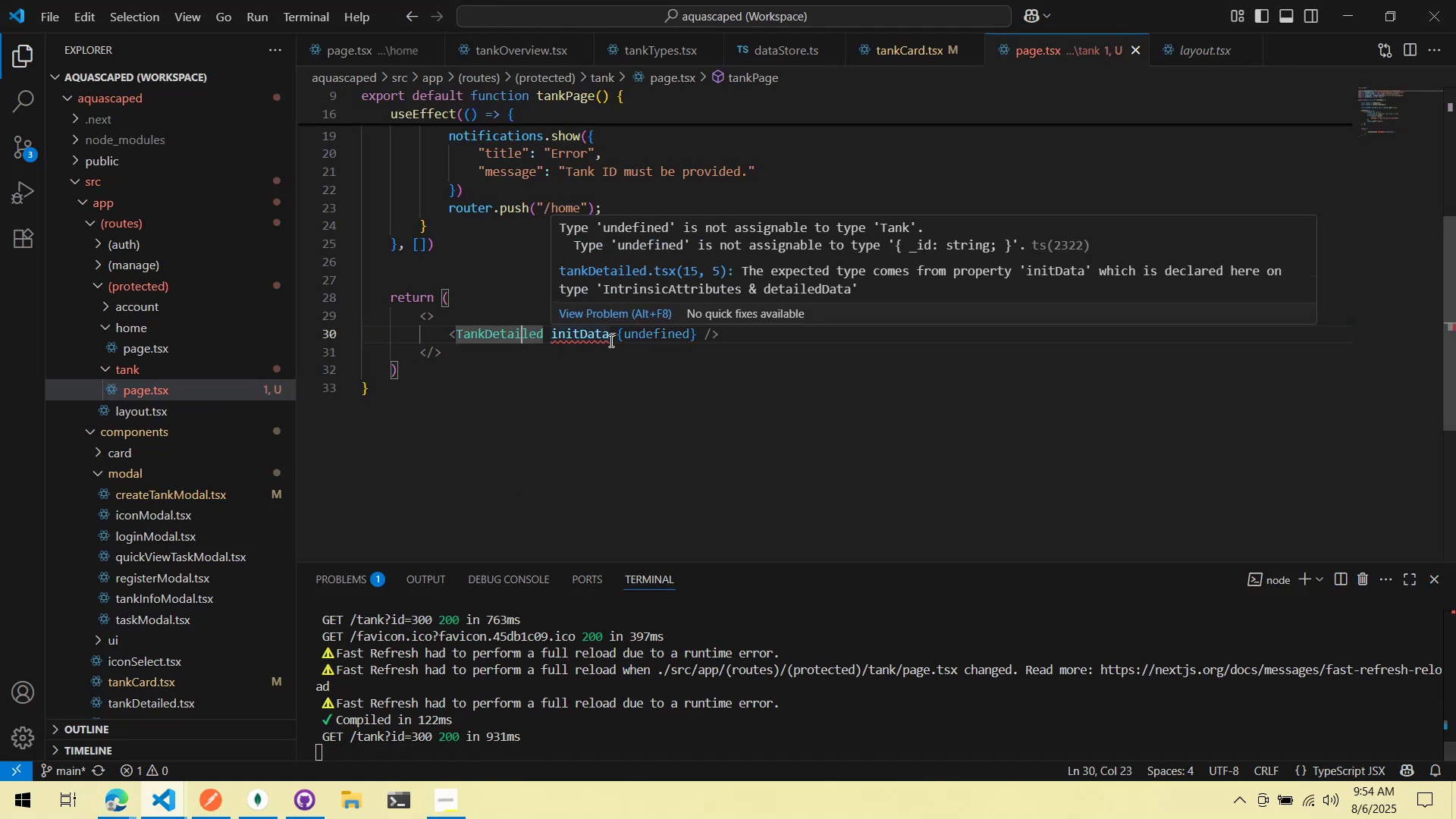 
key(Alt+Tab)
 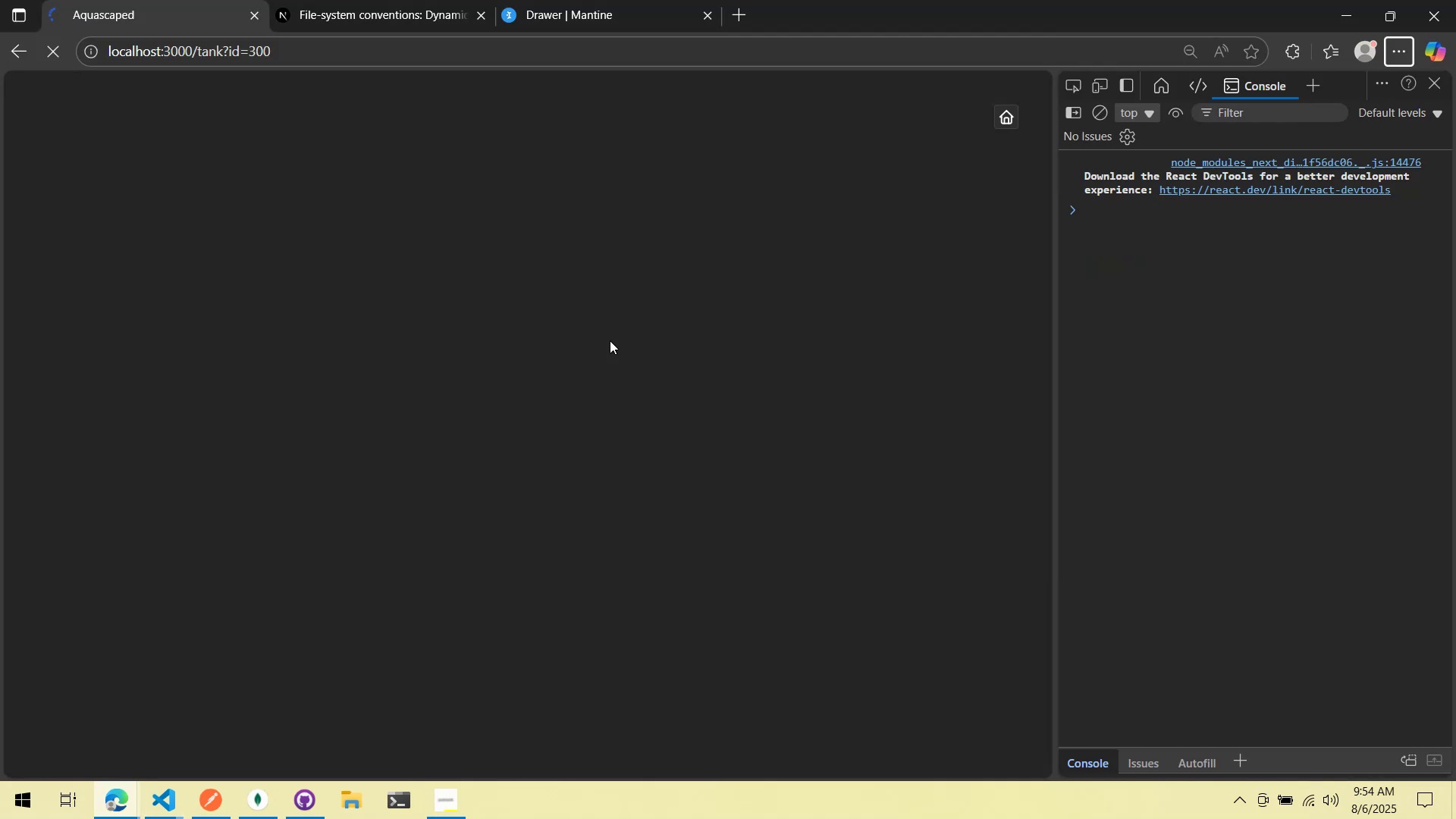 
key(Alt+AltLeft)
 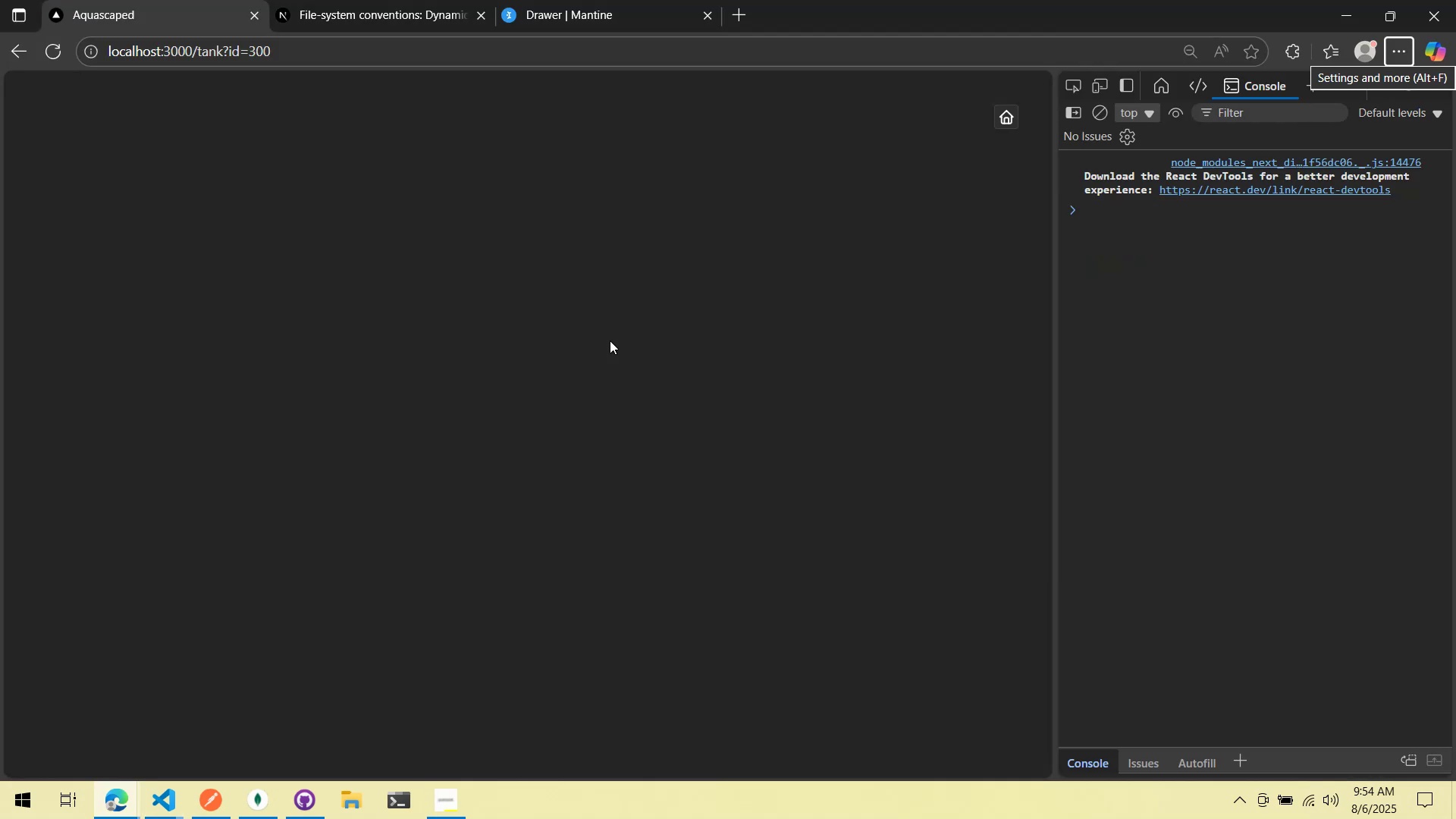 
key(Alt+Tab)
 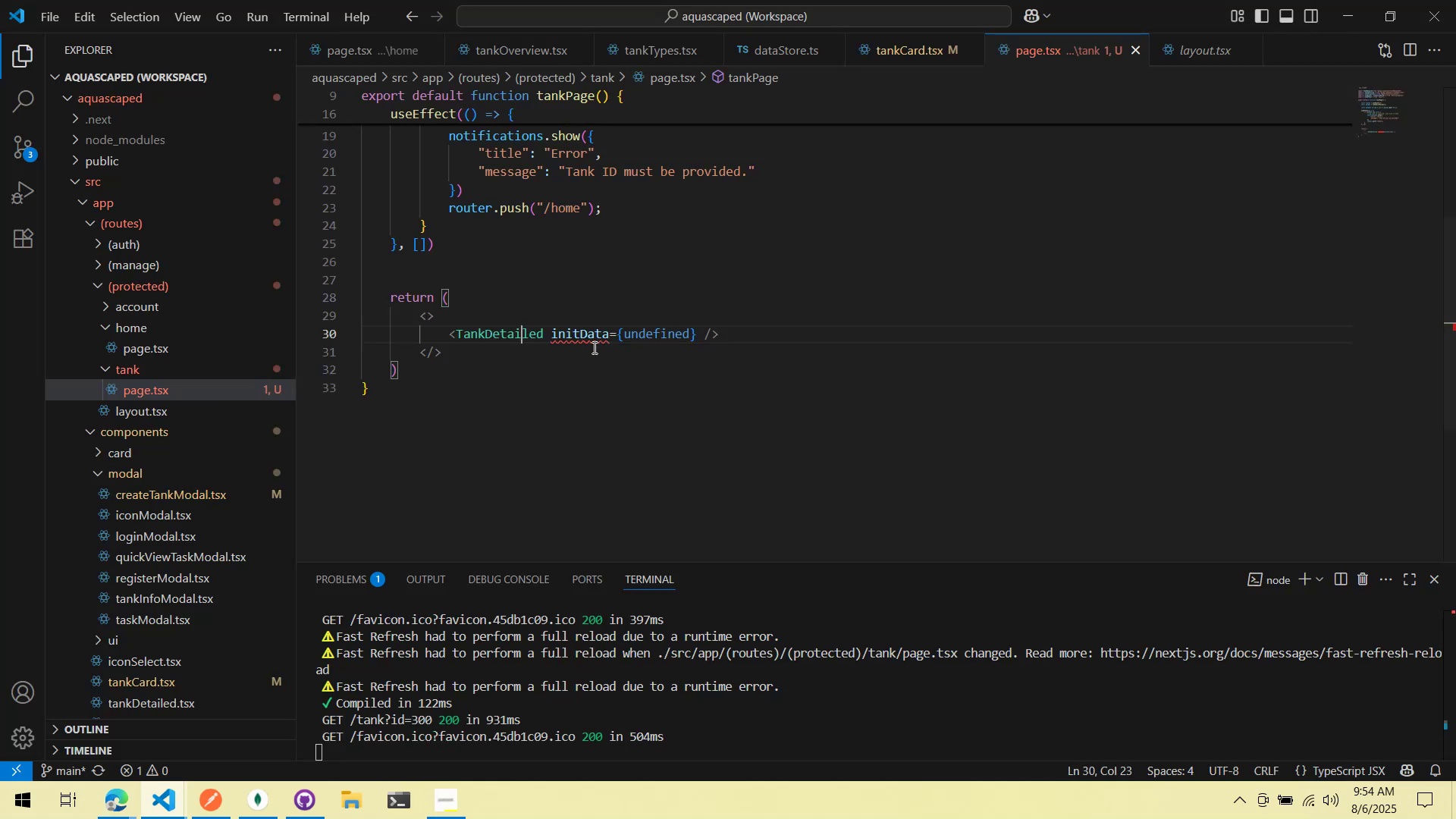 
scroll: coordinate [602, 347], scroll_direction: up, amount: 2.0
 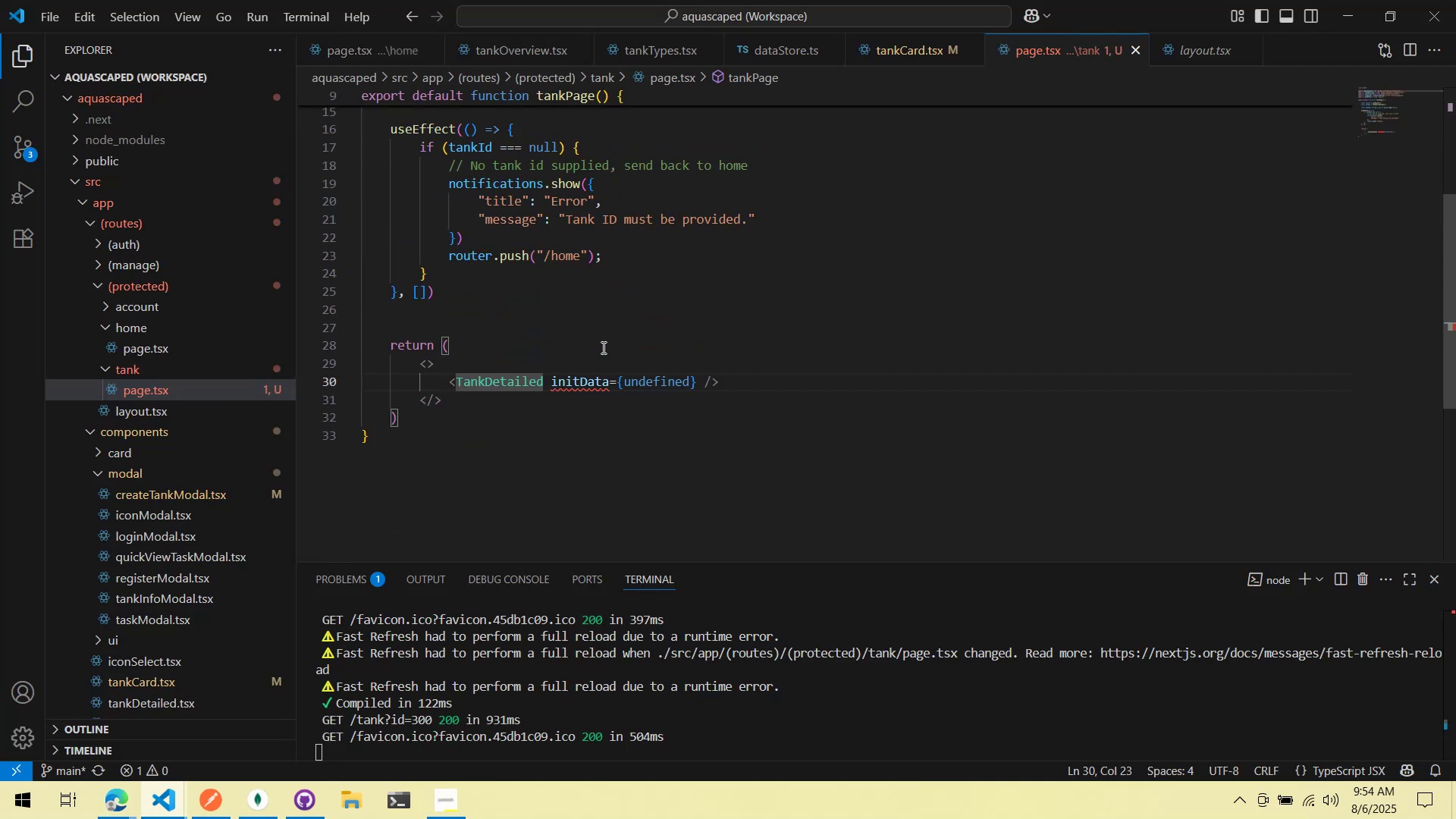 
key(Alt+AltLeft)
 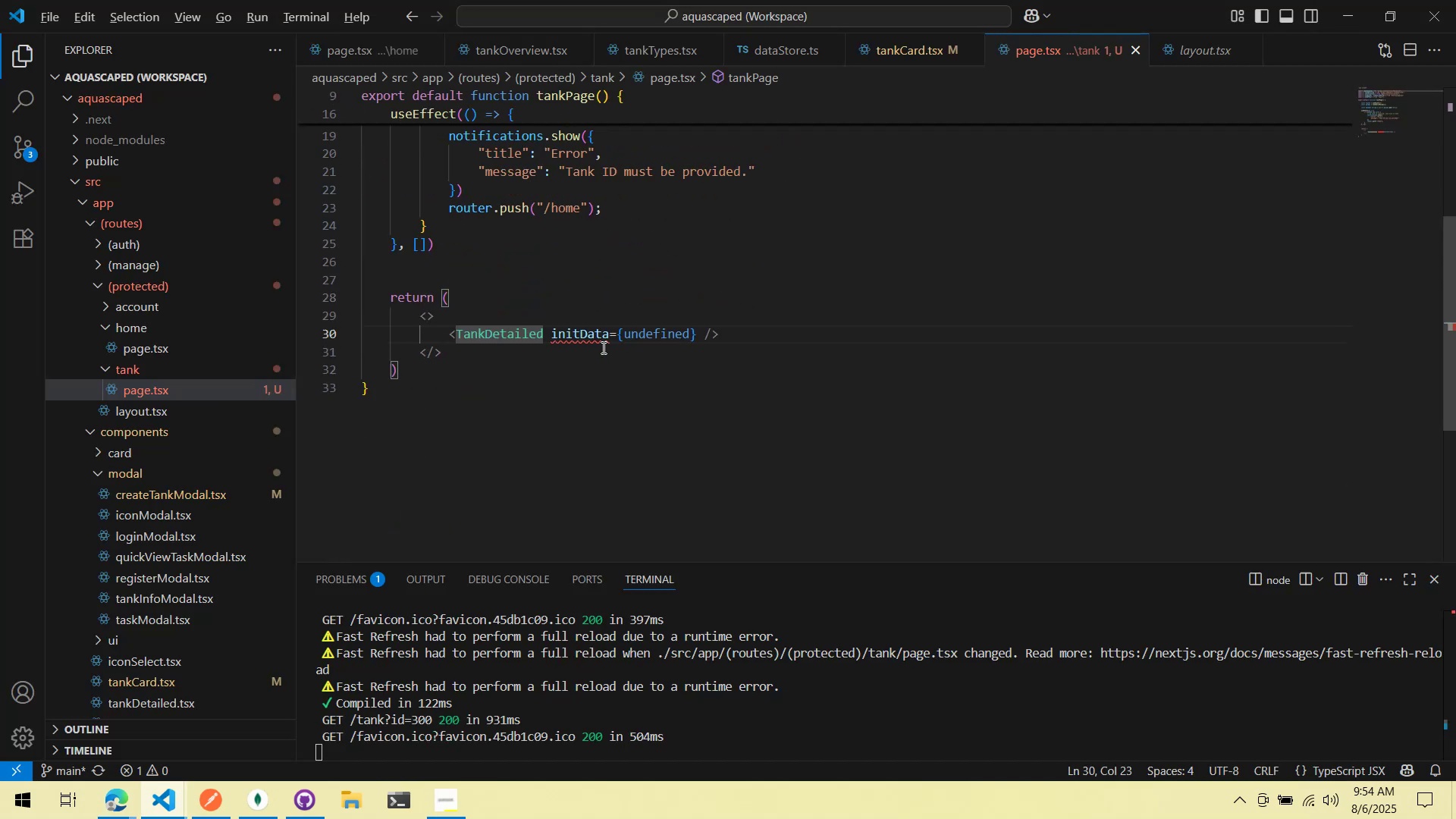 
key(Alt+Tab)
 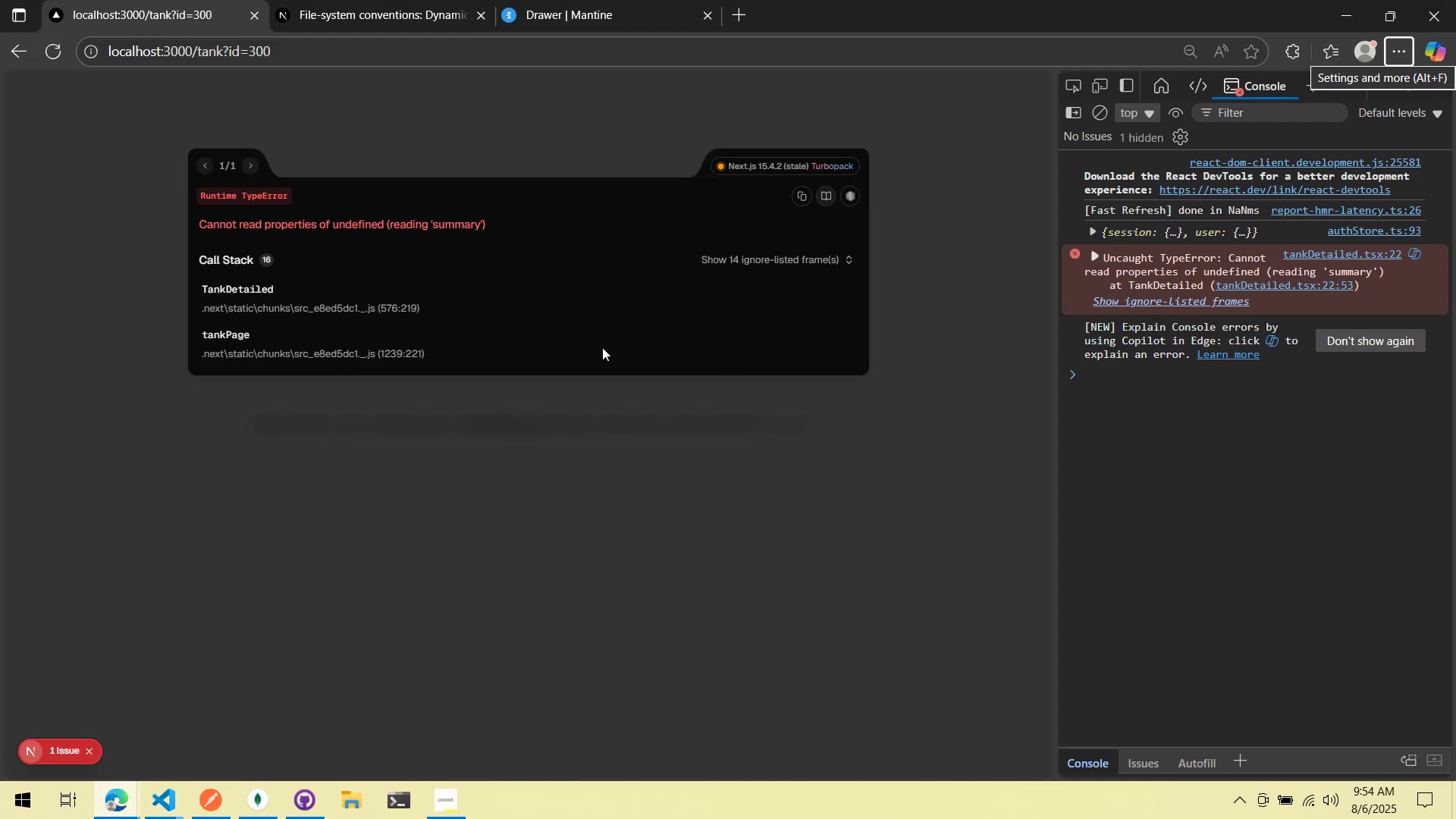 
key(Alt+AltLeft)
 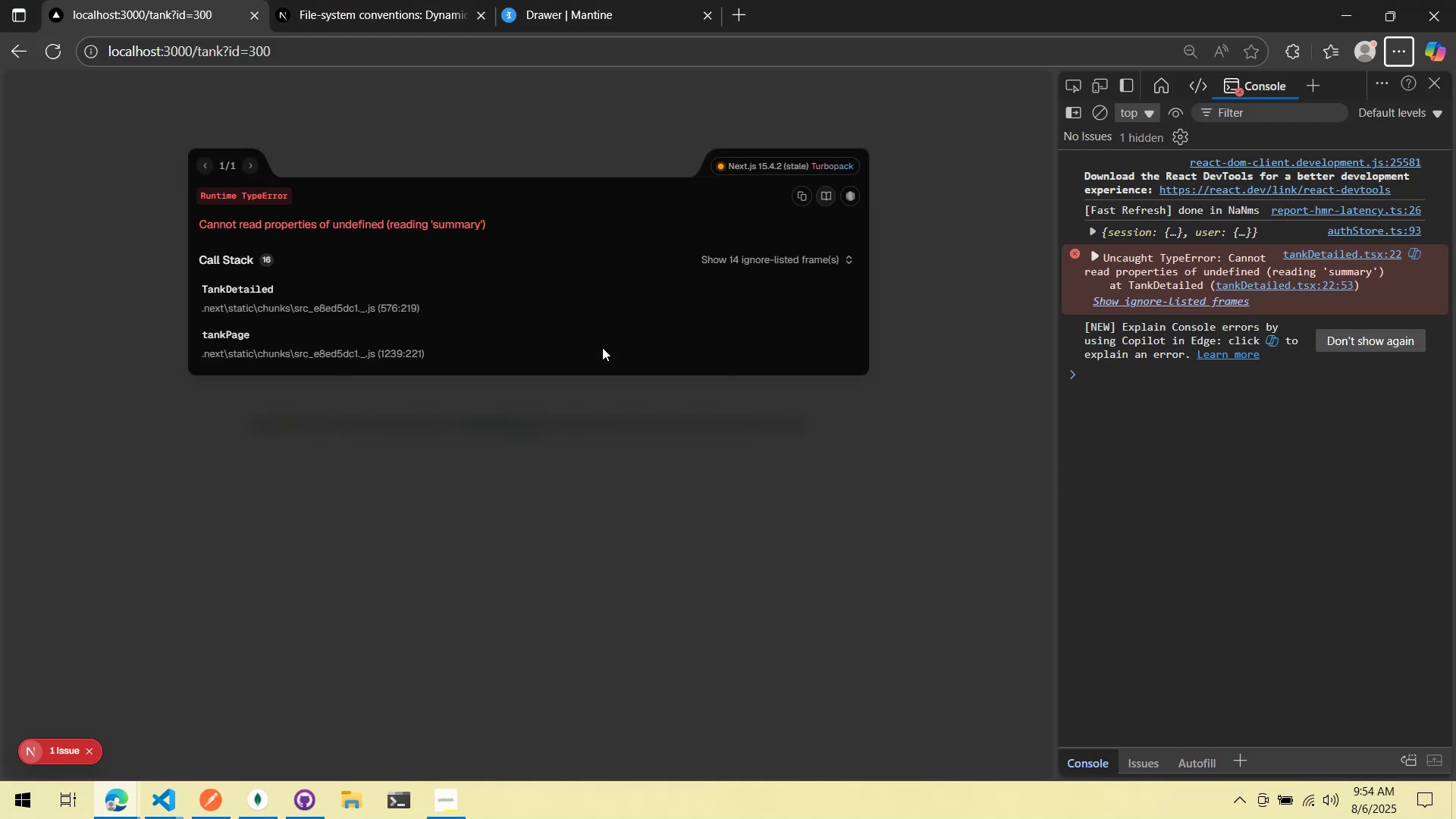 
key(Alt+Tab)
 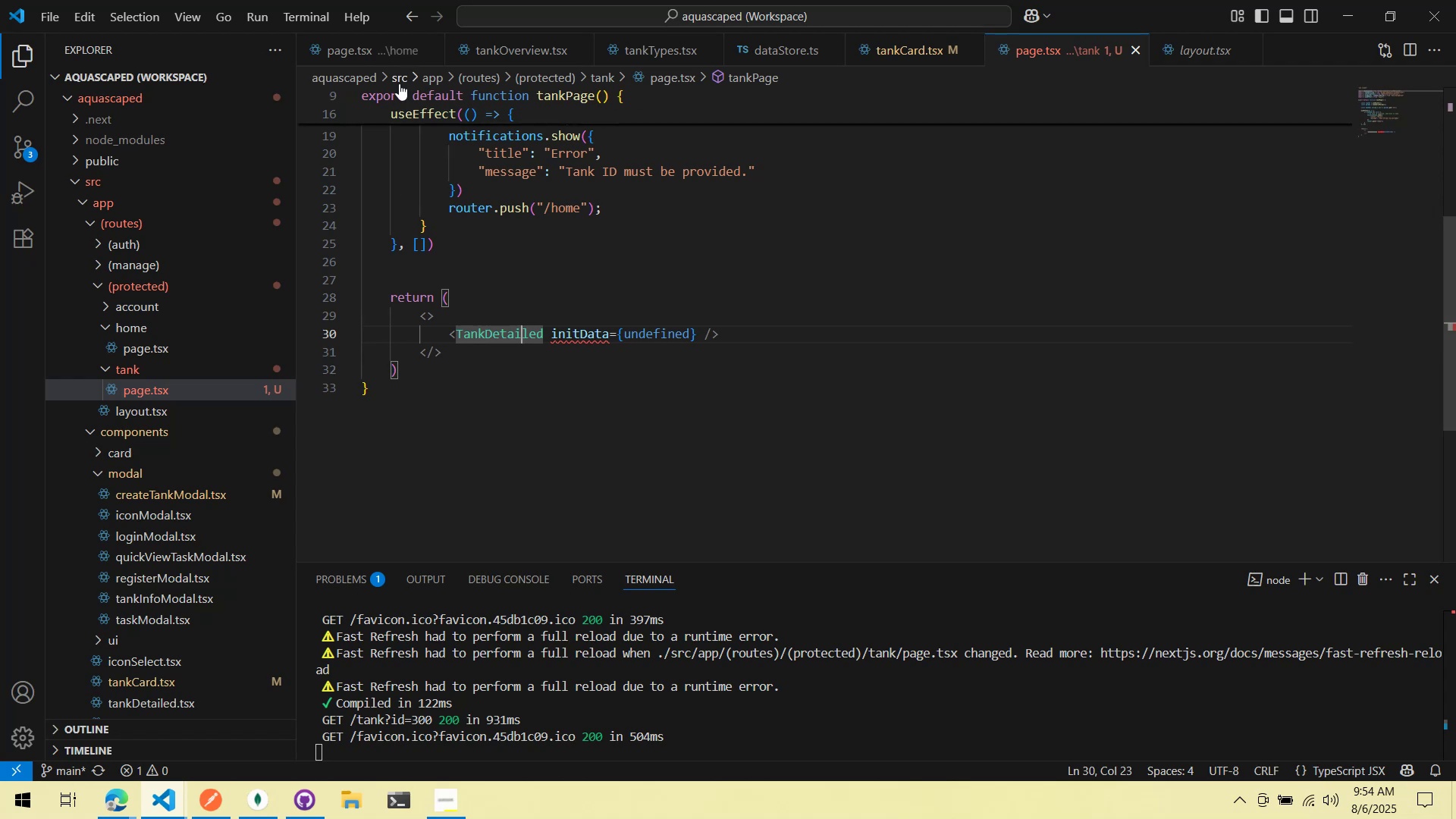 
scroll: coordinate [215, 601], scroll_direction: up, amount: 1.0
 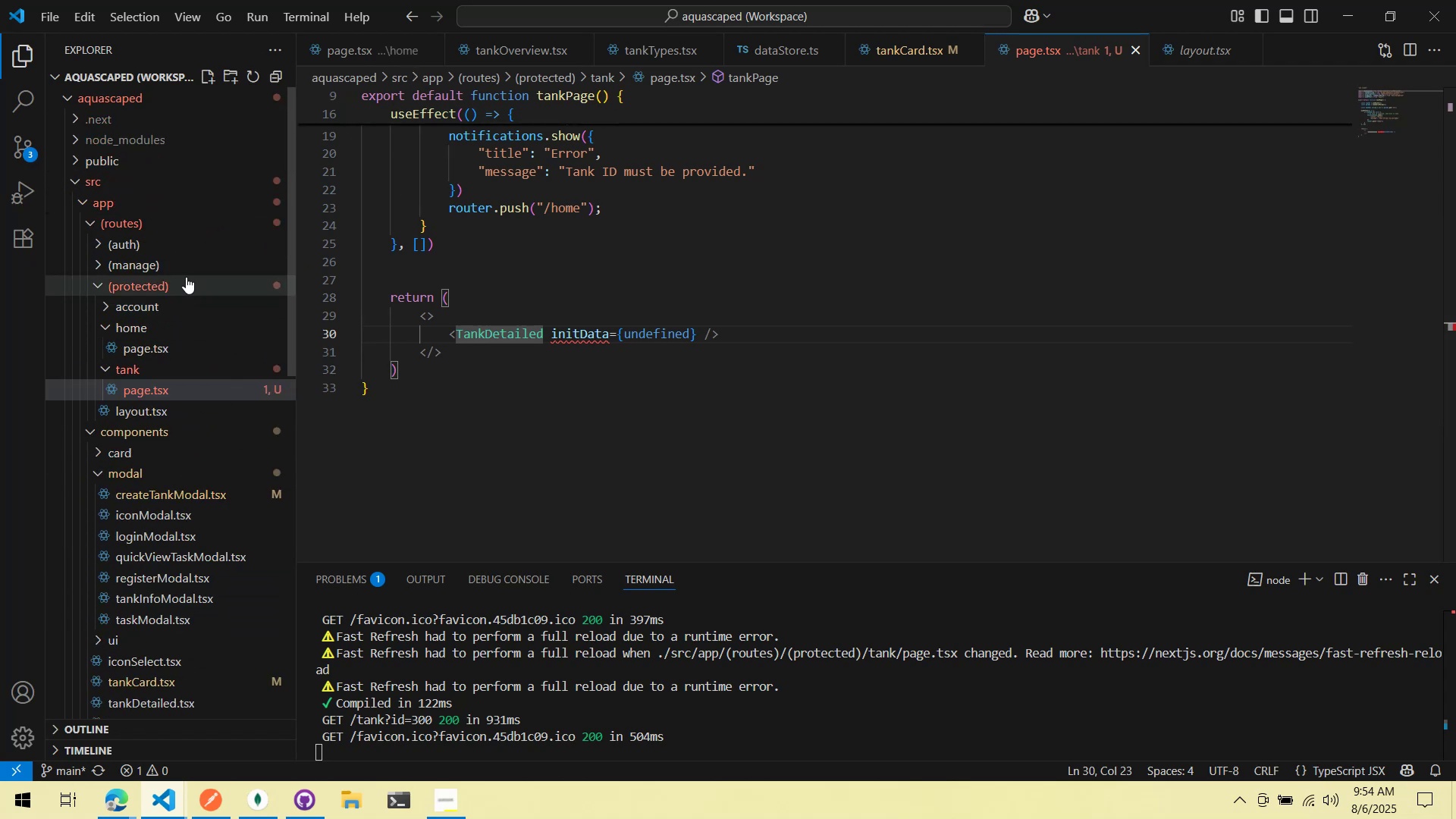 
key(Control+P)
 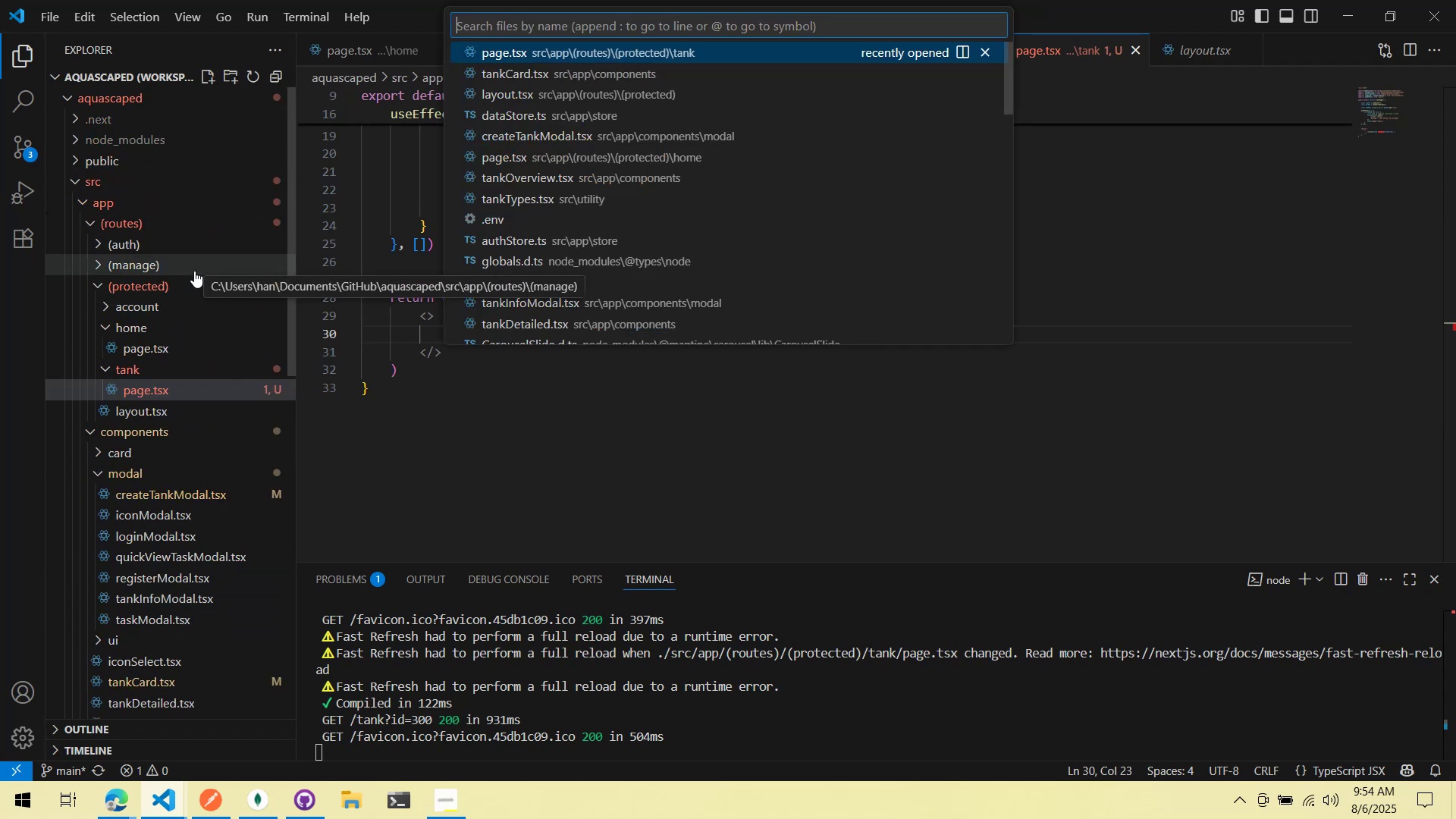 
type(page)
 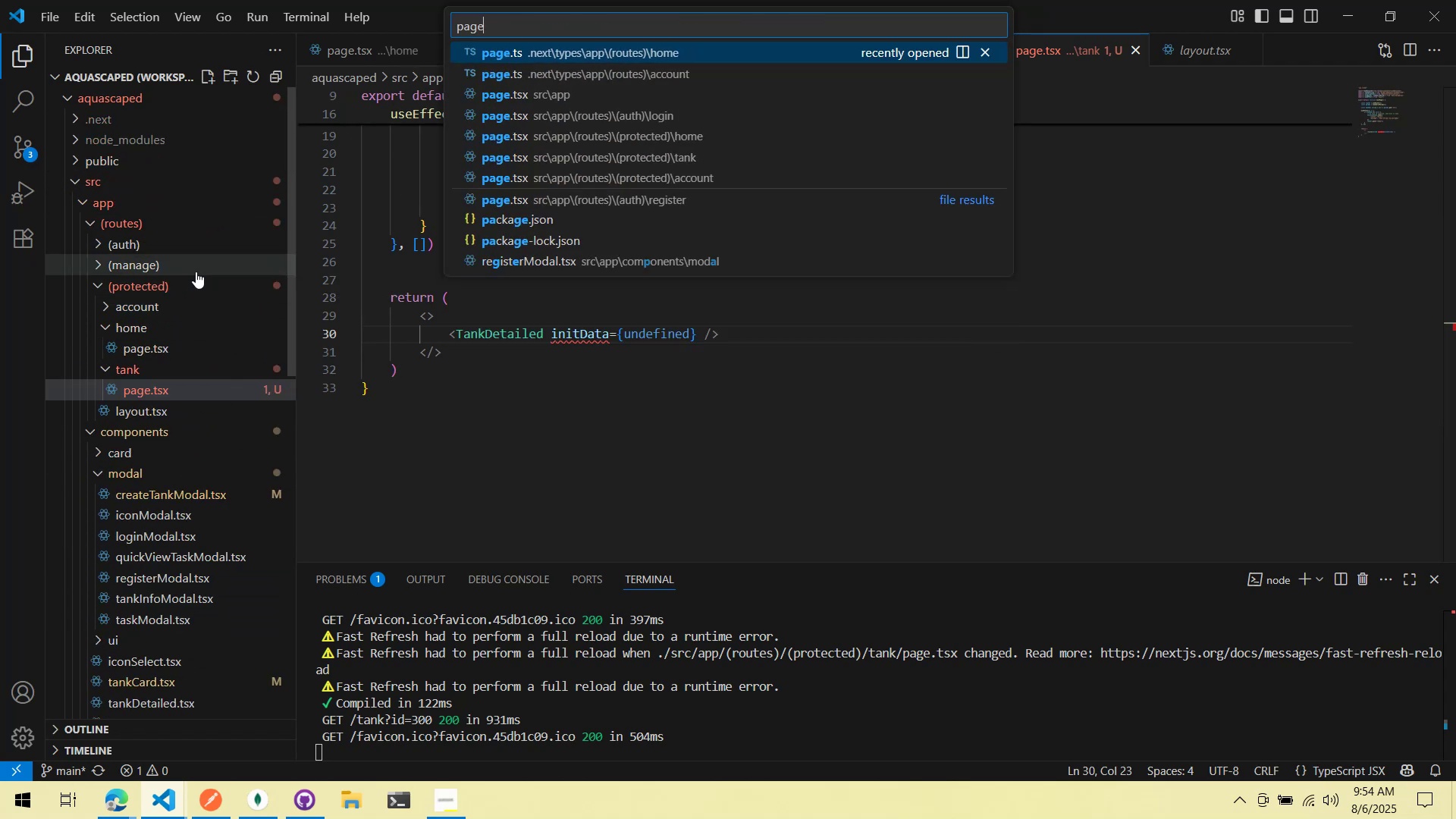 
key(ArrowDown)
 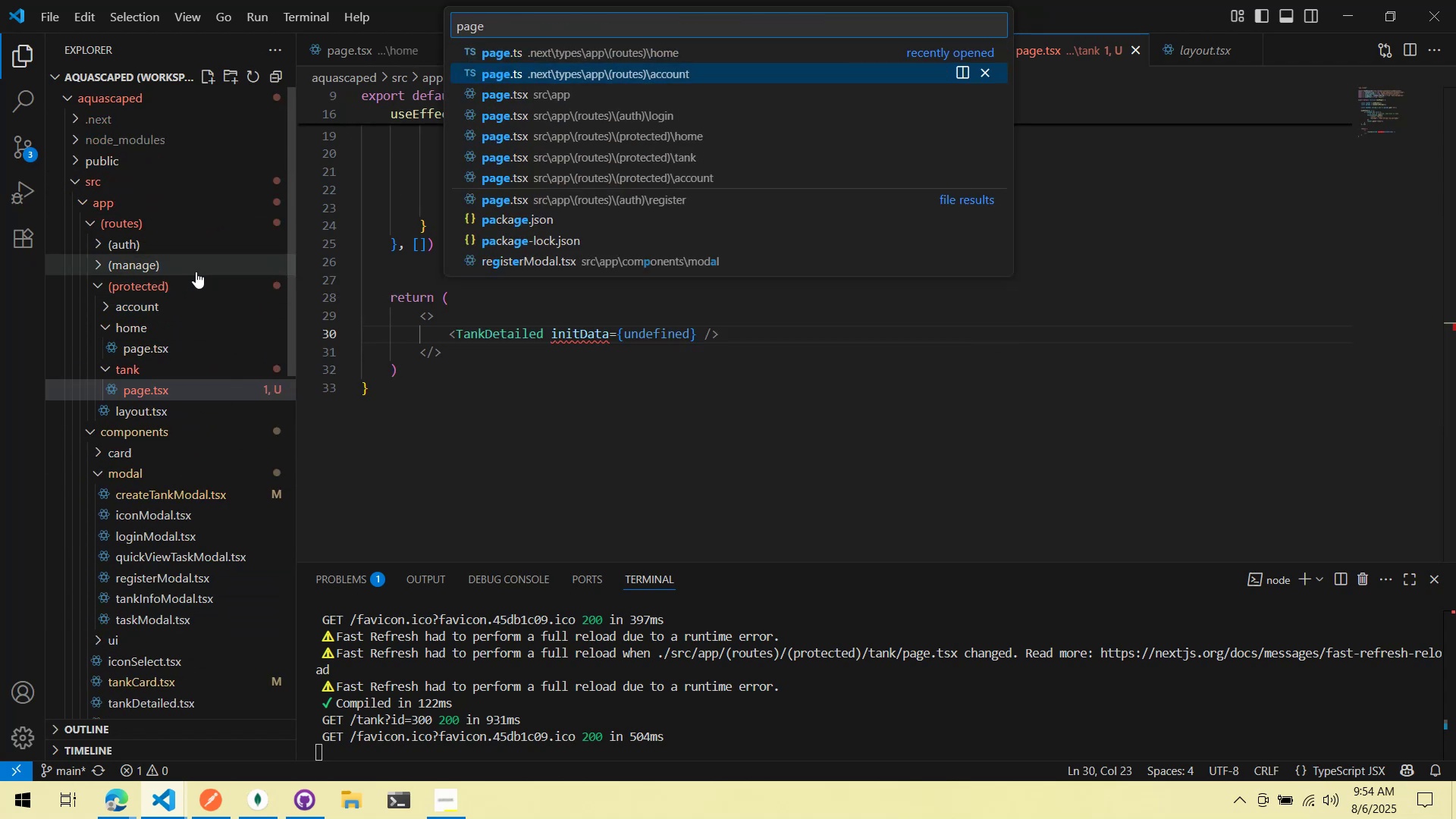 
key(ArrowDown)
 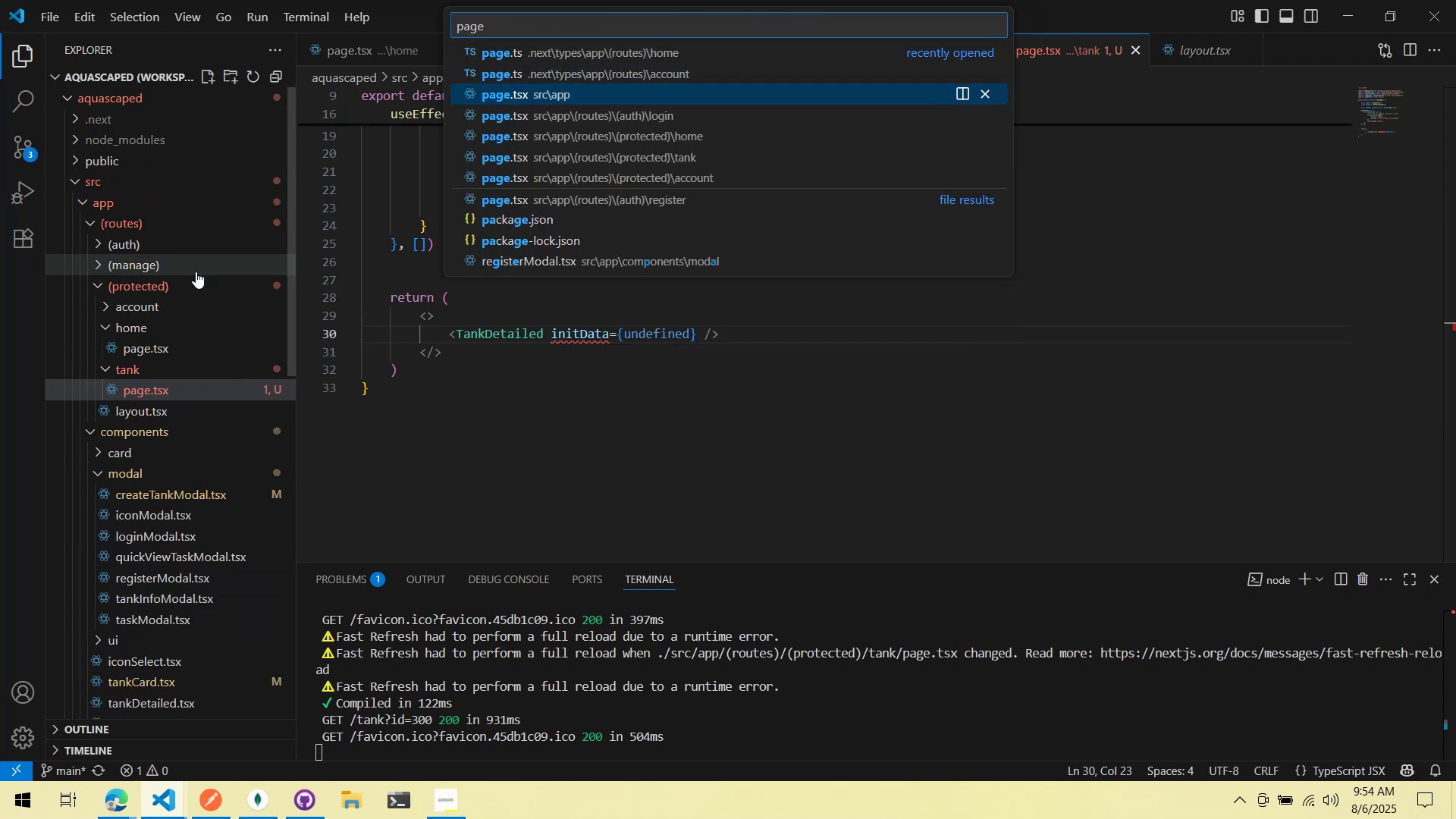 
key(Enter)
 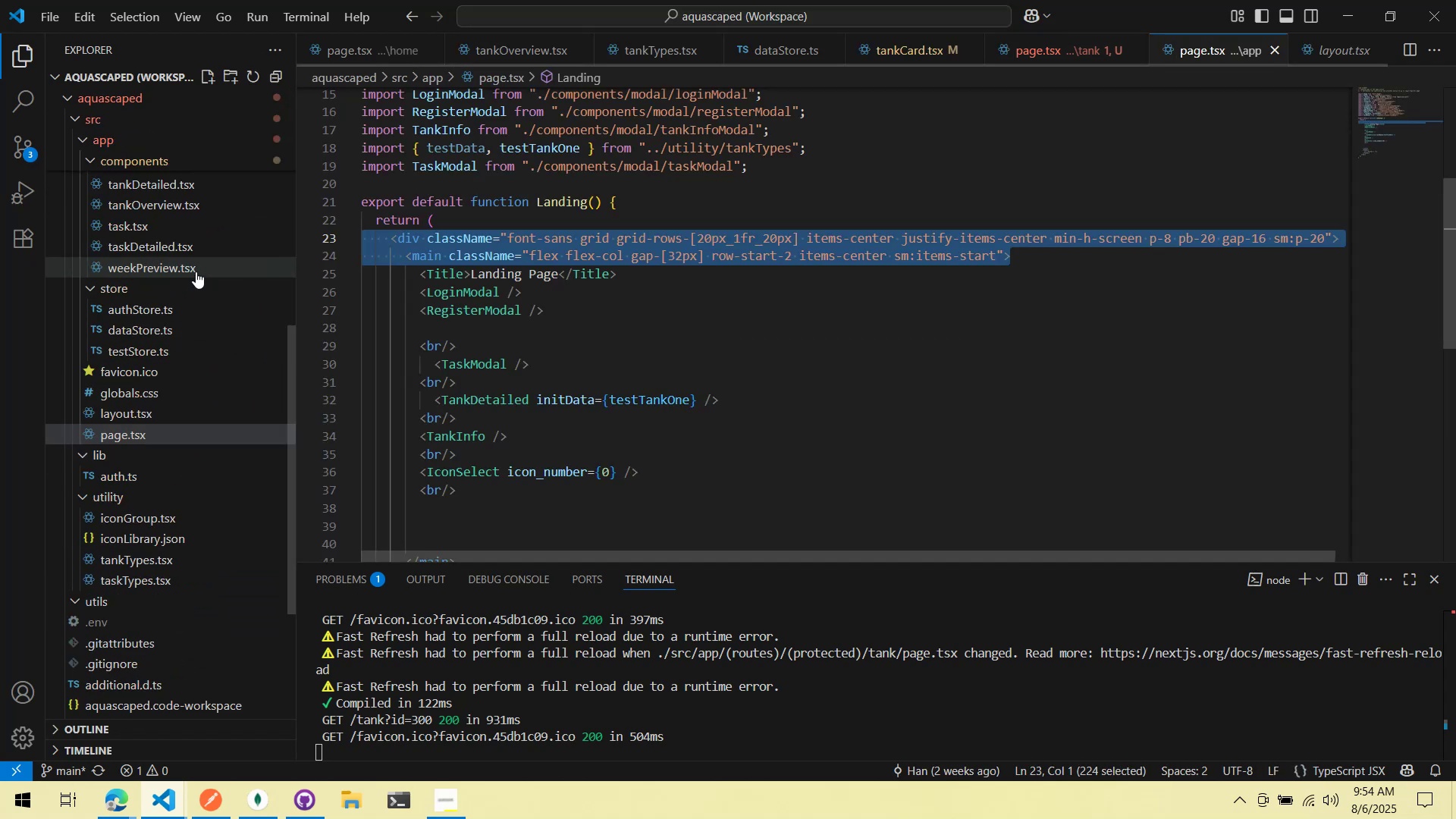 
scroll: coordinate [541, 292], scroll_direction: down, amount: 4.0
 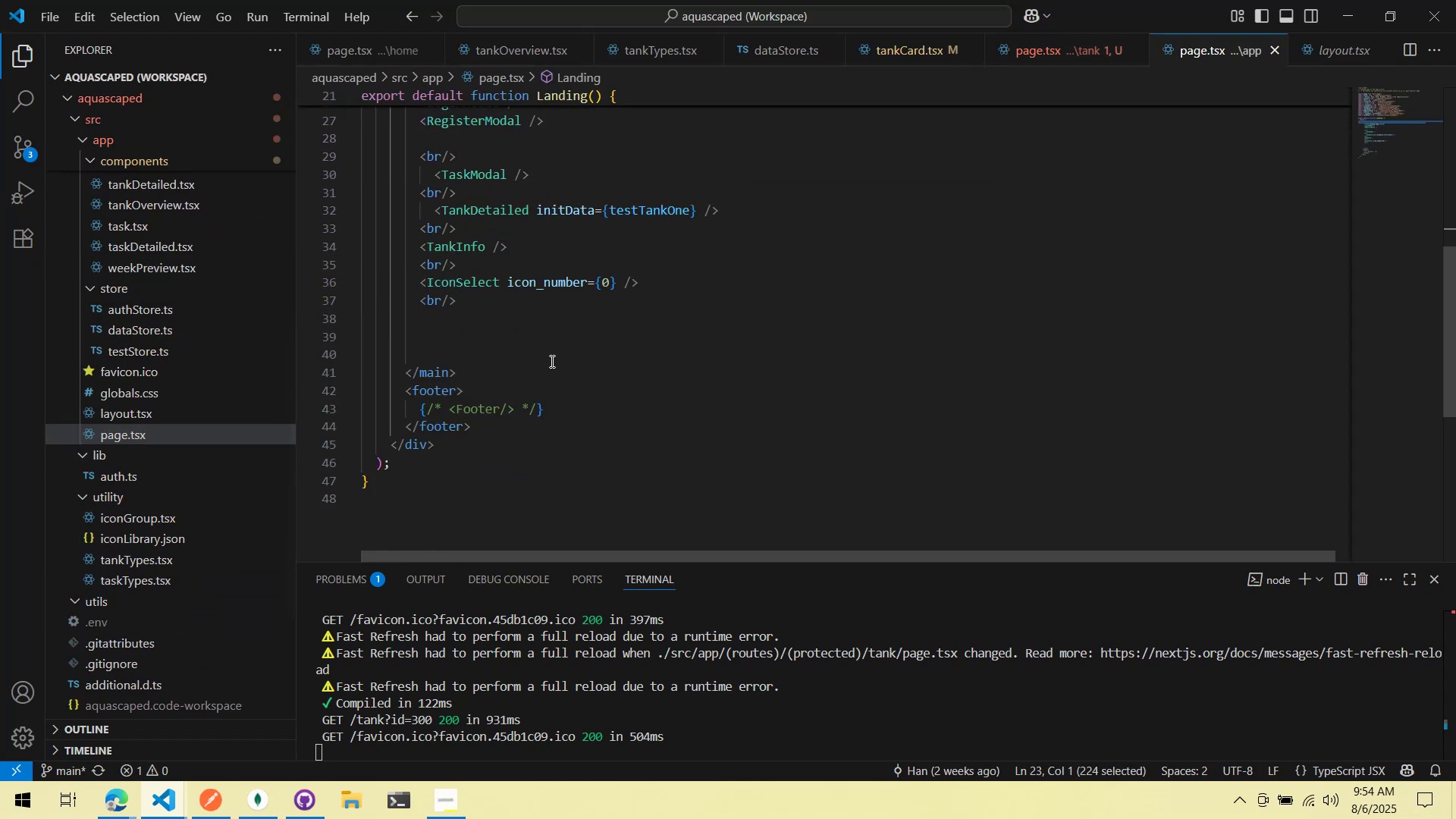 
scroll: coordinate [551, 361], scroll_direction: up, amount: 1.0
 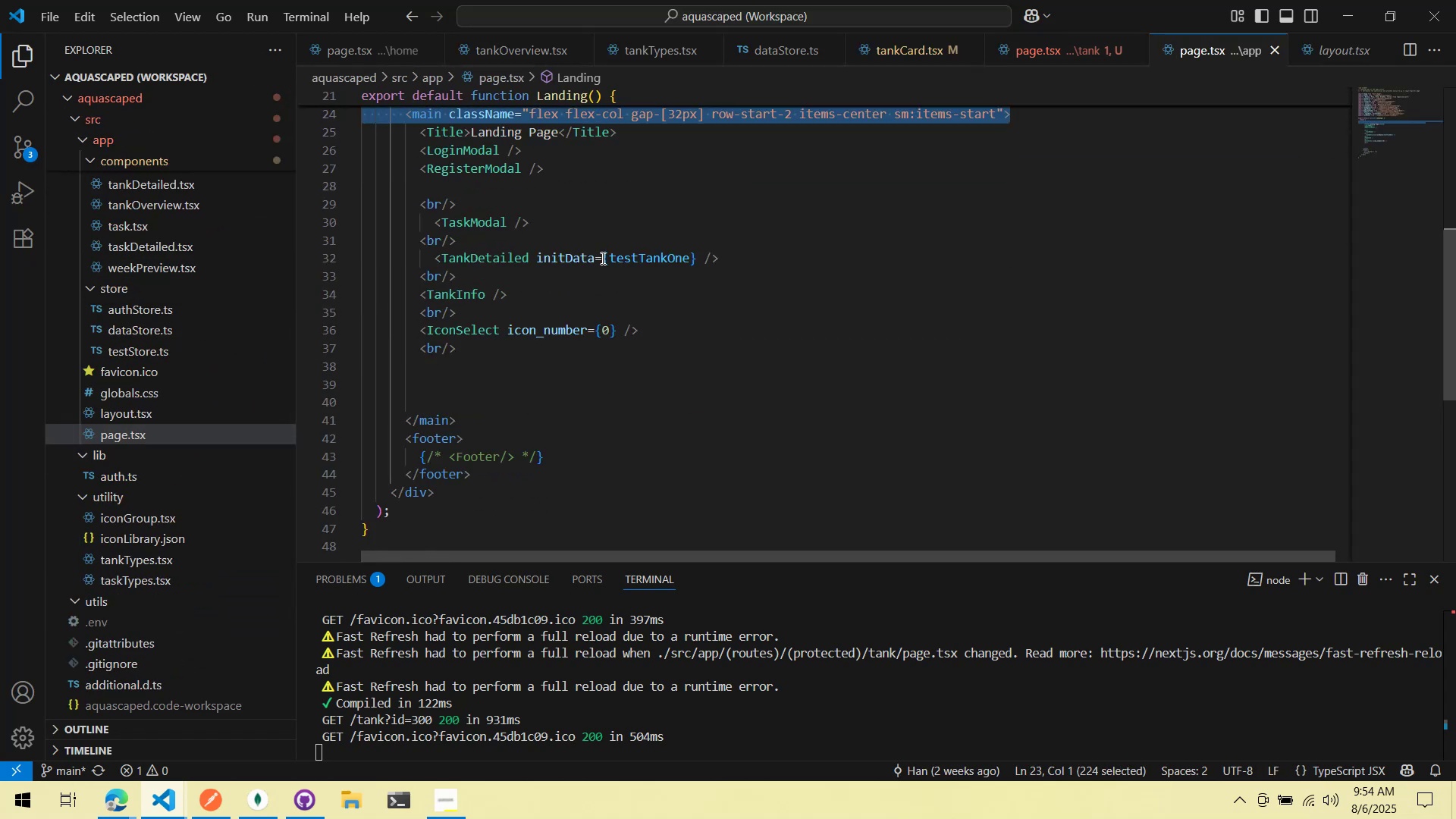 
double_click([601, 258])
 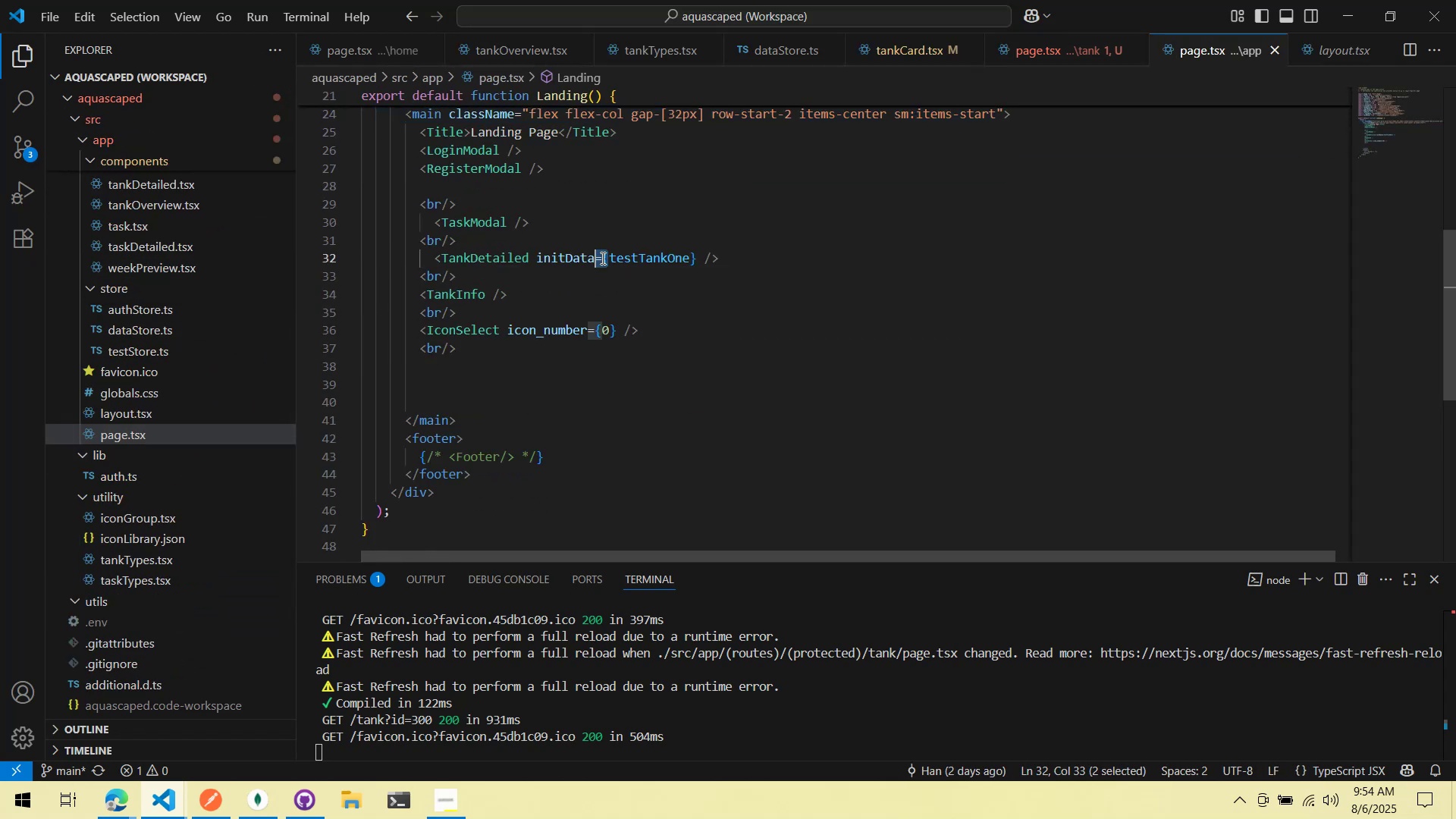 
triple_click([601, 258])
 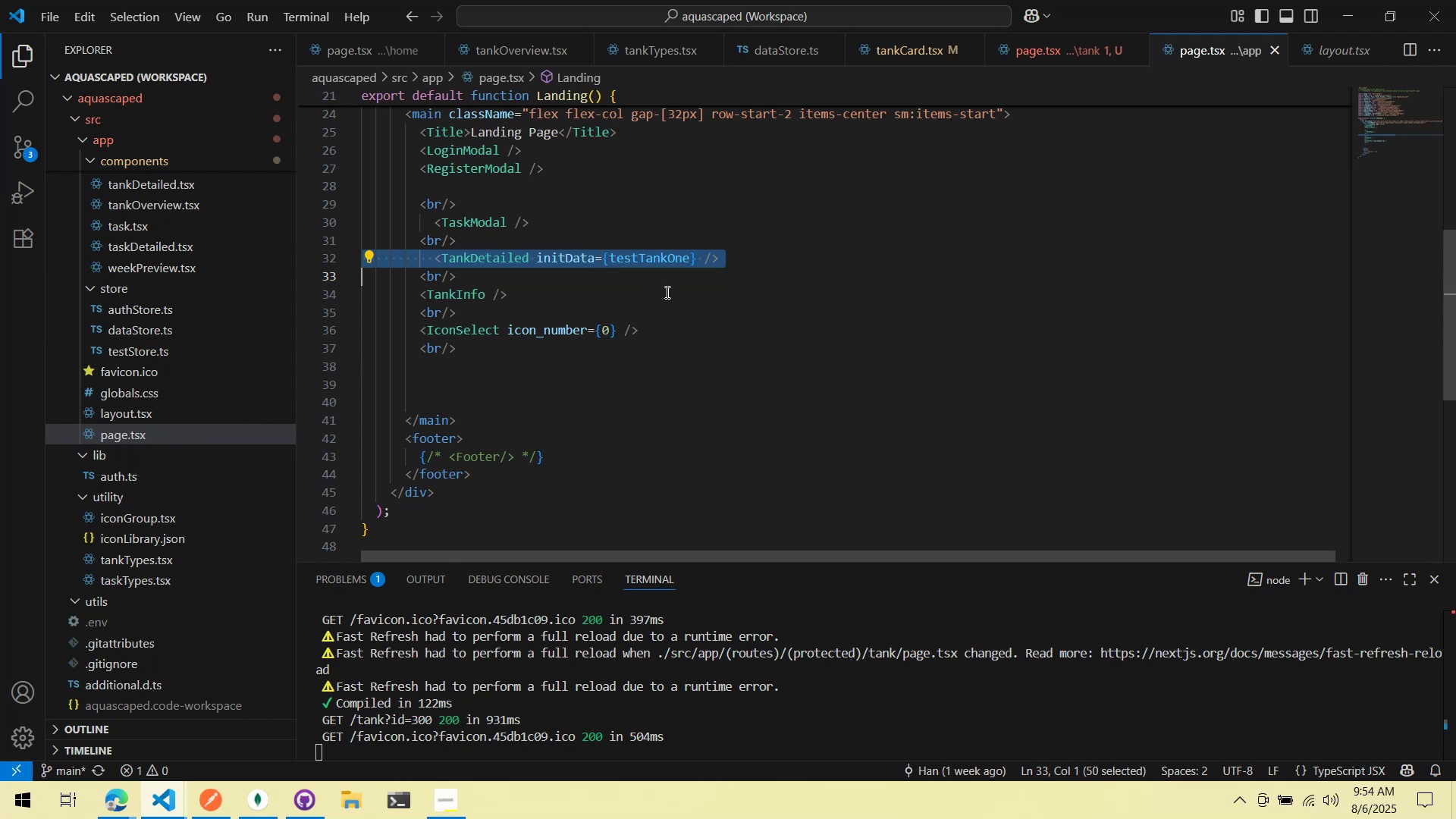 
key(Control+C)
 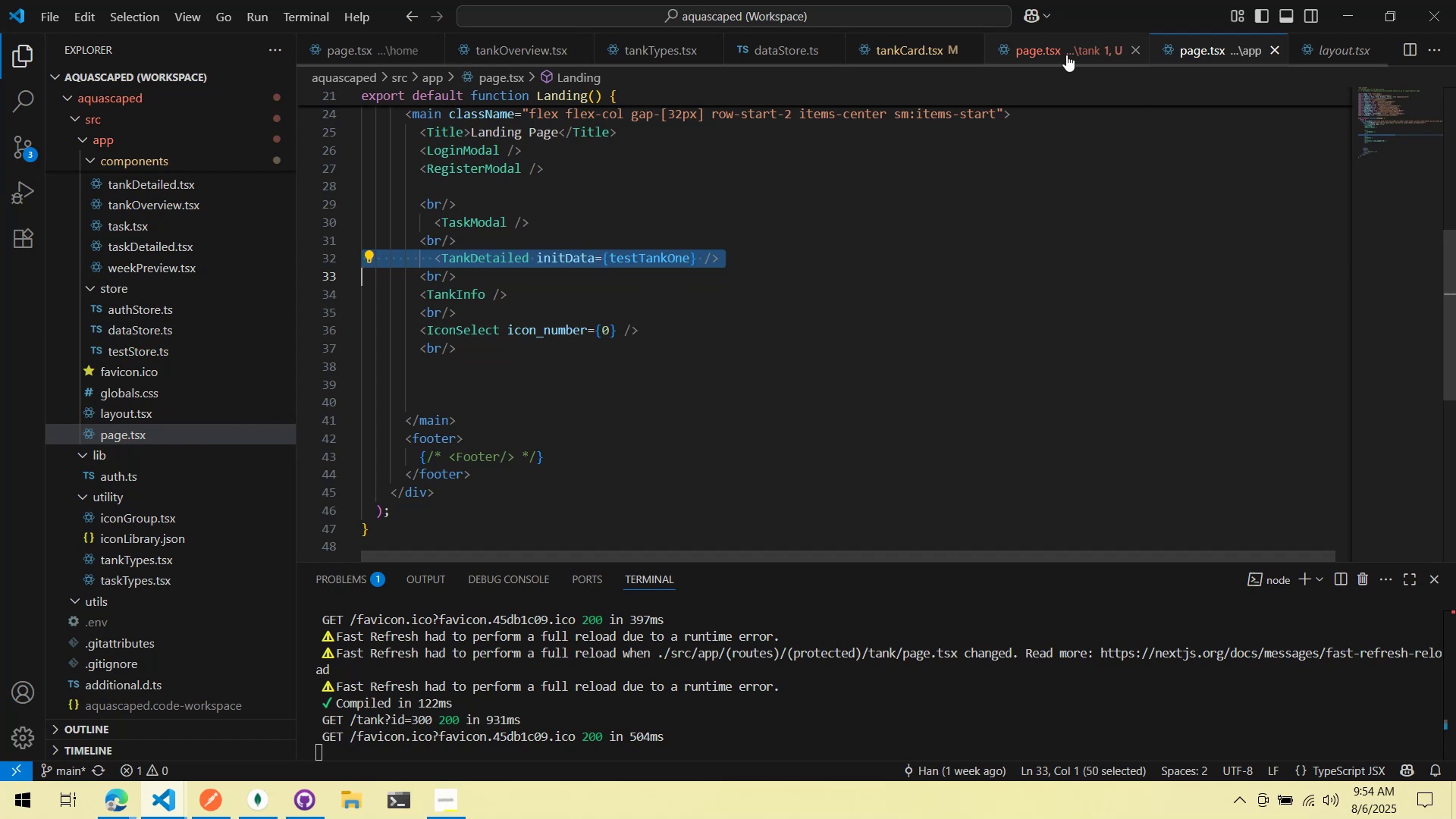 
left_click([1025, 47])
 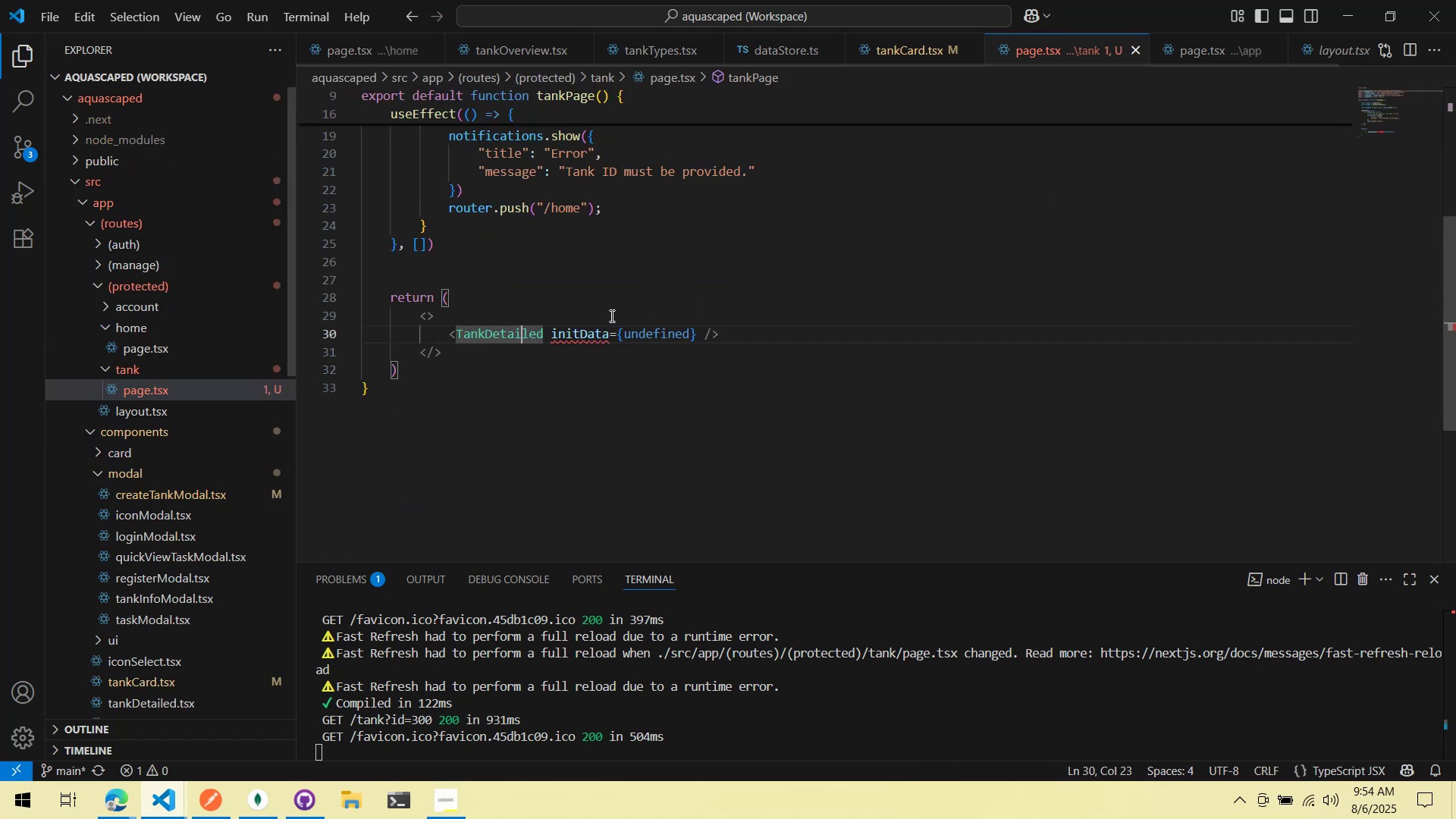 
left_click([587, 334])
 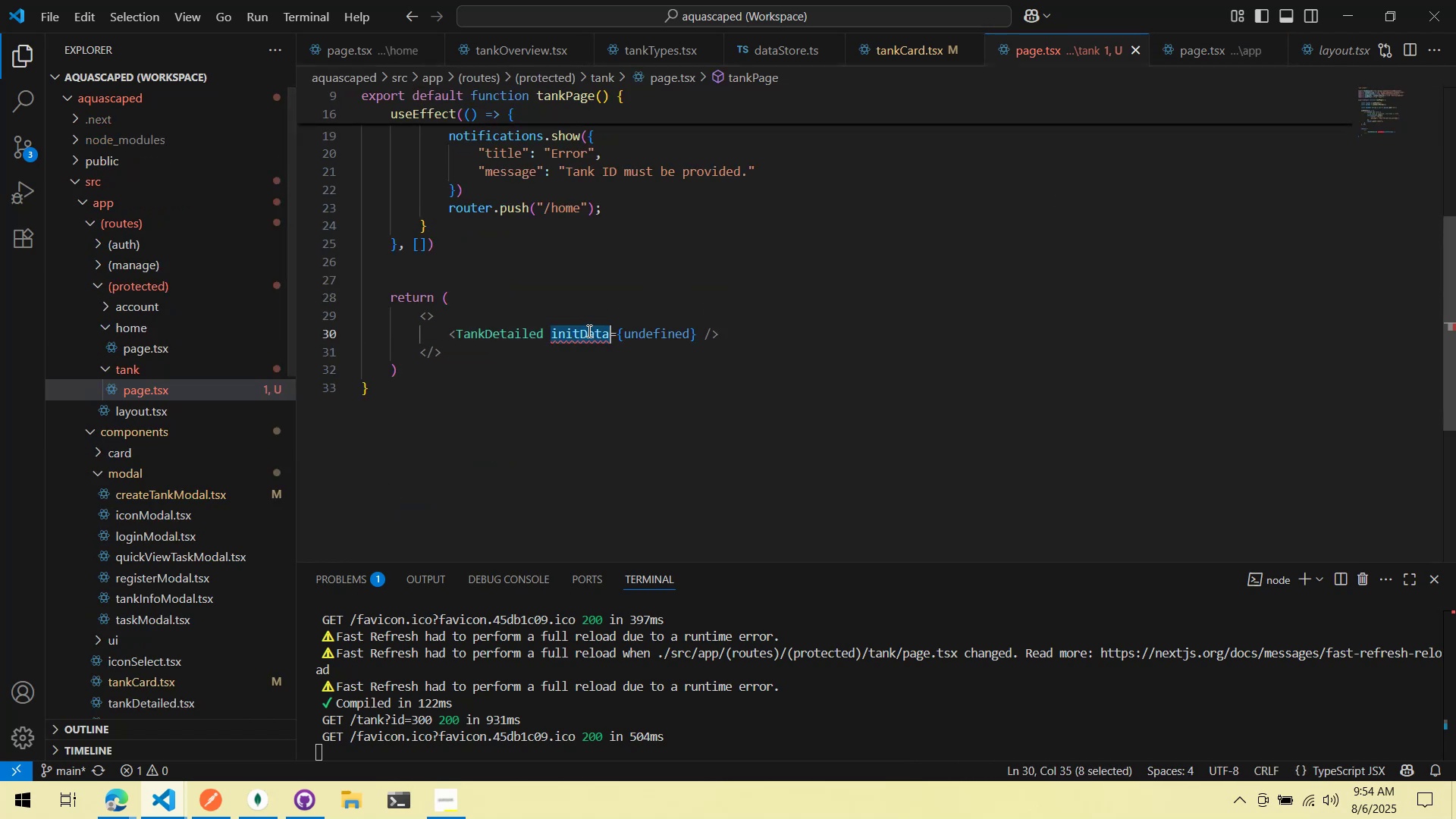 
triple_click([588, 331])
 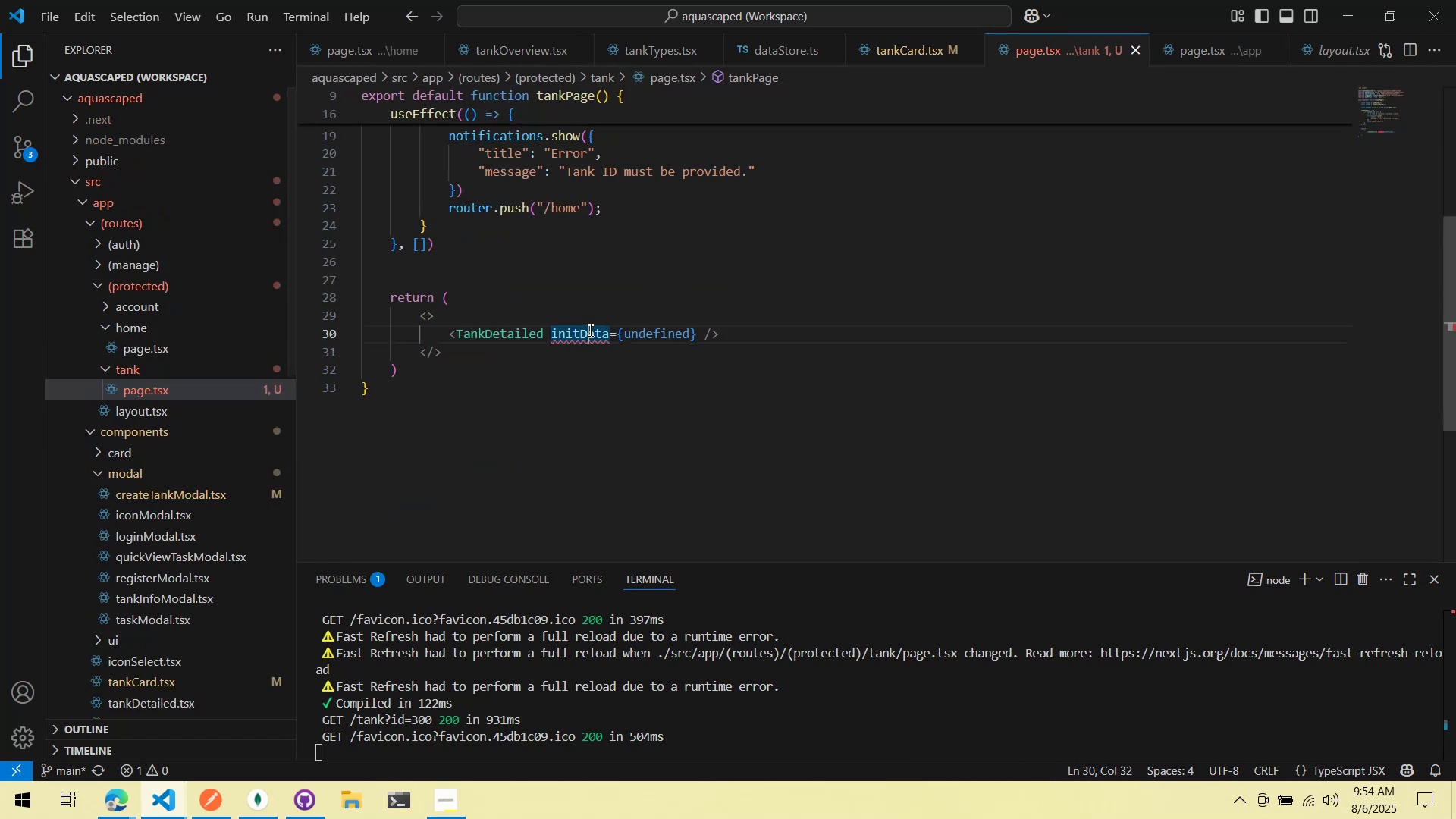 
key(Control+ControlLeft)
 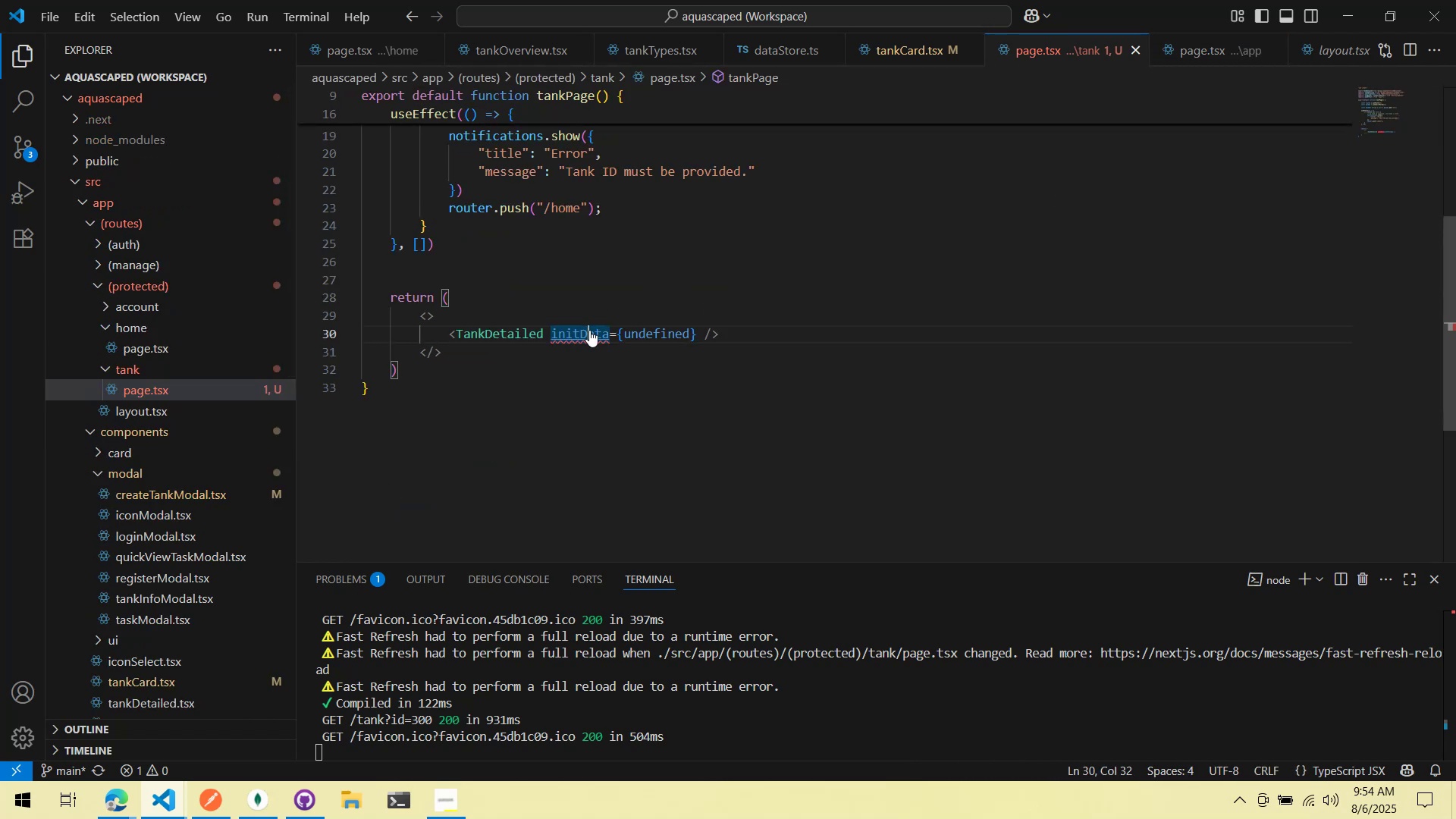 
triple_click([589, 330])
 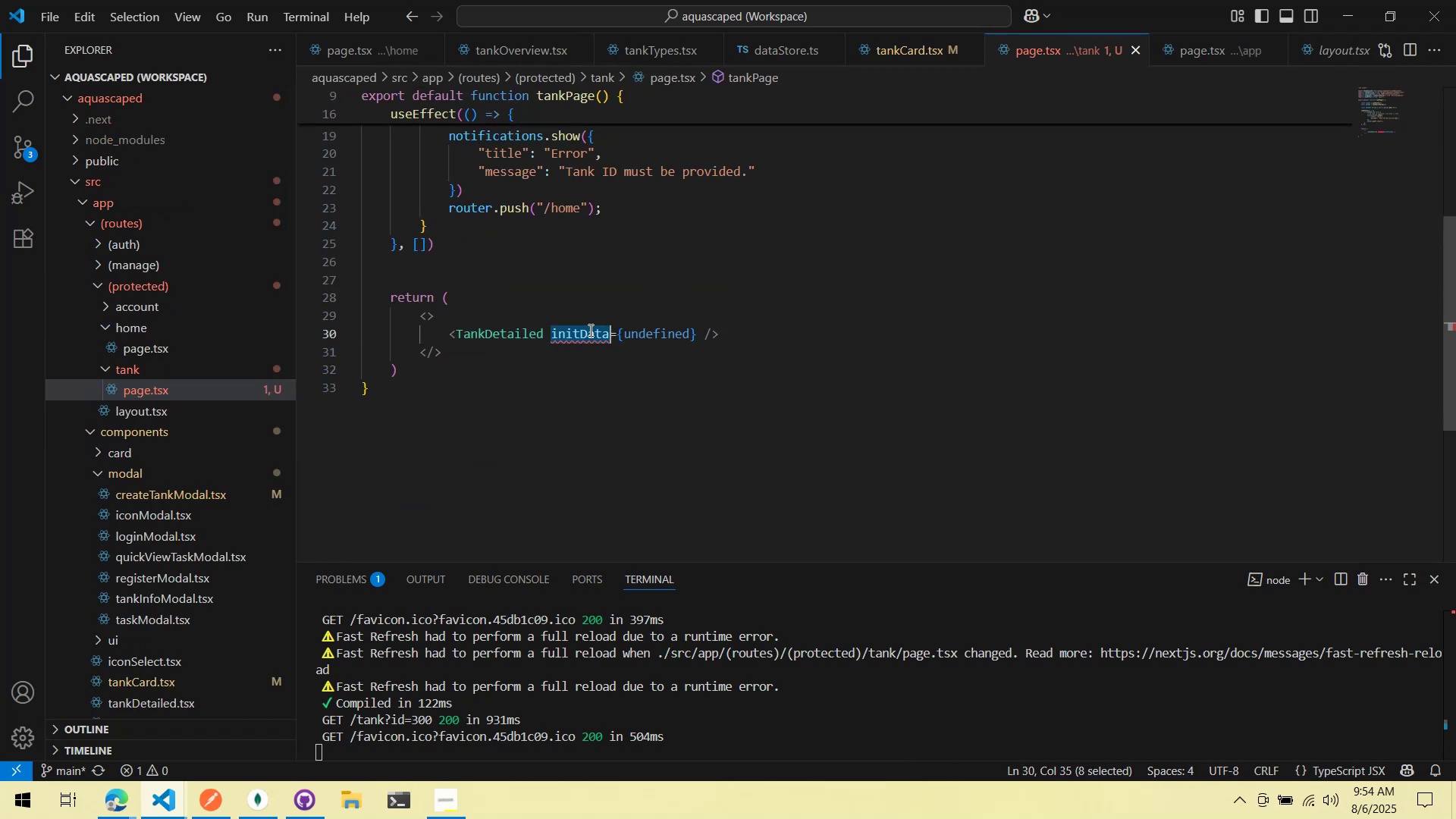 
triple_click([589, 330])
 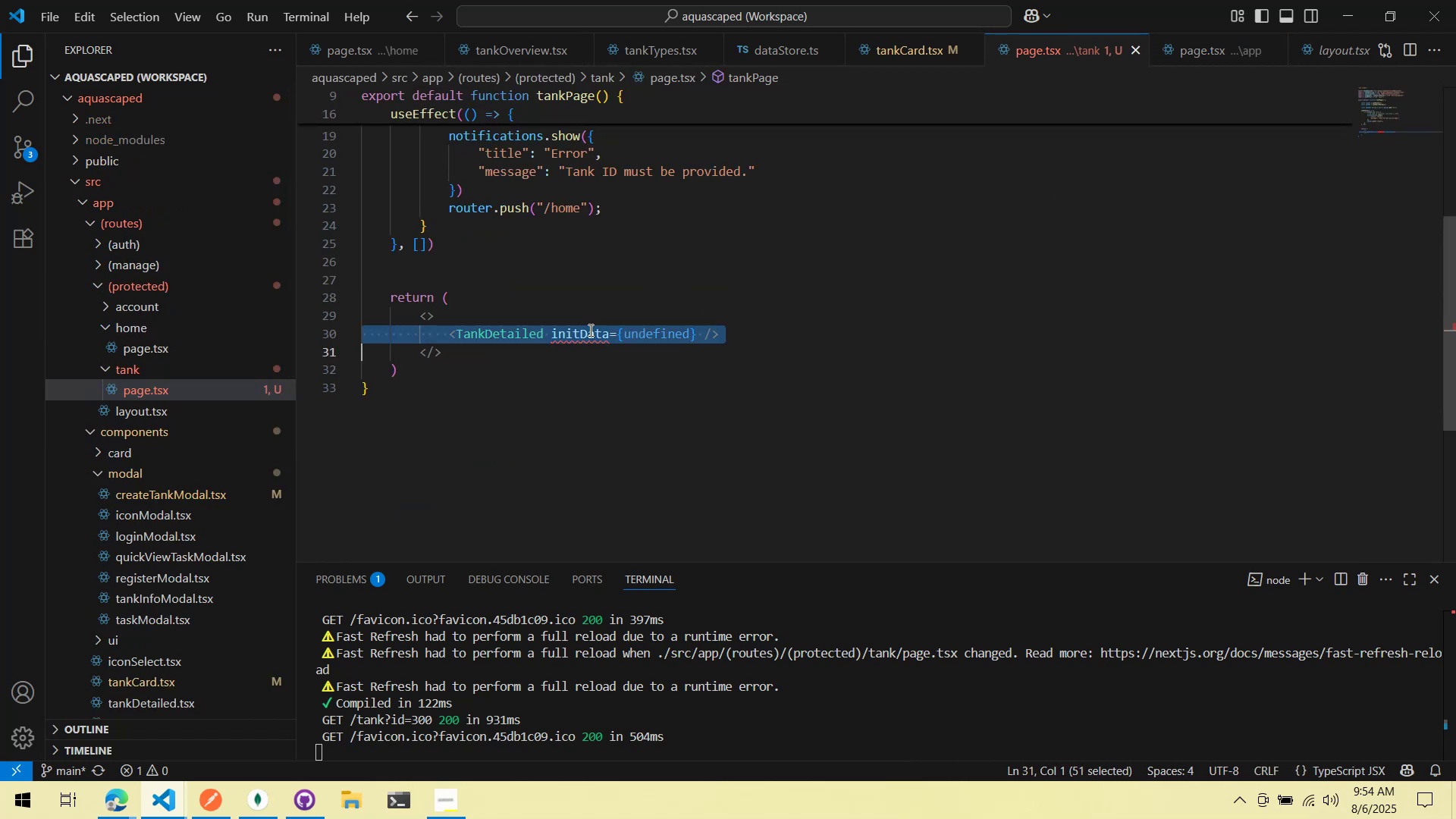 
triple_click([589, 330])
 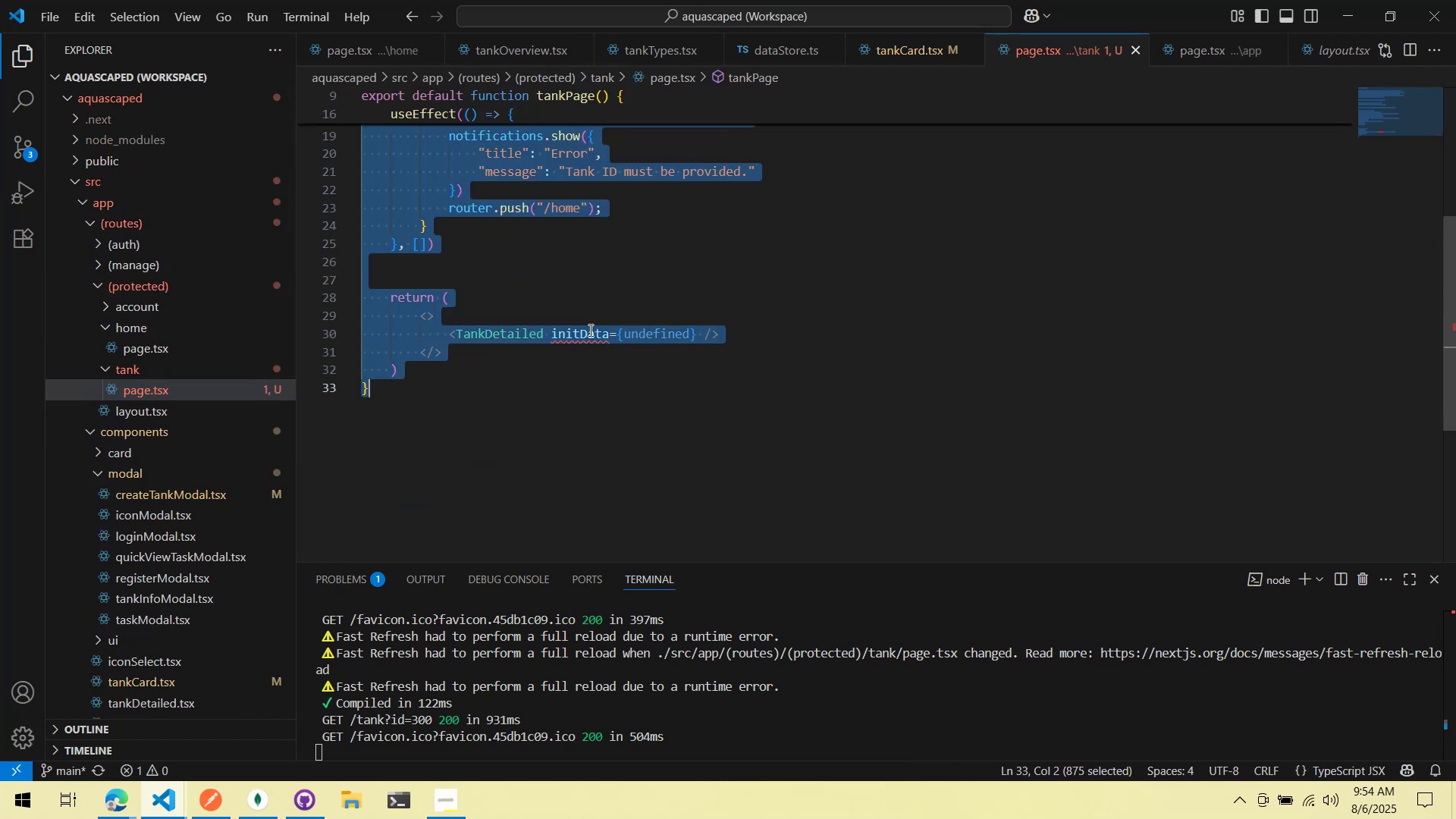 
key(Control+ControlLeft)
 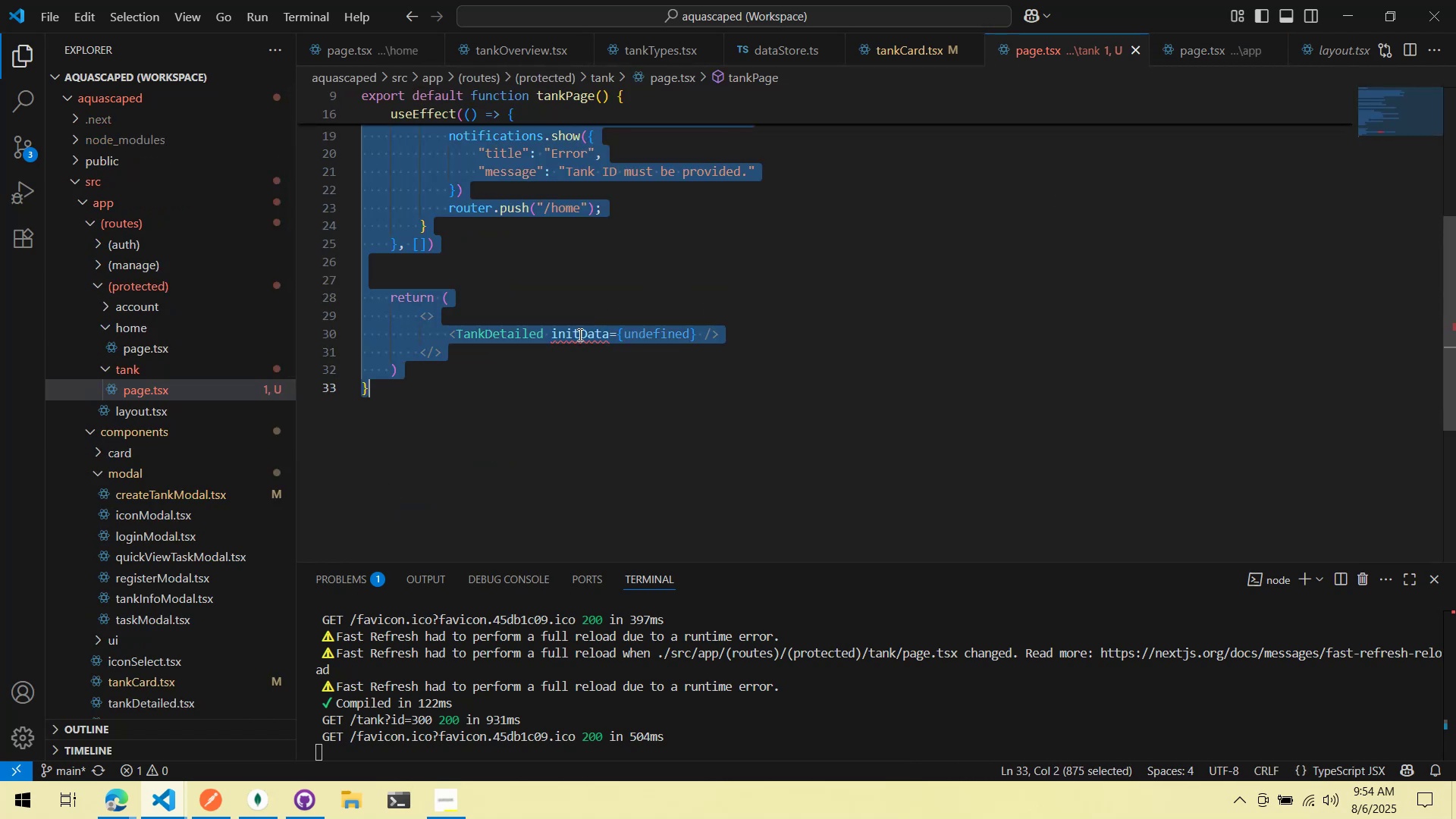 
triple_click([579, 334])
 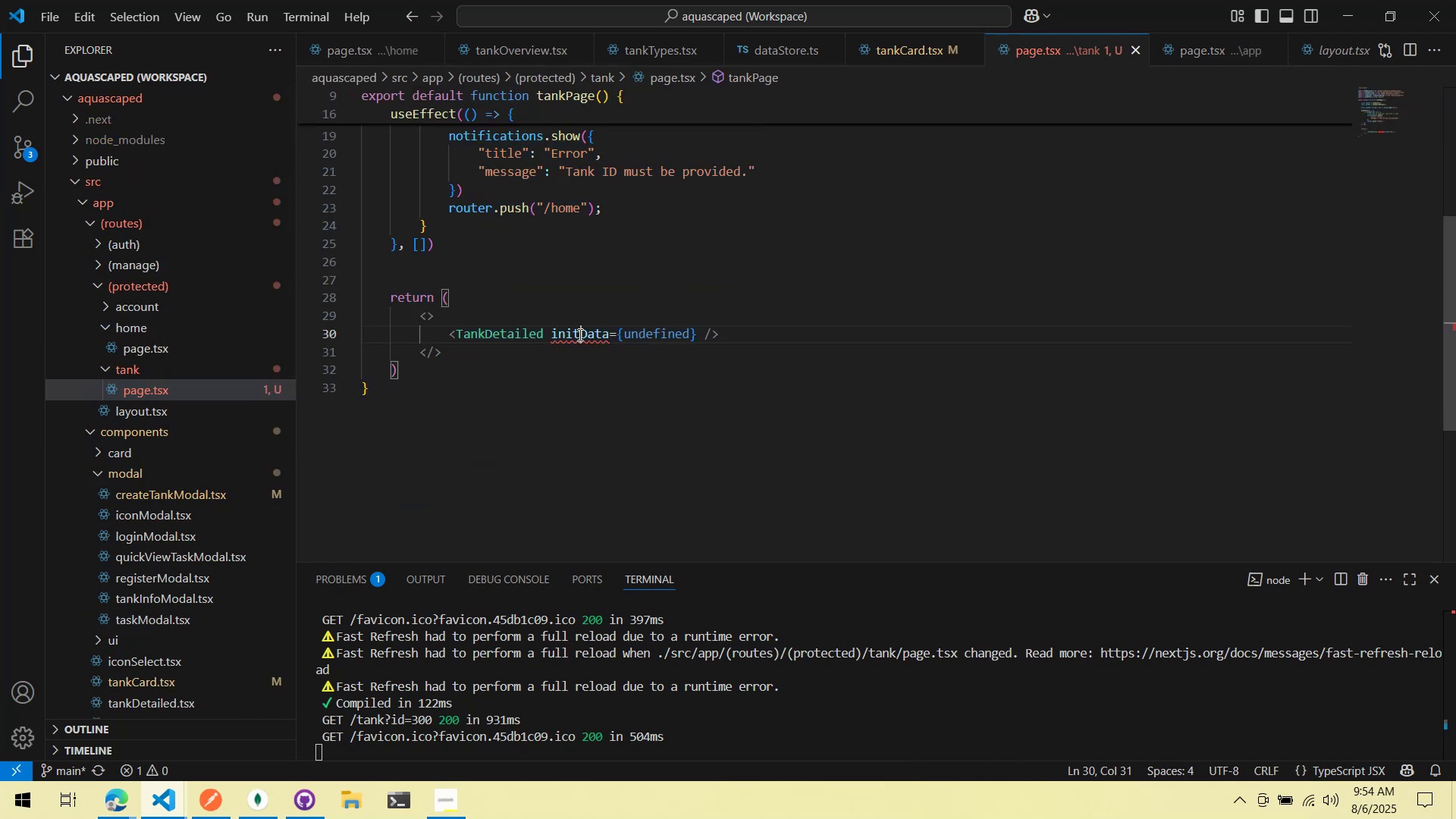 
triple_click([579, 334])
 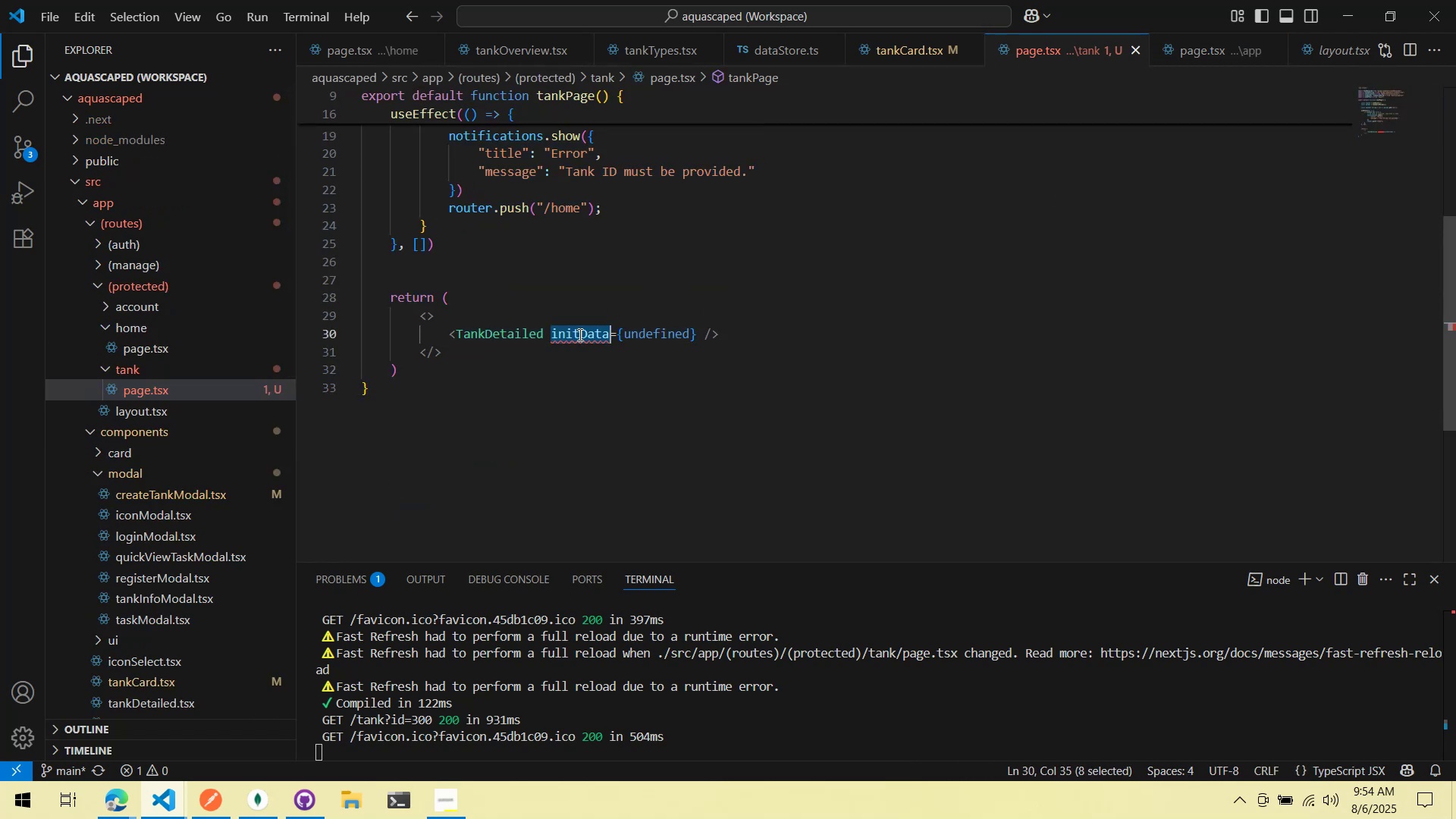 
triple_click([579, 334])
 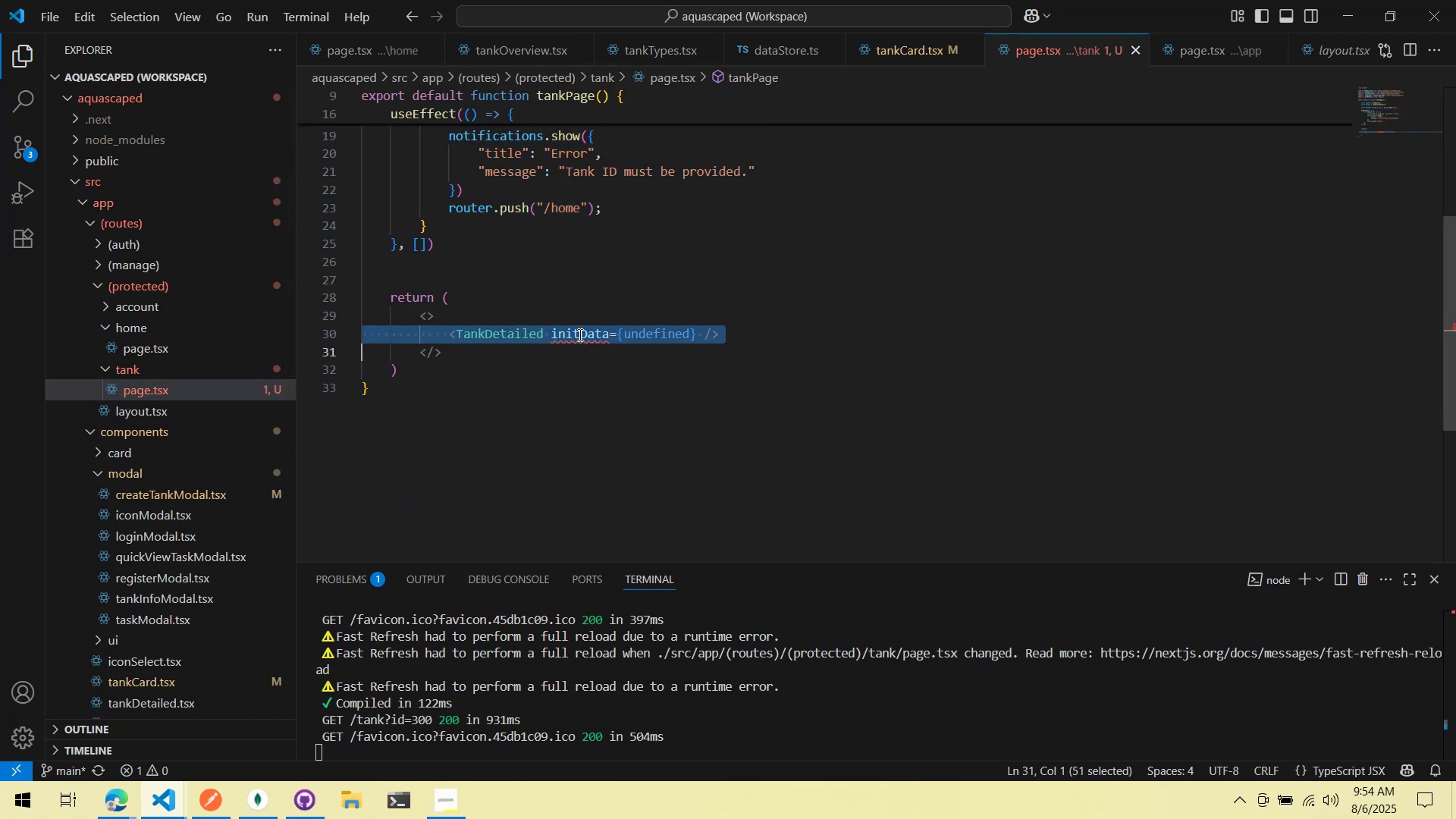 
key(Control+ControlLeft)
 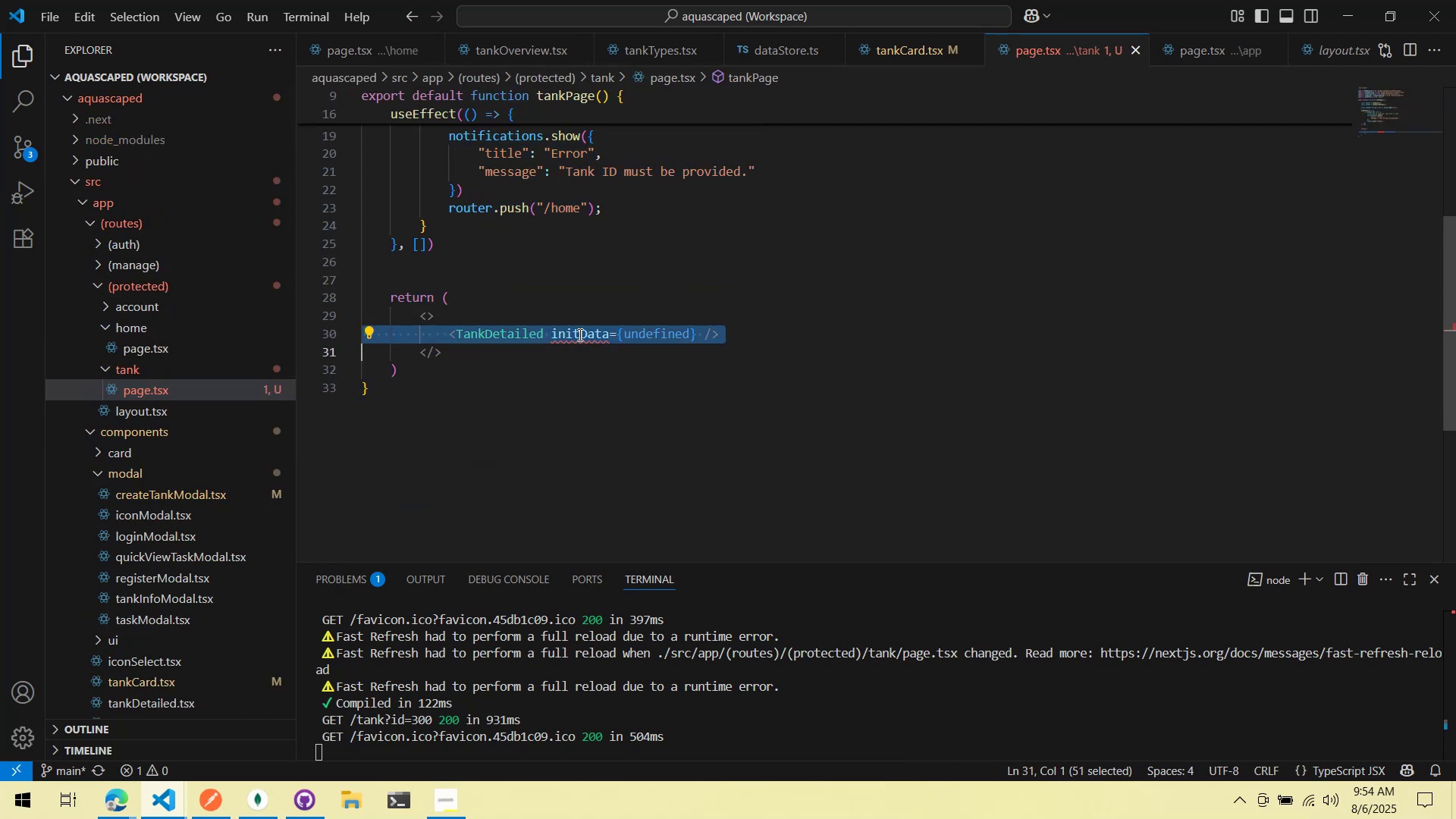 
key(Control+V)
 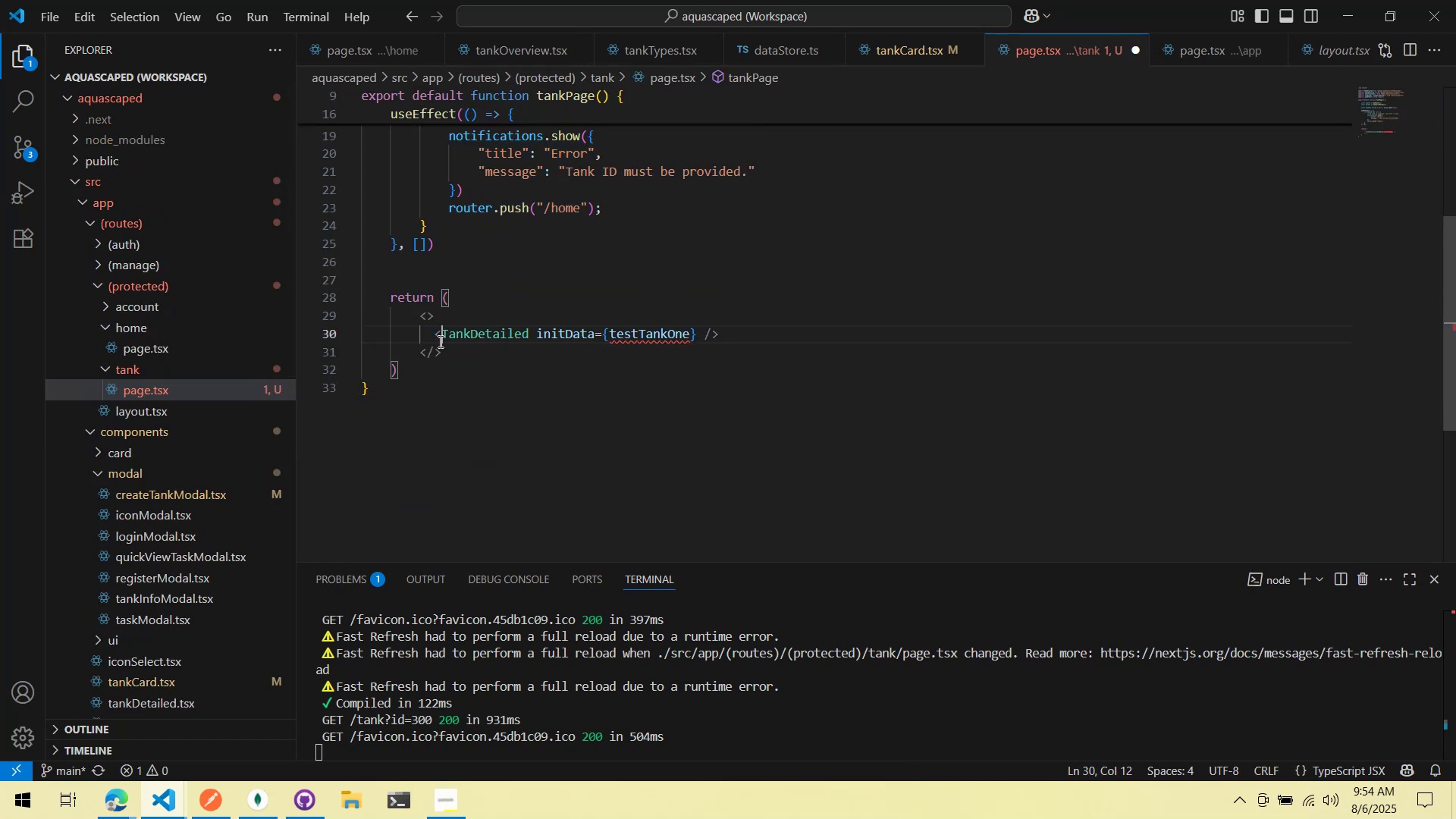 
double_click([436, 338])
 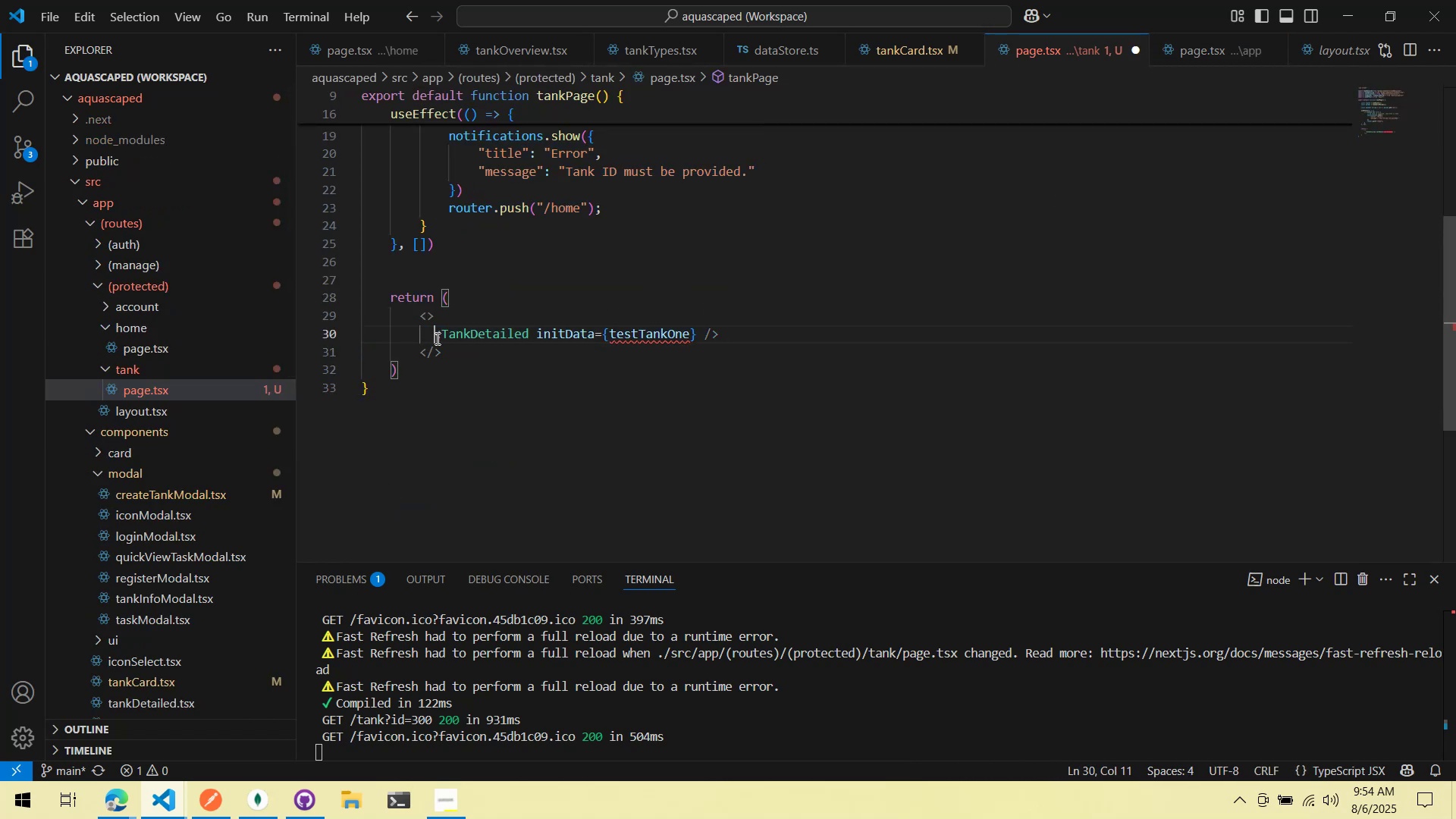 
key(Tab)
 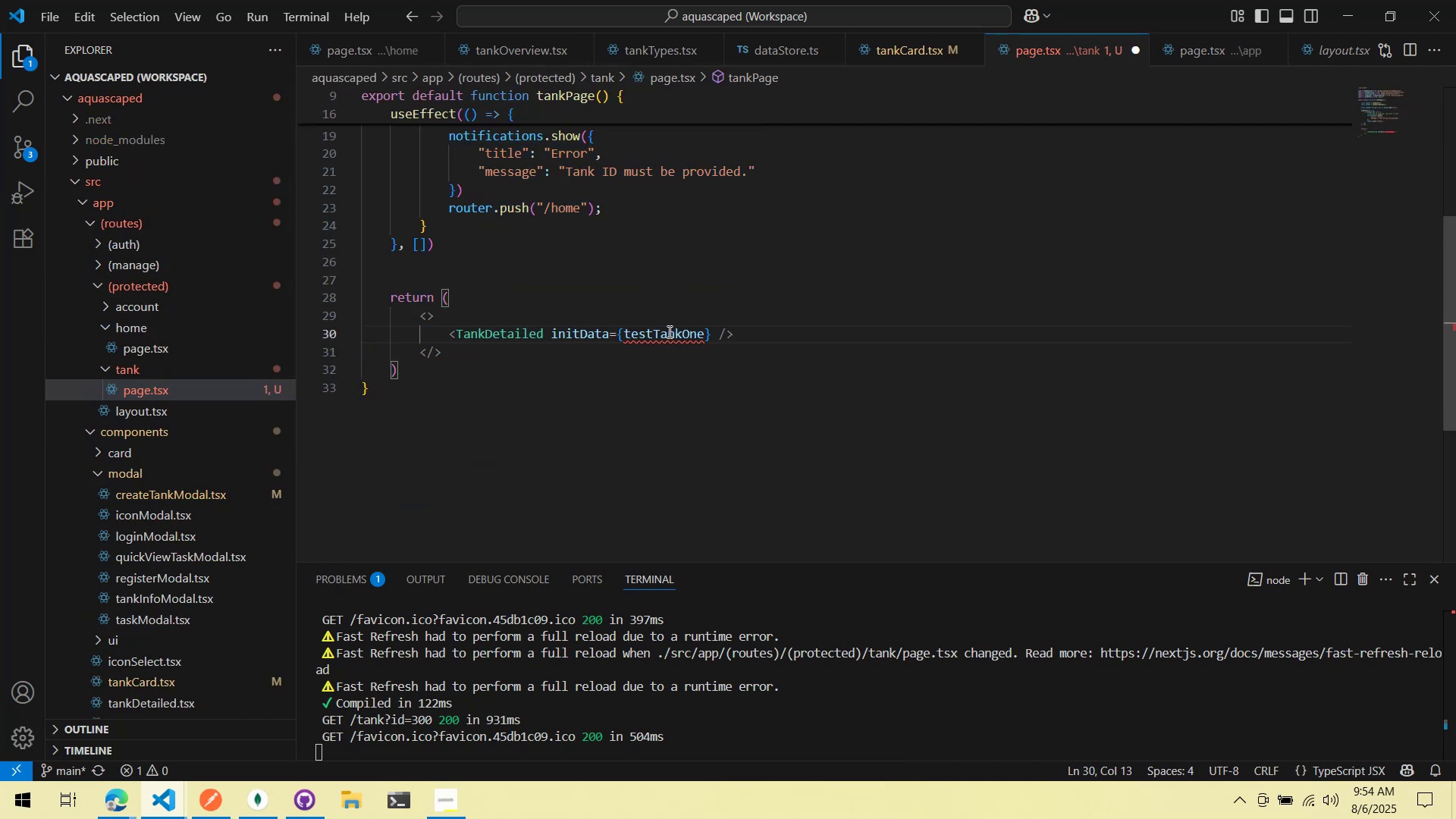 
left_click([668, 331])
 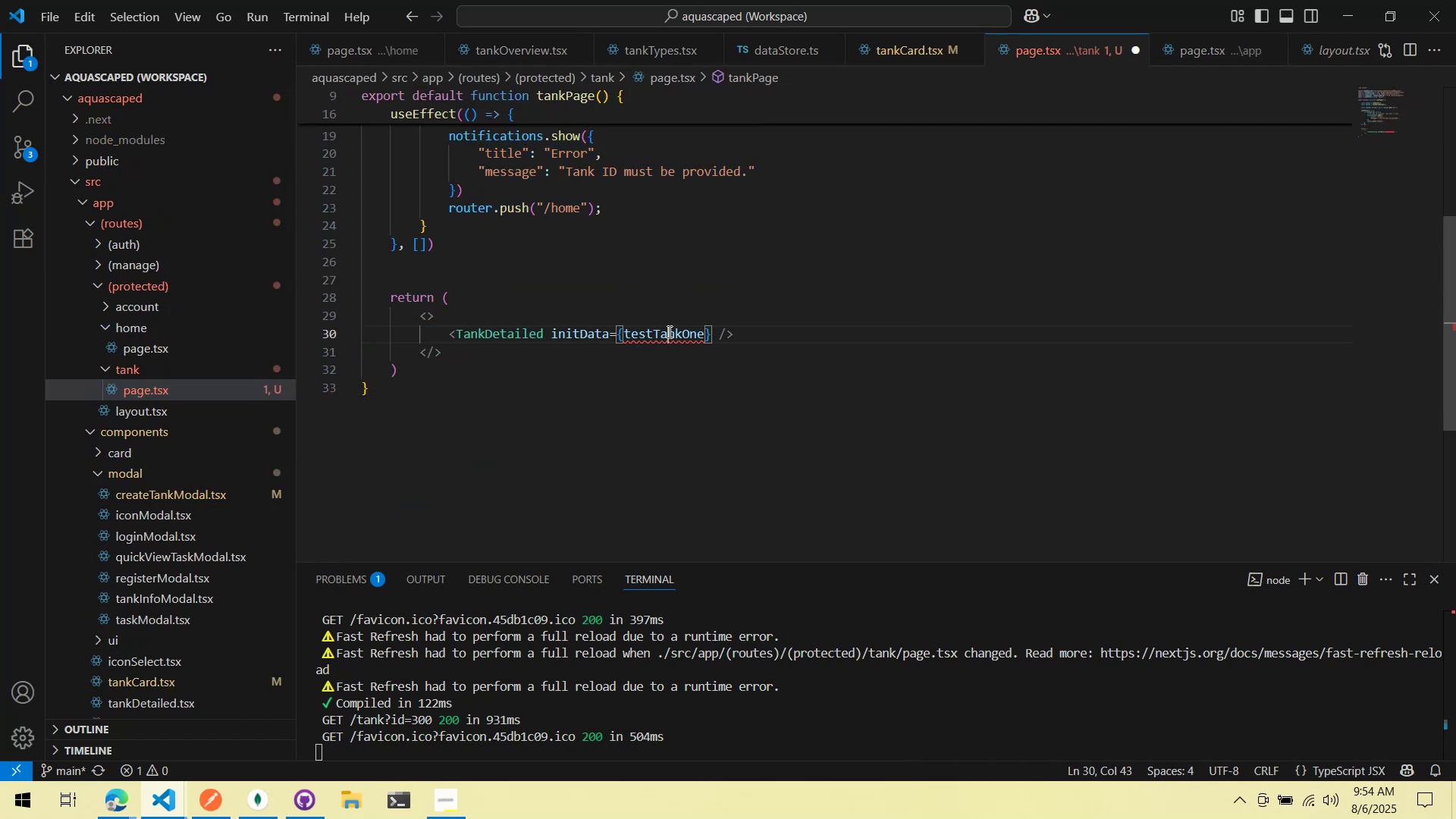 
key(Control+Period)
 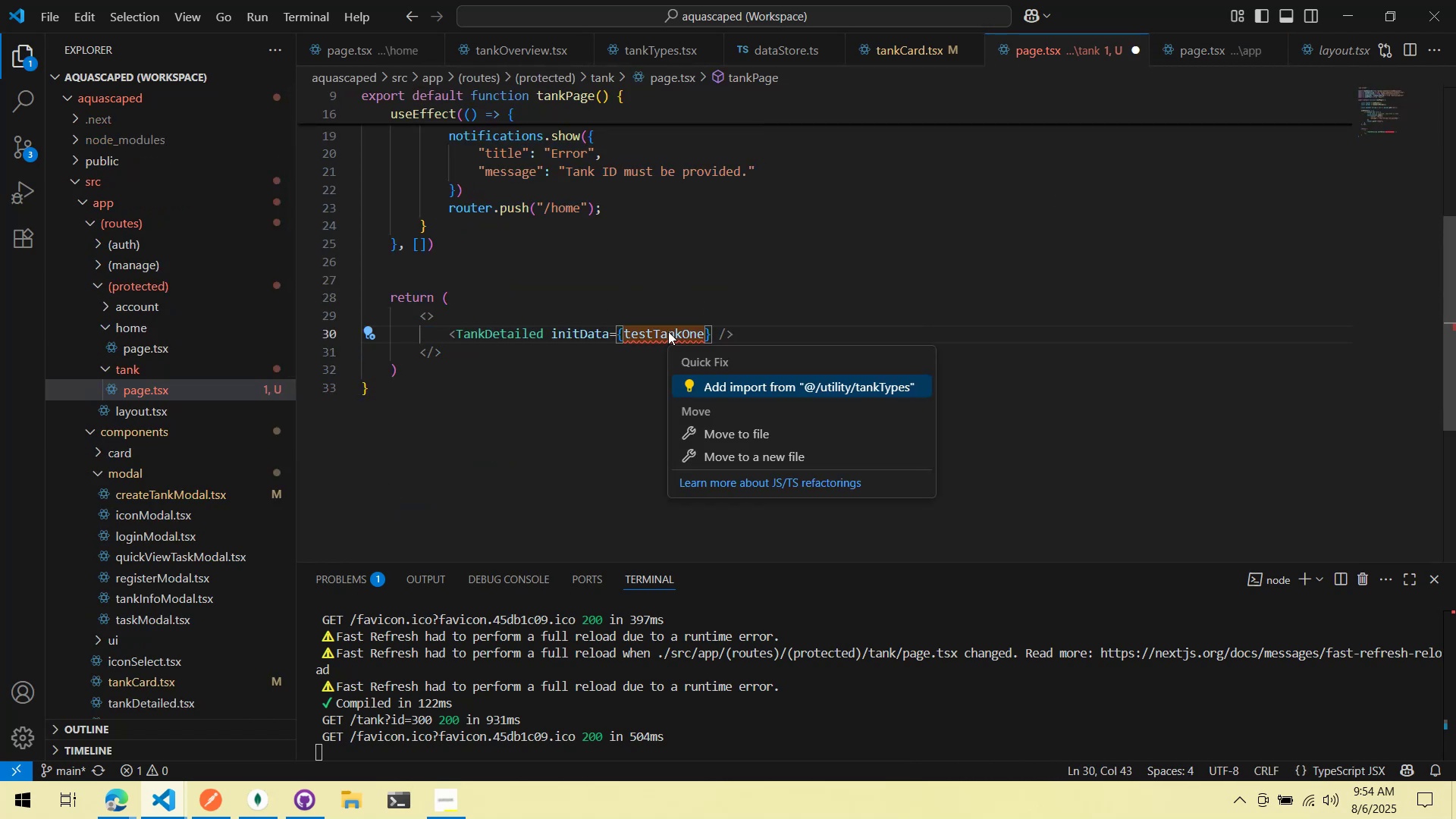 
key(Enter)
 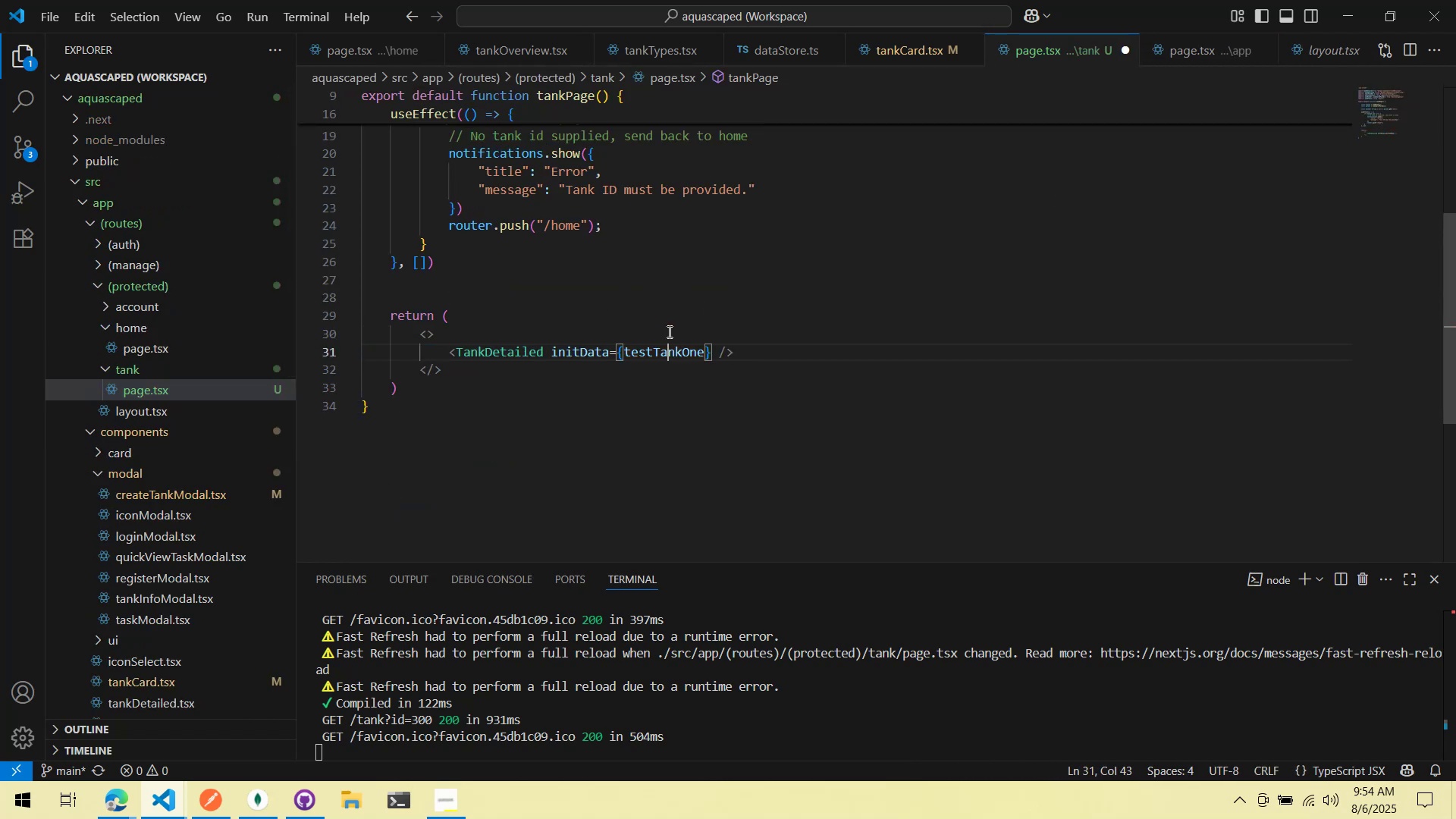 
key(Control+S)
 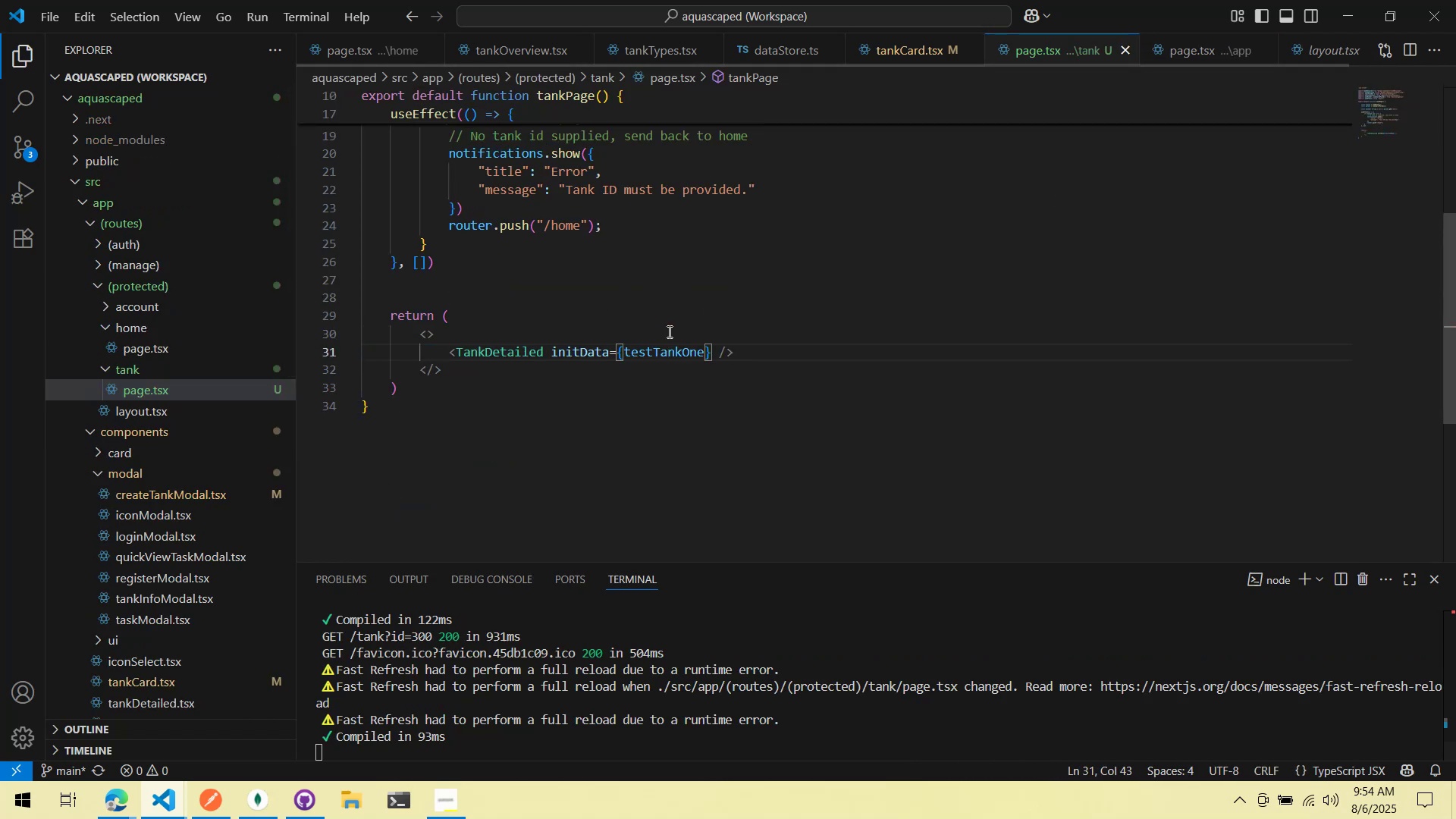 
key(Alt+Tab)
 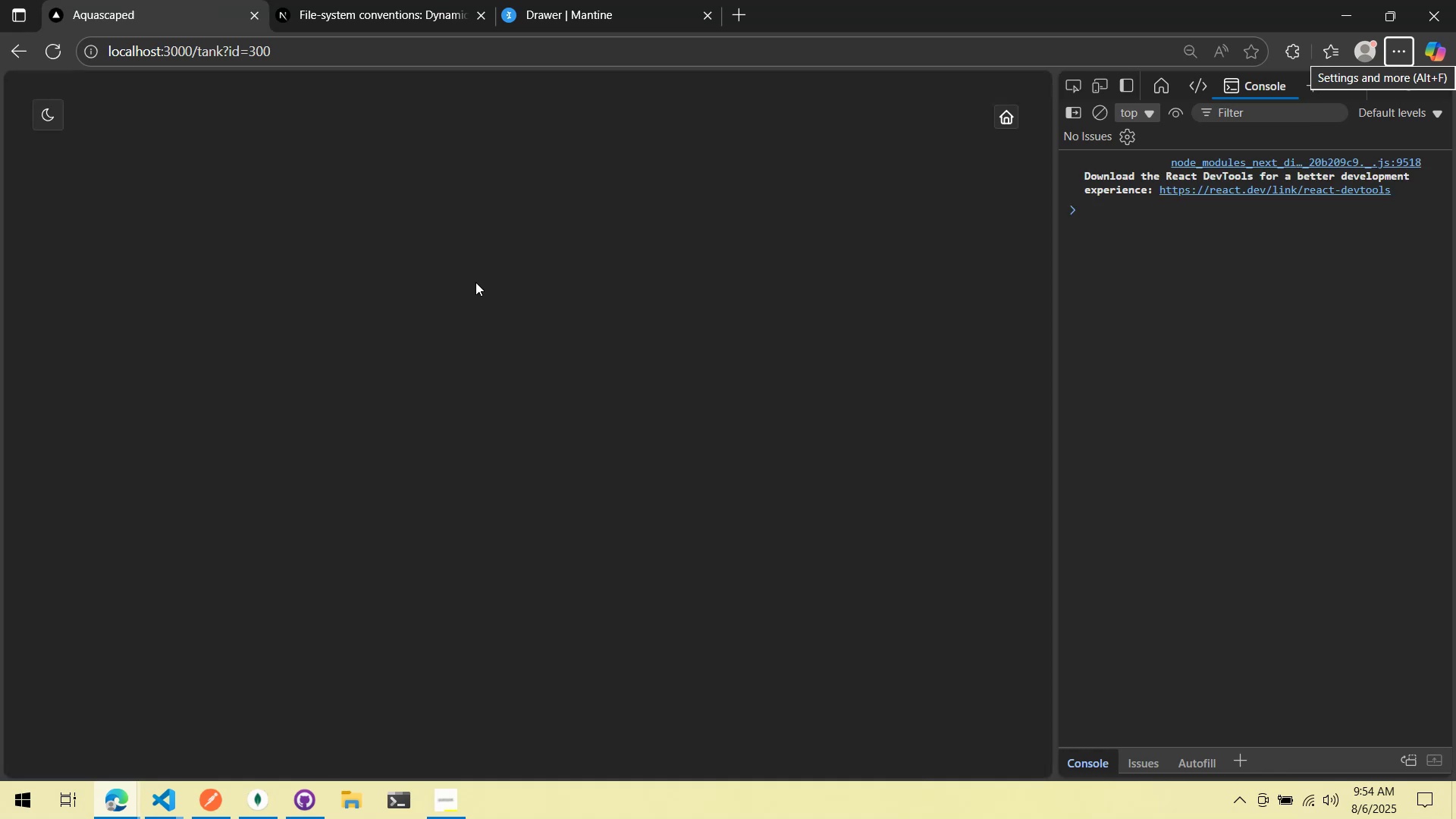 
scroll: coordinate [481, 285], scroll_direction: down, amount: 3.0
 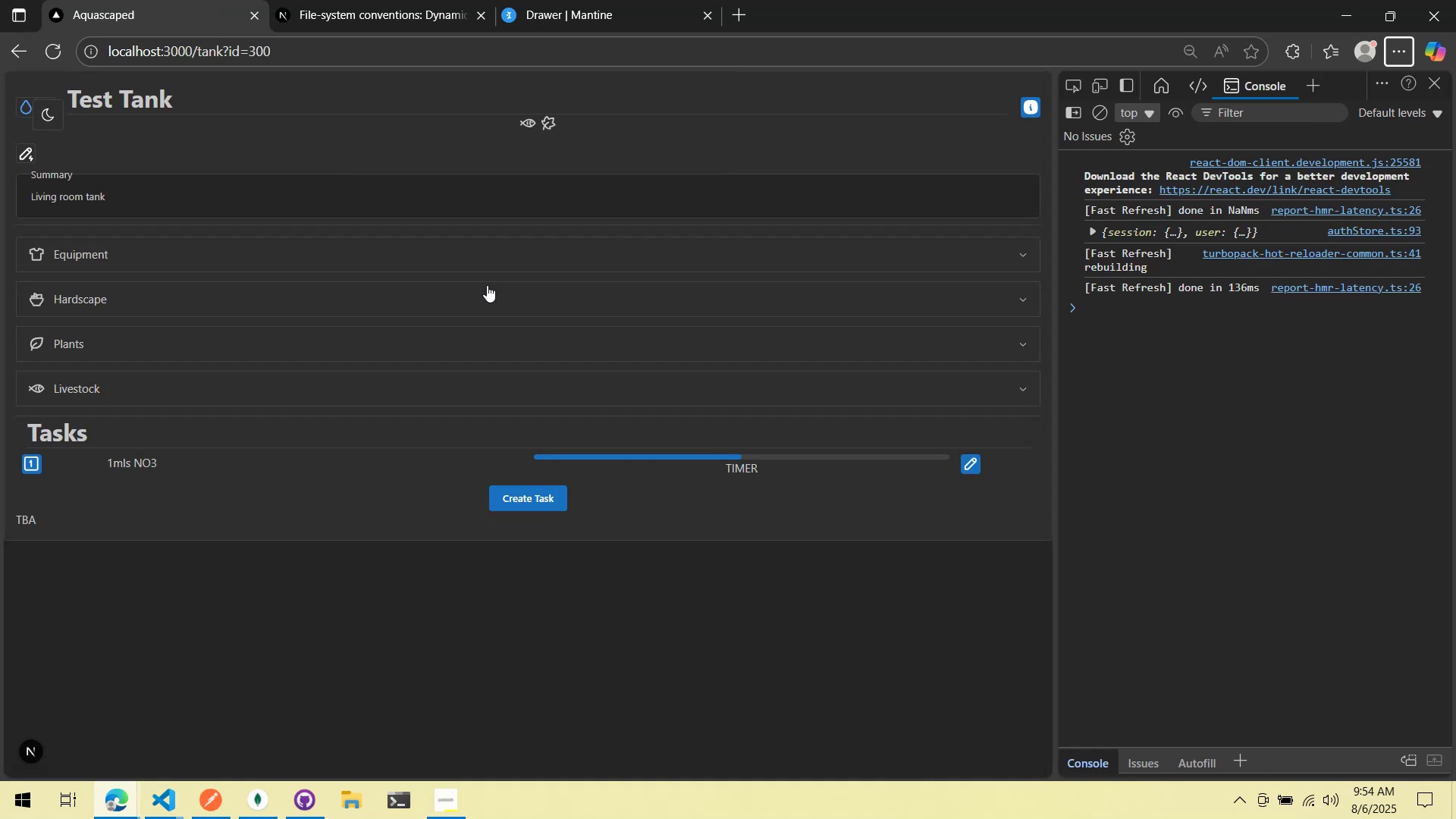 
key(Alt+Tab)
 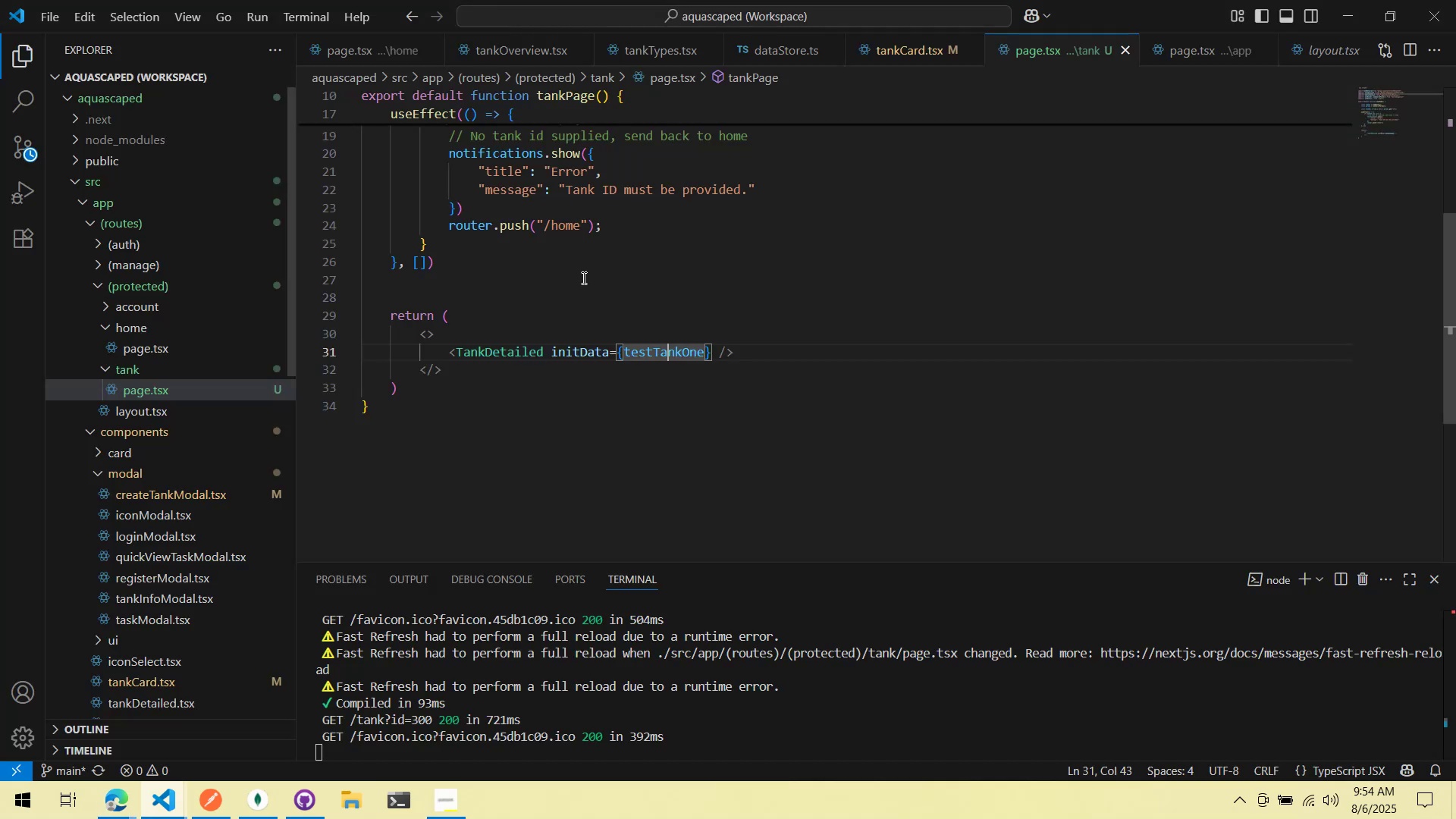 
scroll: coordinate [725, 209], scroll_direction: up, amount: 6.0
 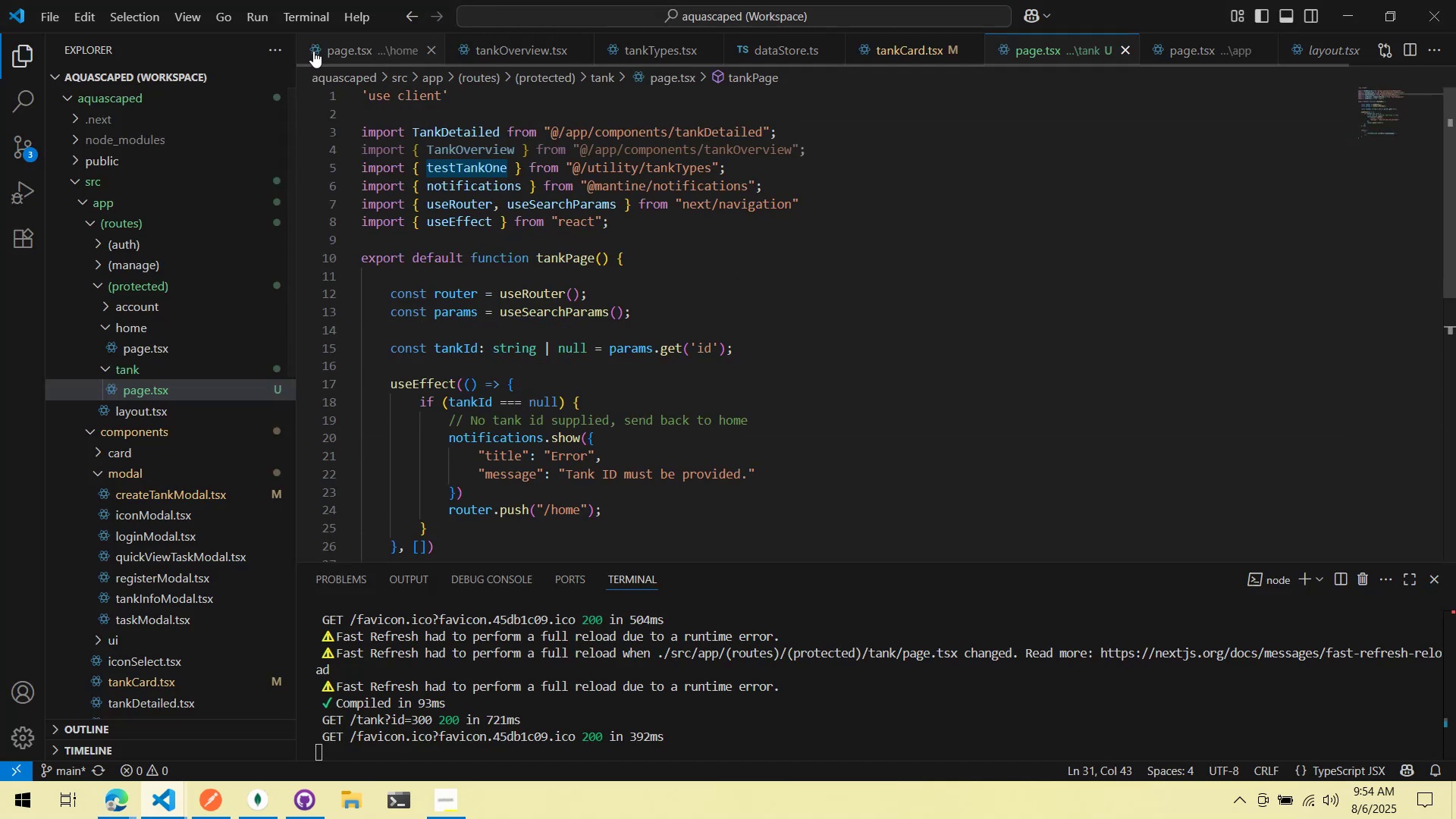 
left_click([319, 49])
 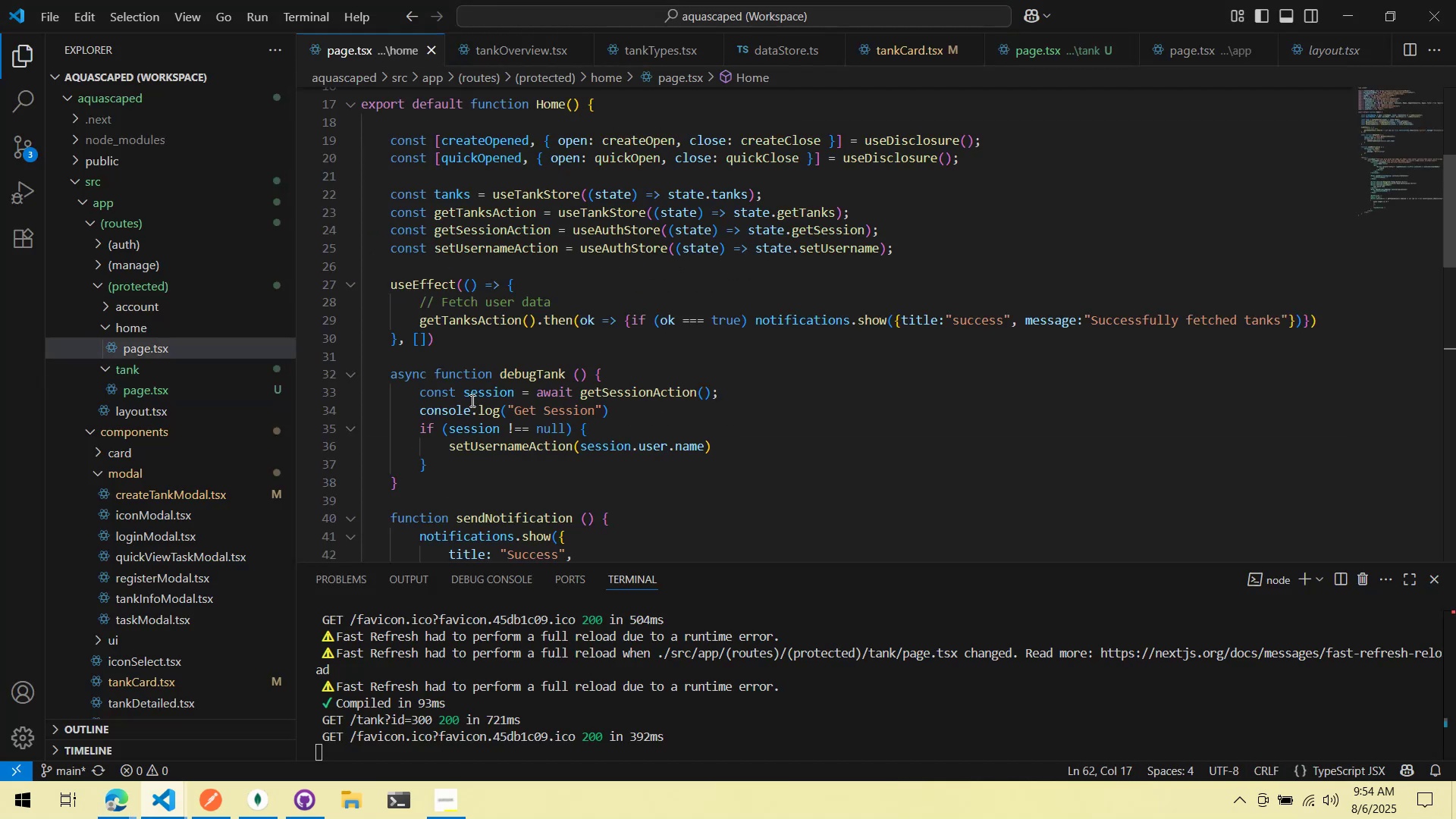 
scroll: coordinate [502, 390], scroll_direction: down, amount: 21.0
 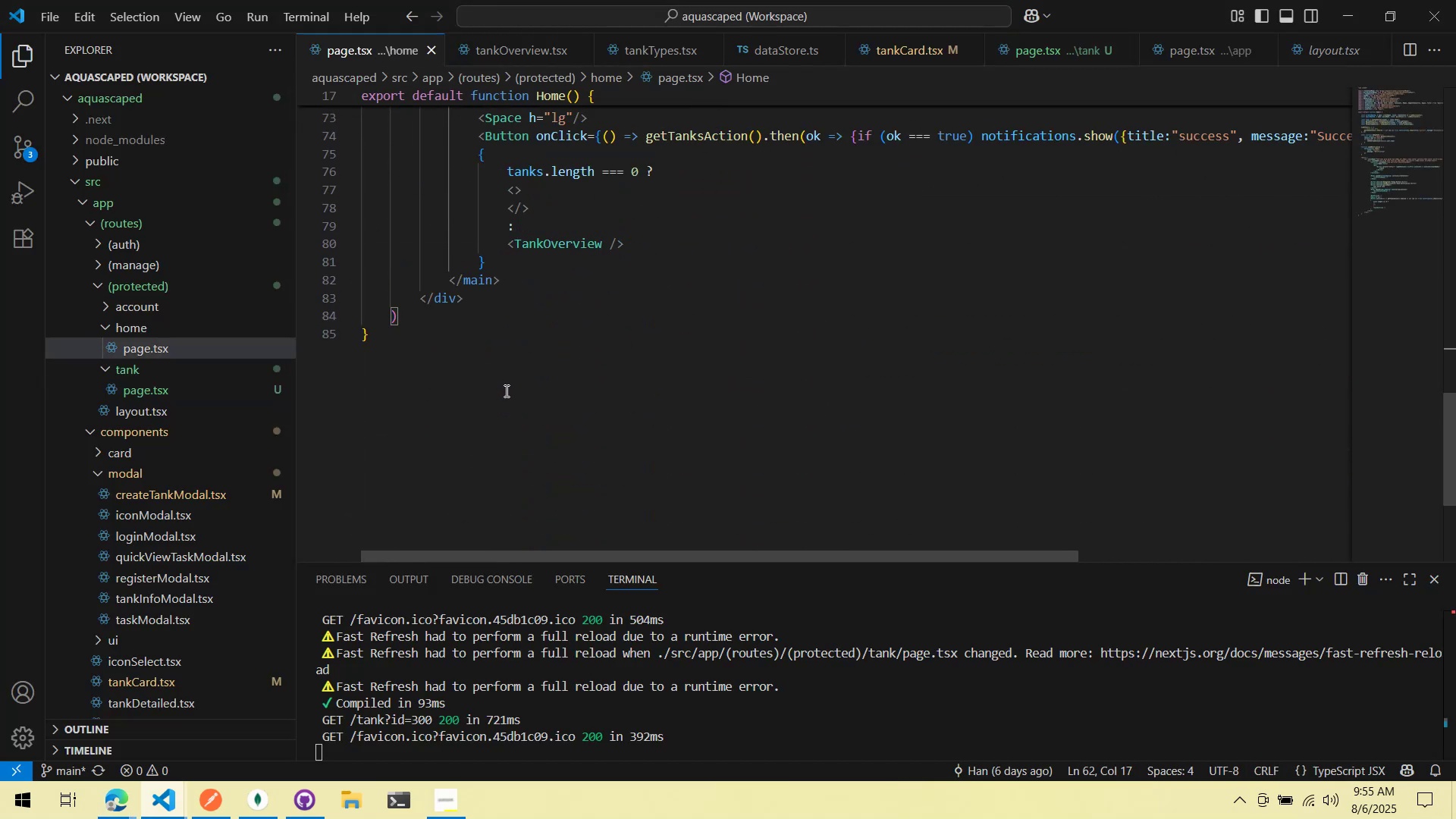 
scroll: coordinate [524, 379], scroll_direction: up, amount: 3.0
 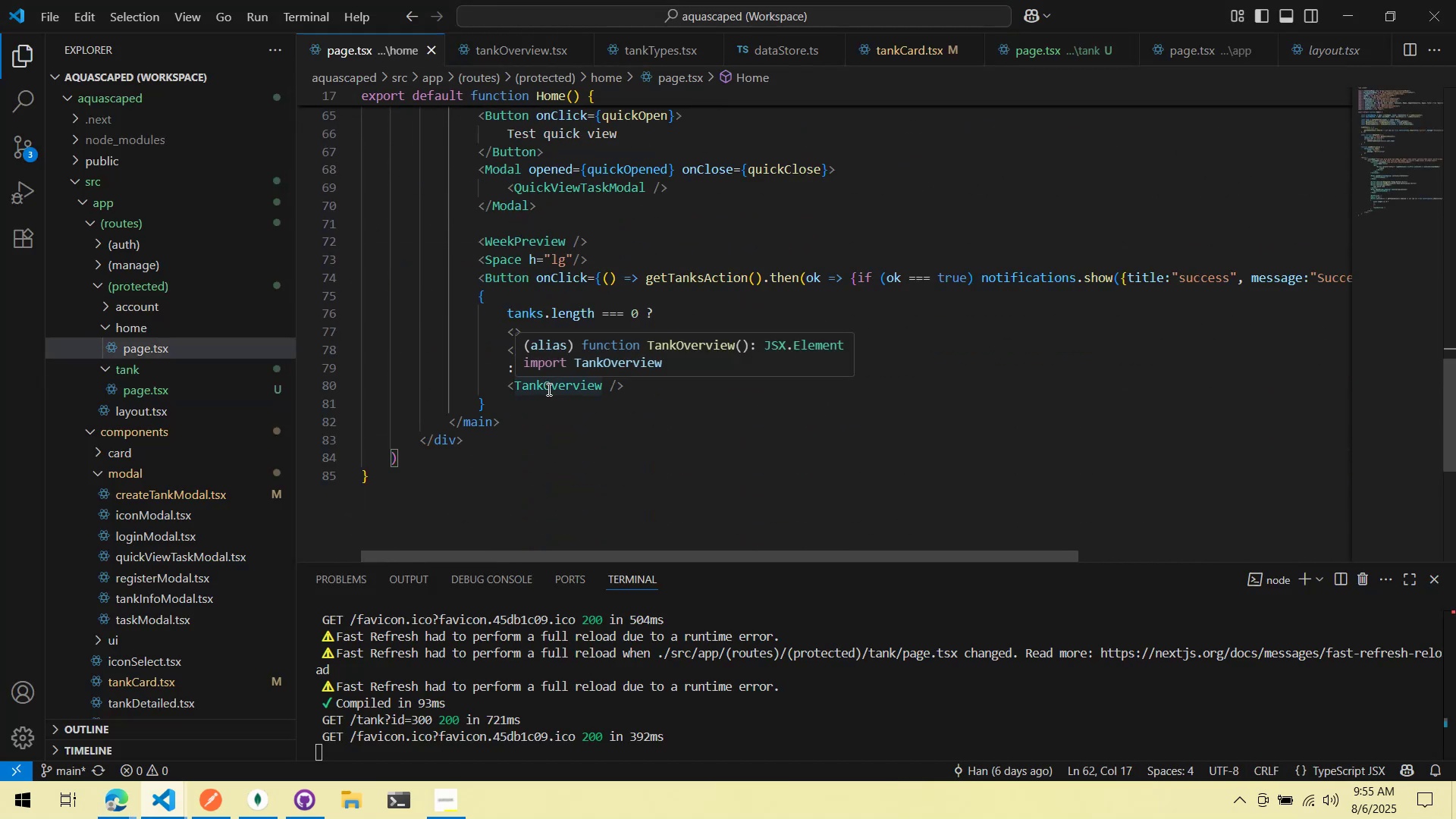 
left_click([551, 408])
 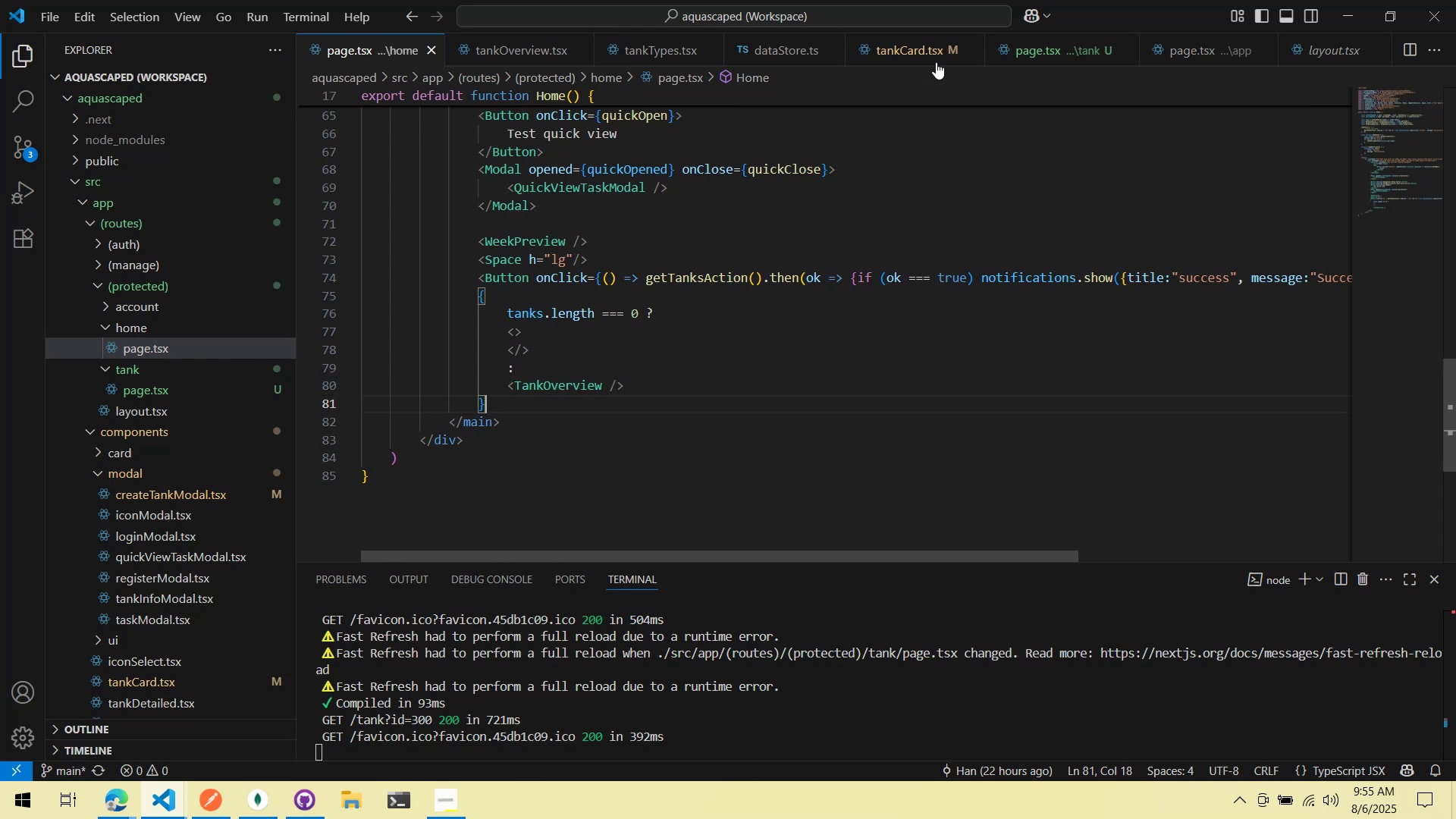 
left_click([1059, 49])
 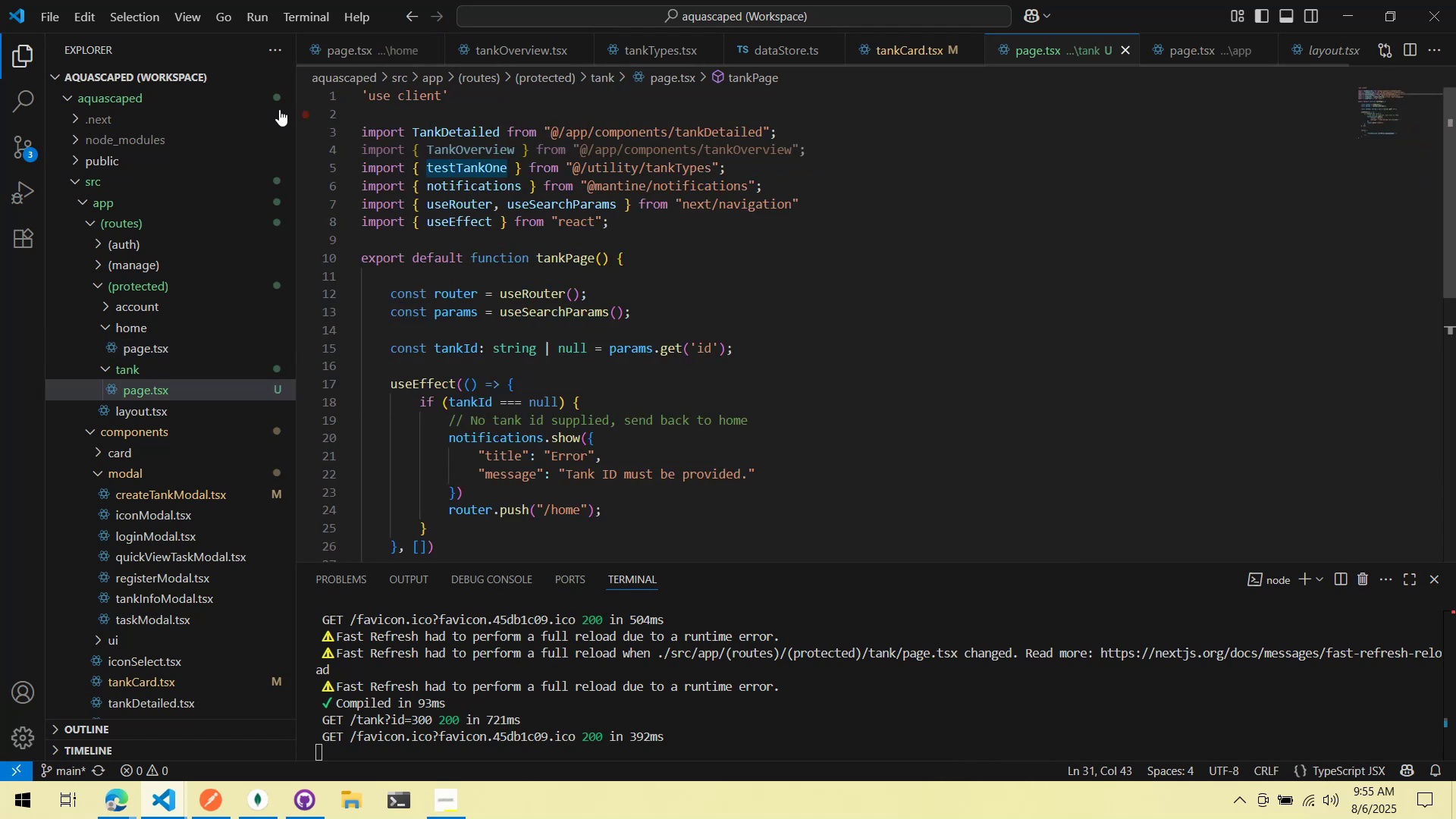 
key(Alt+AltLeft)
 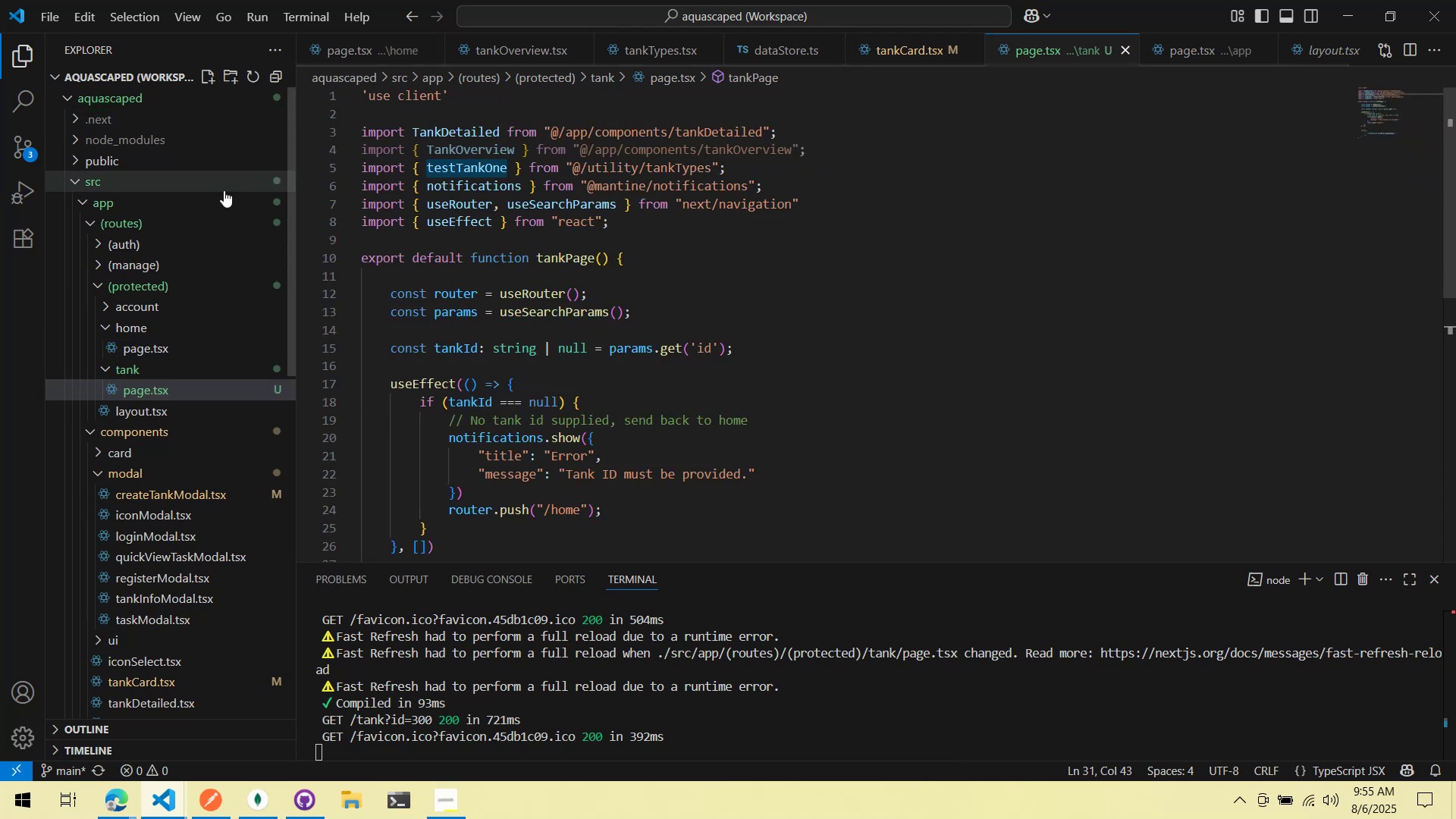 
key(Alt+Tab)
 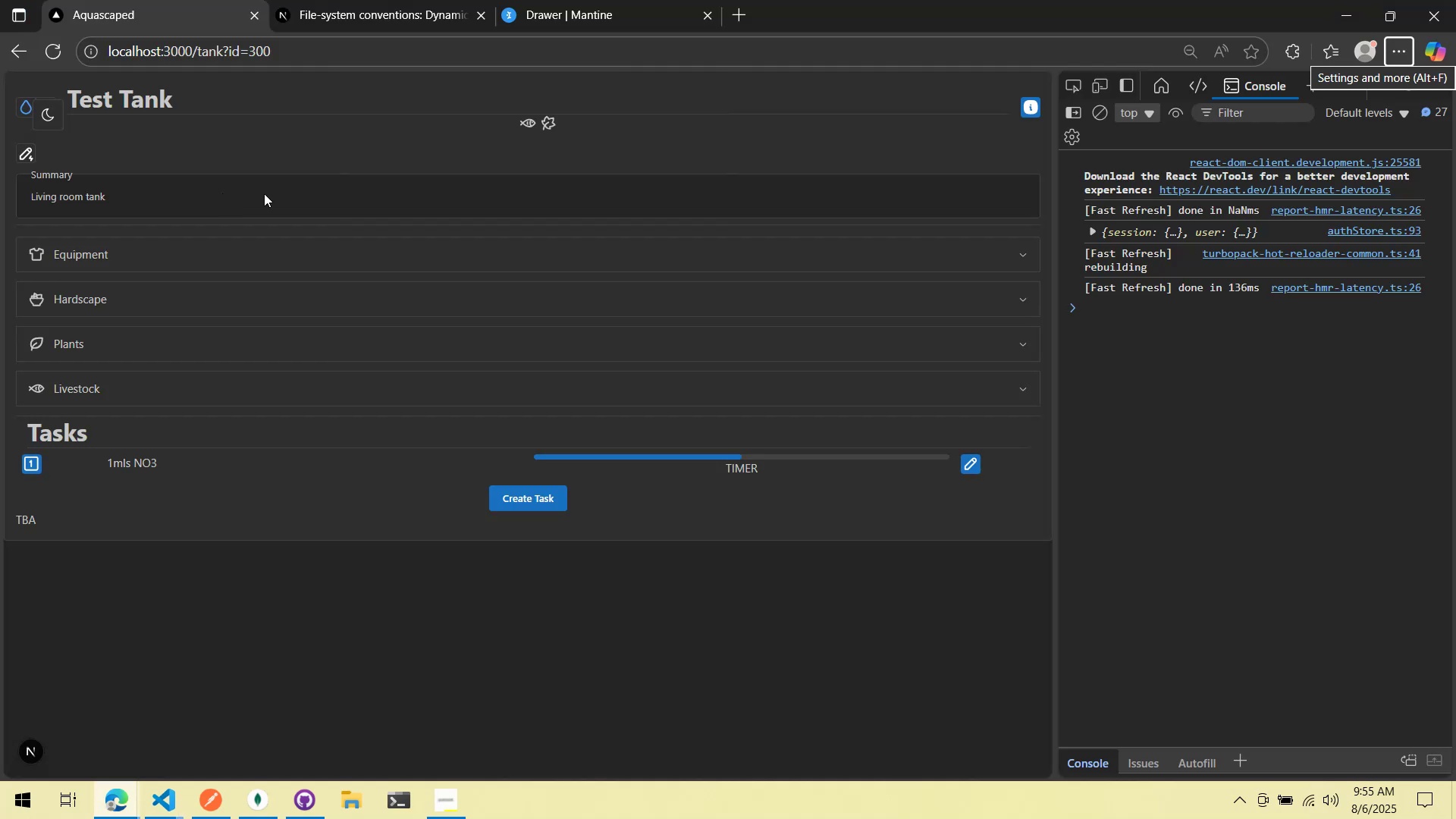 
scroll: coordinate [626, 143], scroll_direction: down, amount: 4.0
 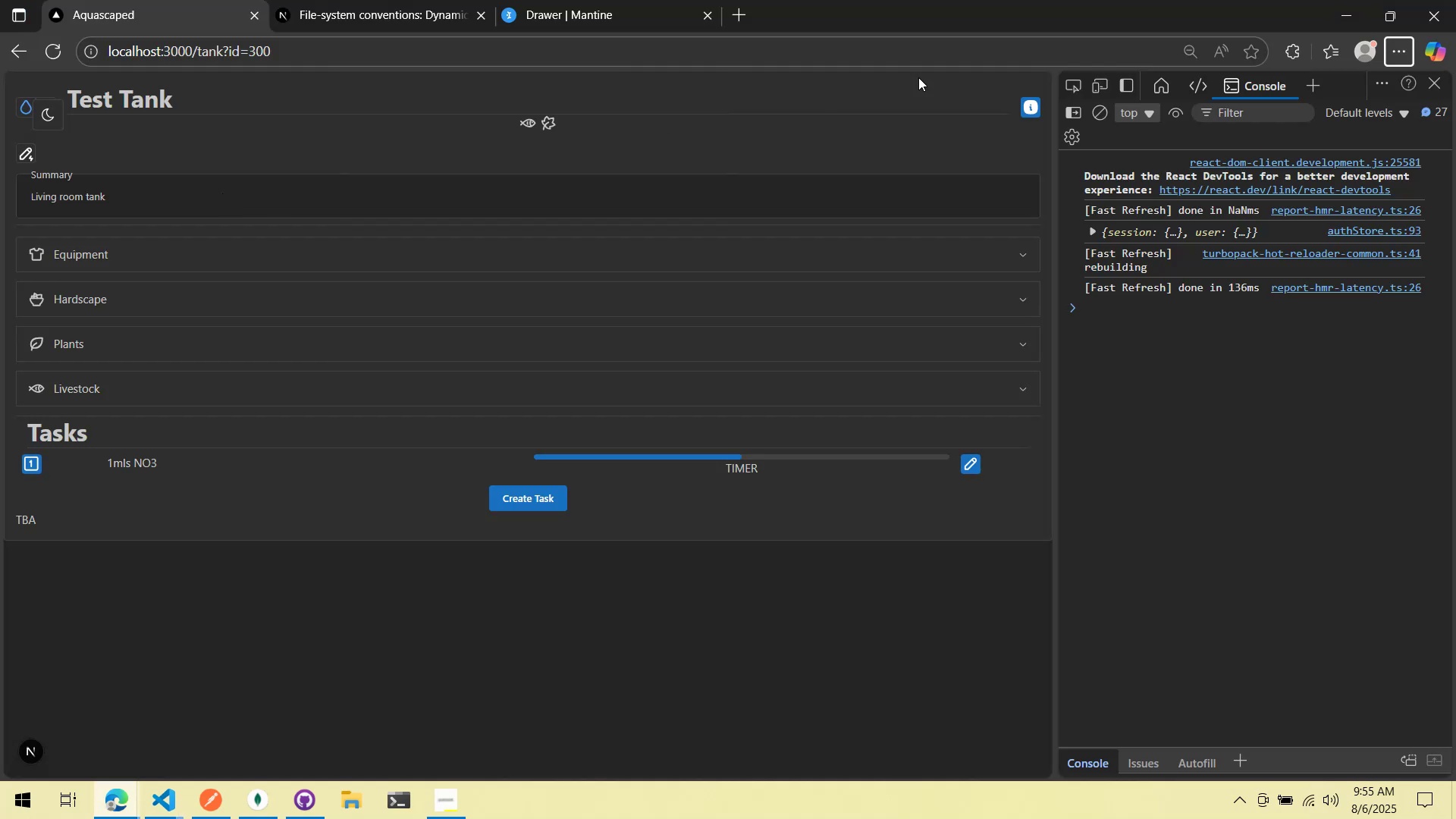 
wait(6.27)
 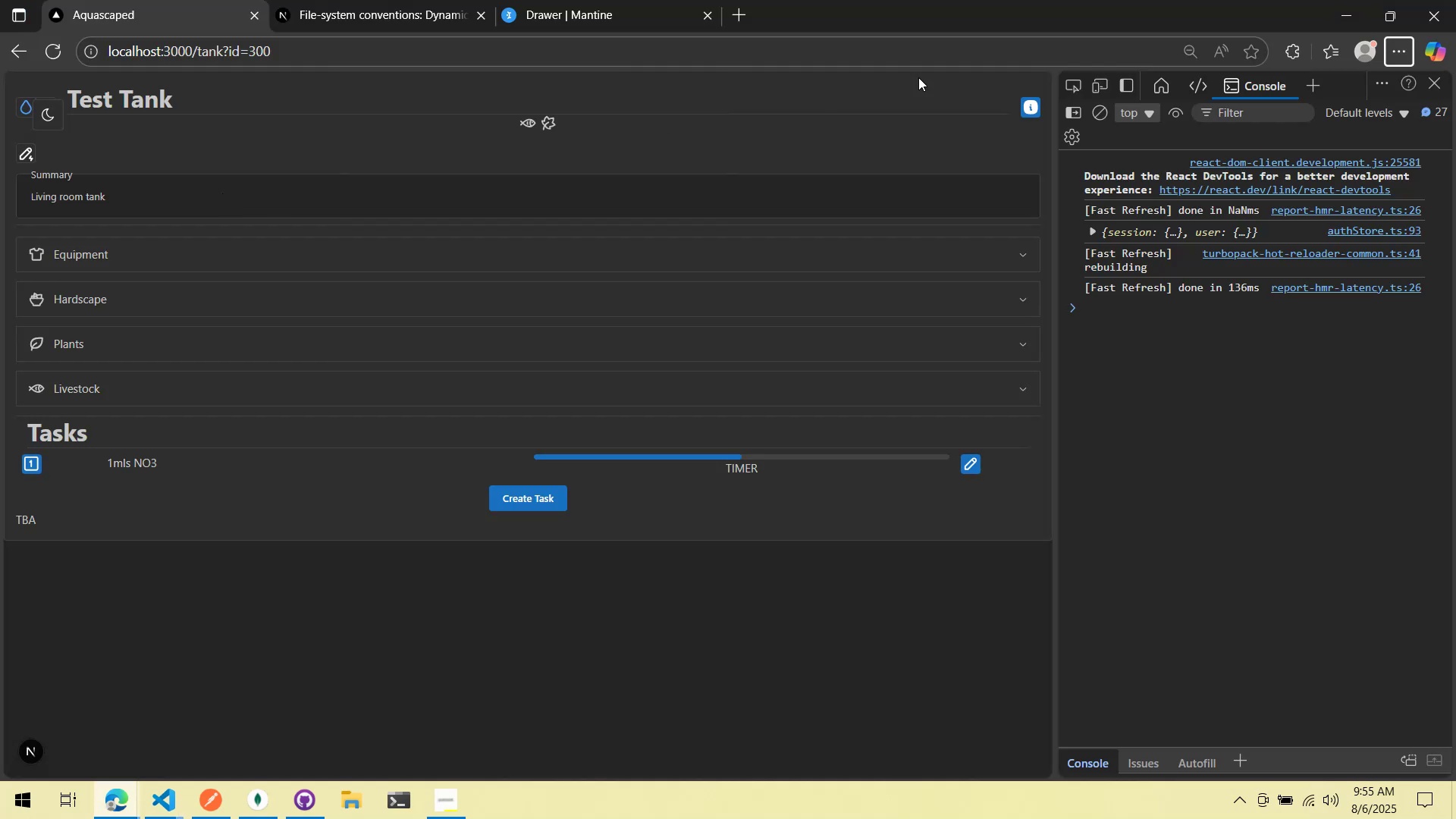 
key(Alt+AltLeft)
 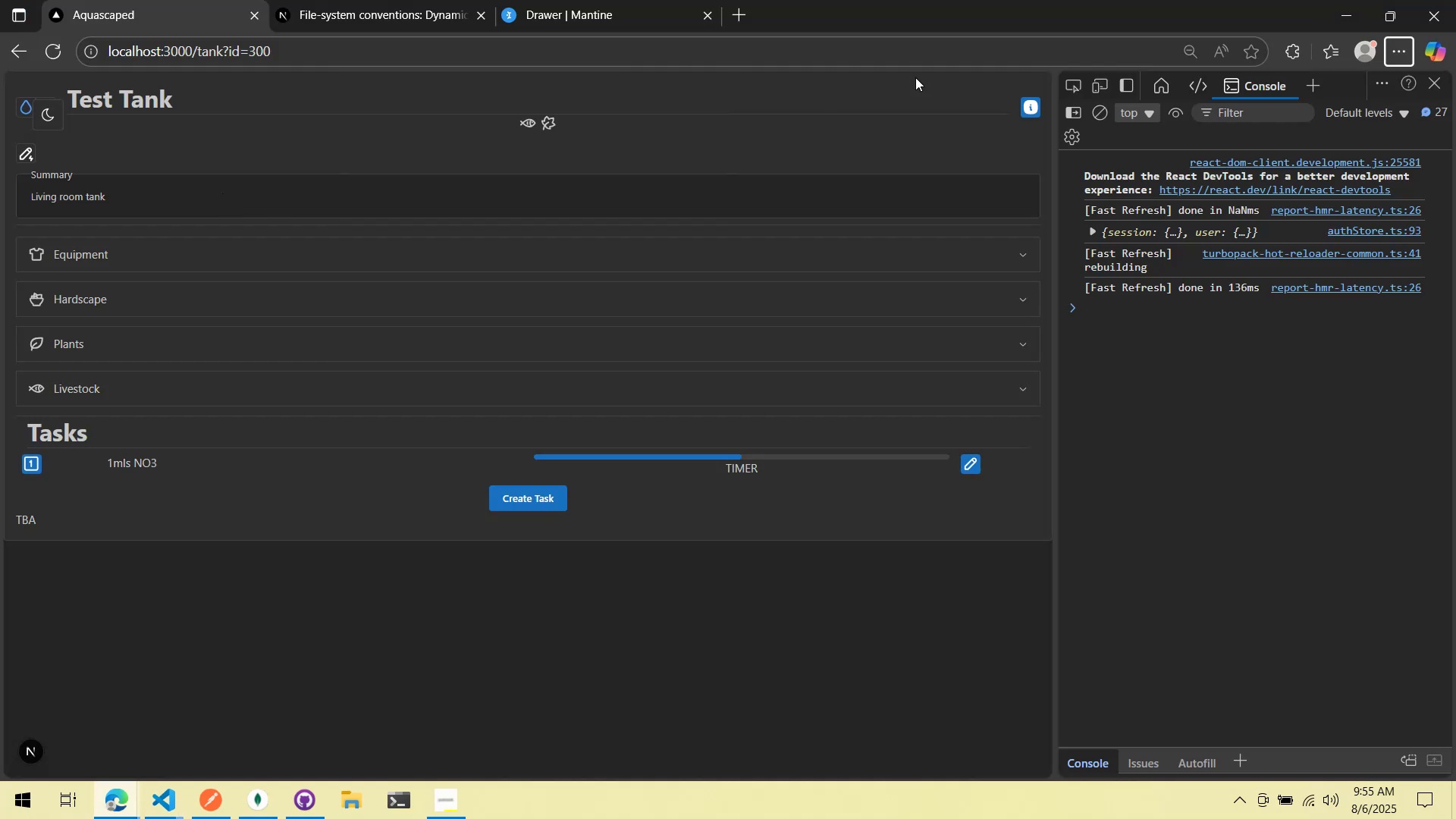 
key(Alt+Tab)
 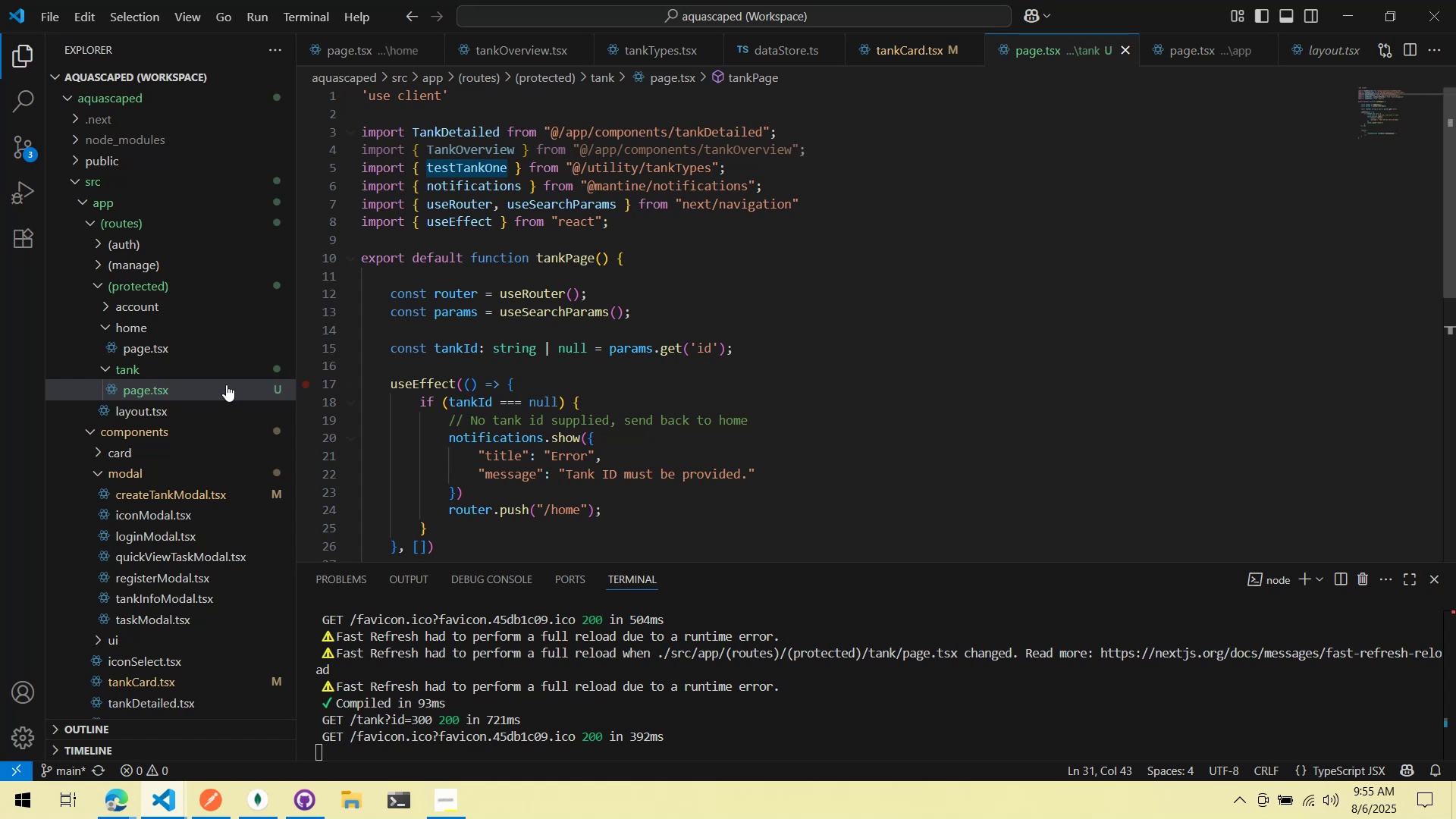 
left_click([213, 403])
 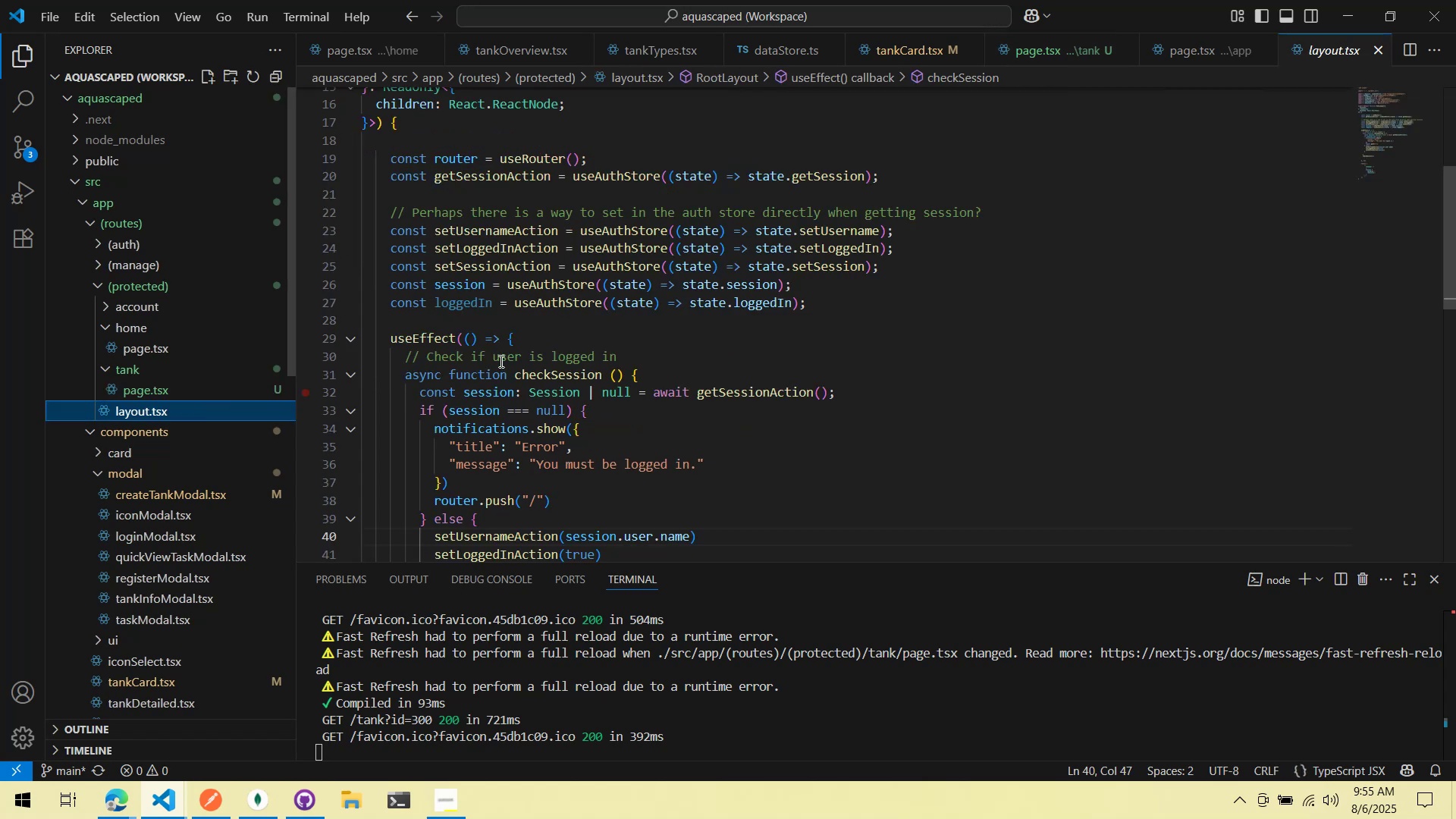 
scroll: coordinate [510, 361], scroll_direction: down, amount: 4.0
 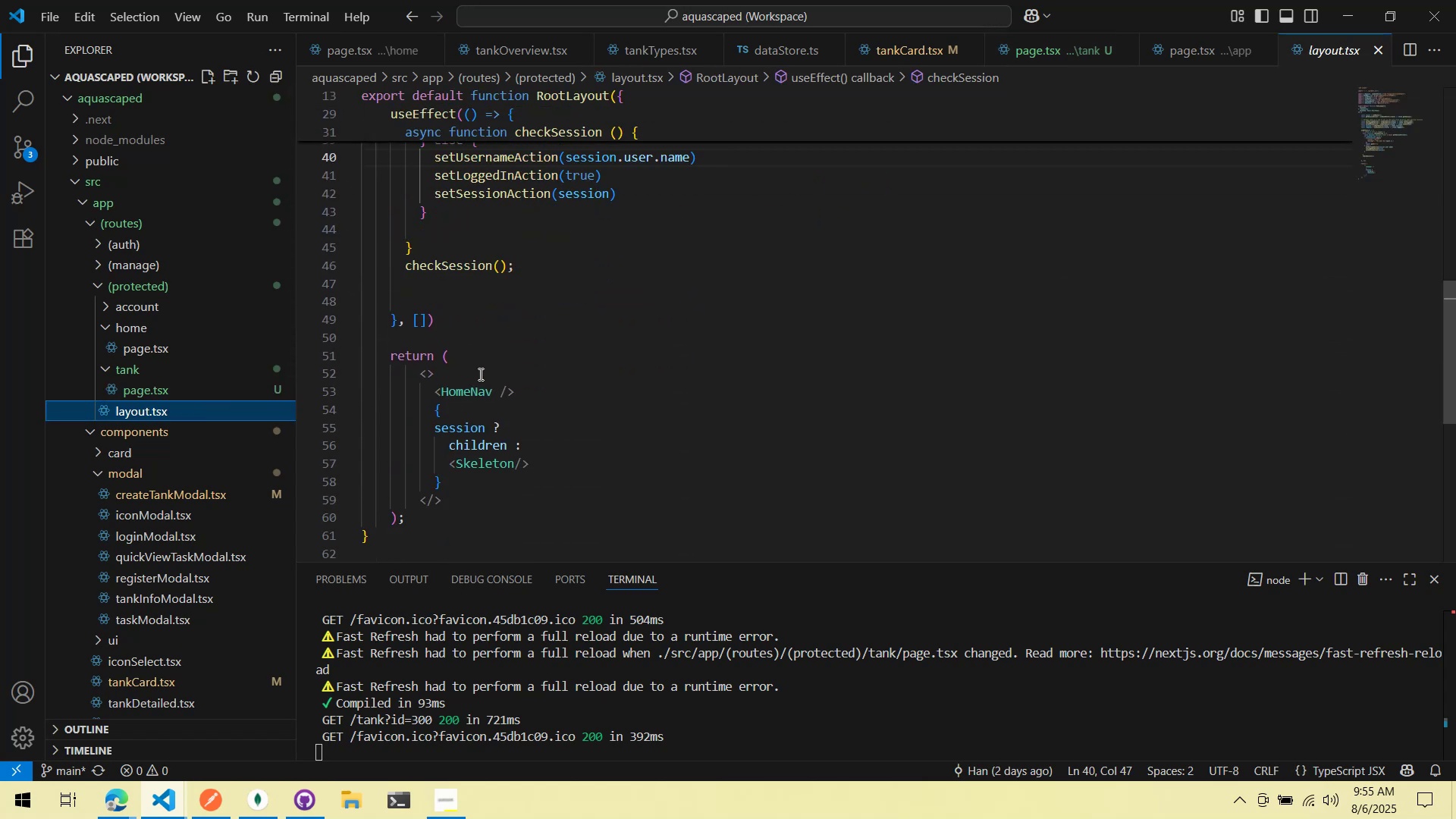 
hold_key(key=ControlLeft, duration=0.34)
left_click([454, 391])
 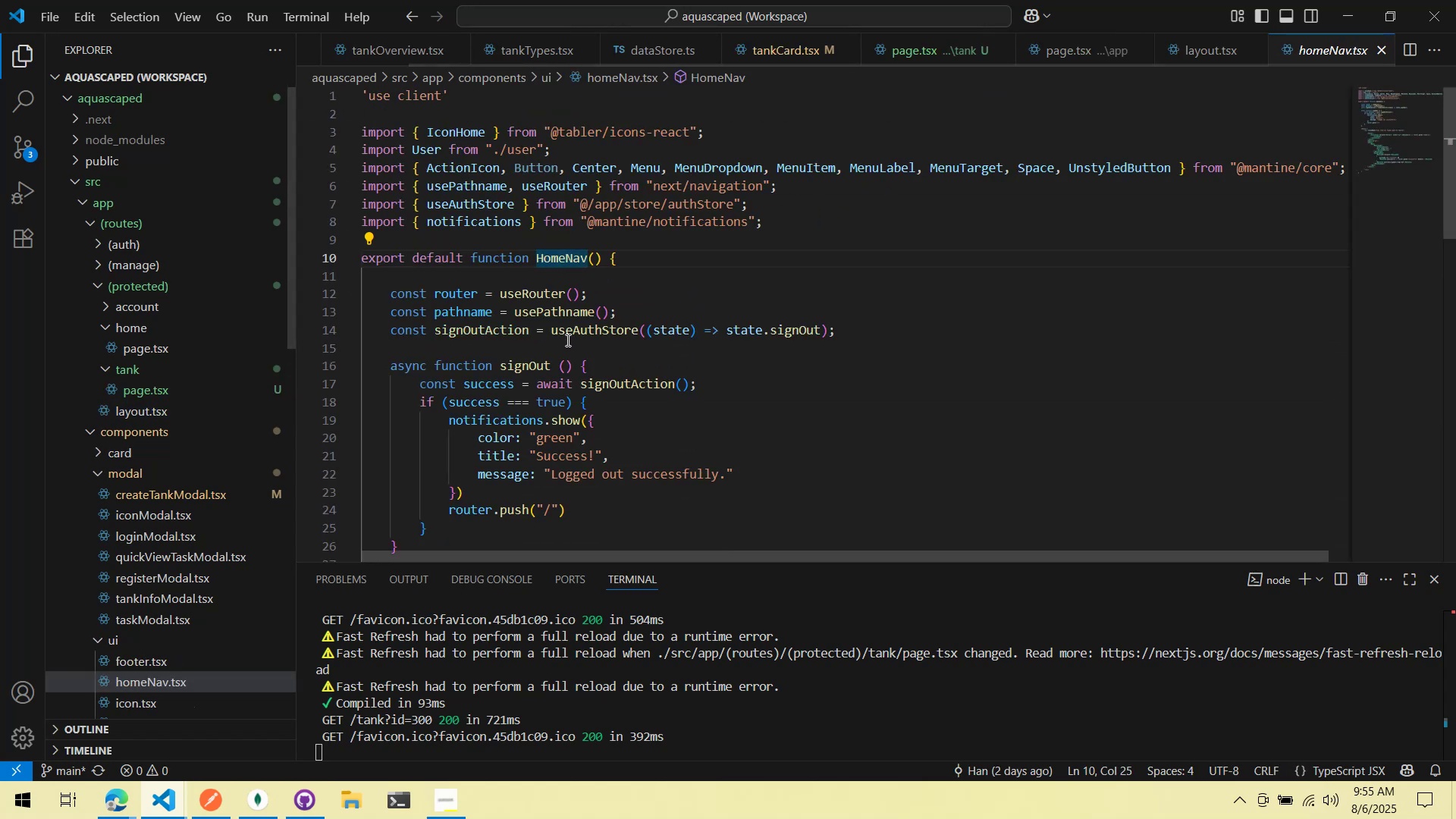 
scroll: coordinate [567, 334], scroll_direction: down, amount: 6.0
 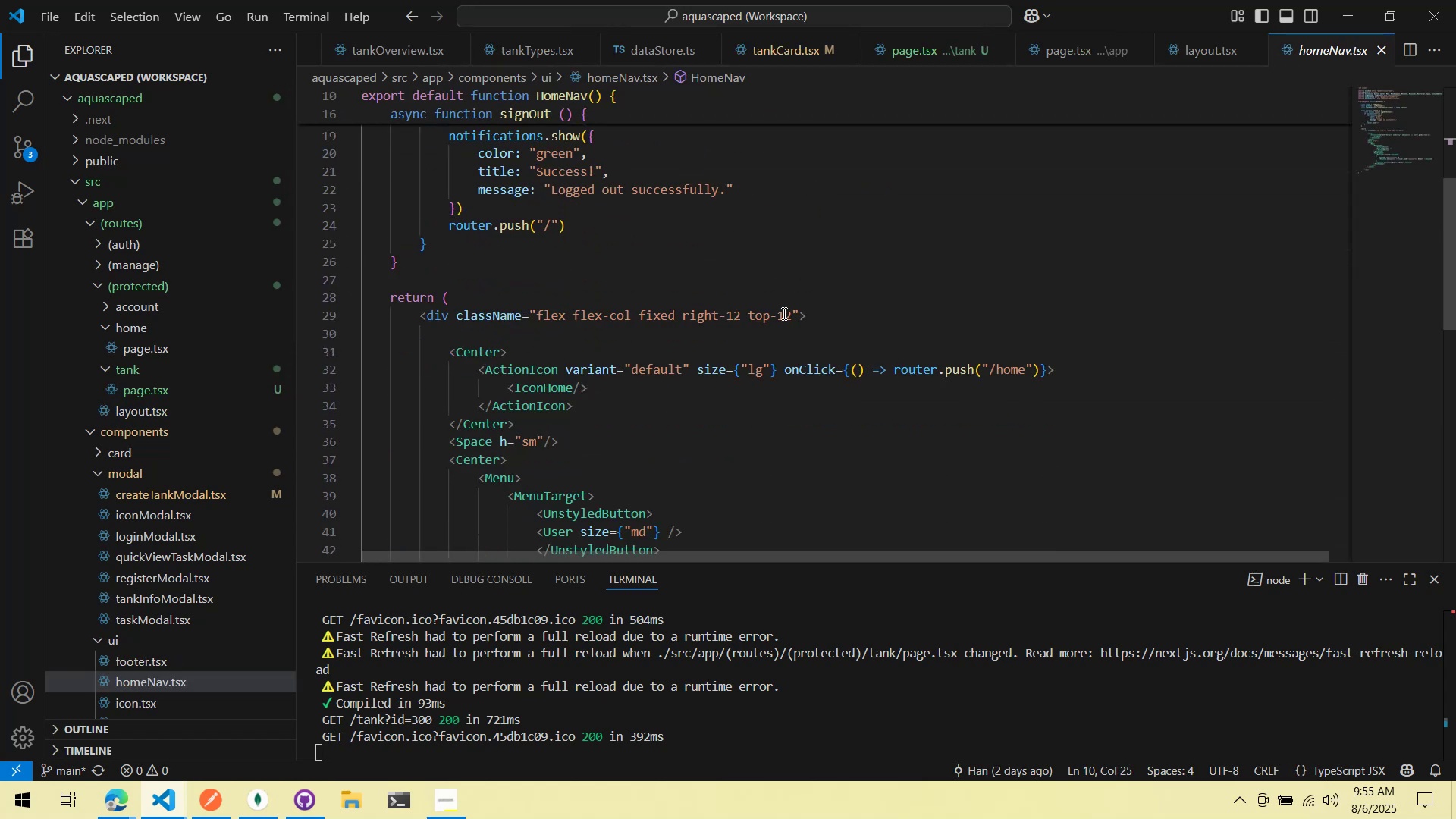 
left_click([790, 313])
 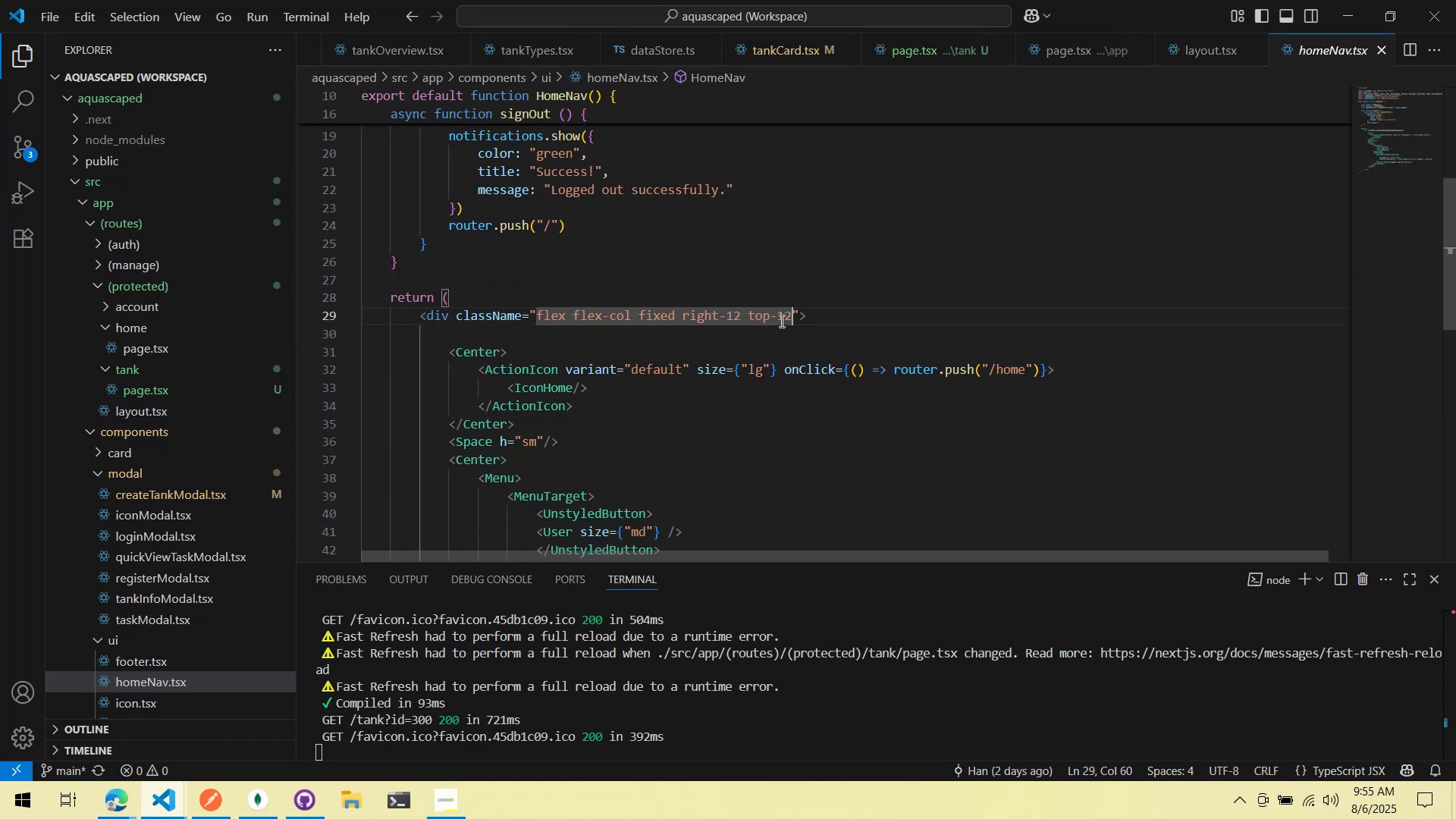 
key(Space)
 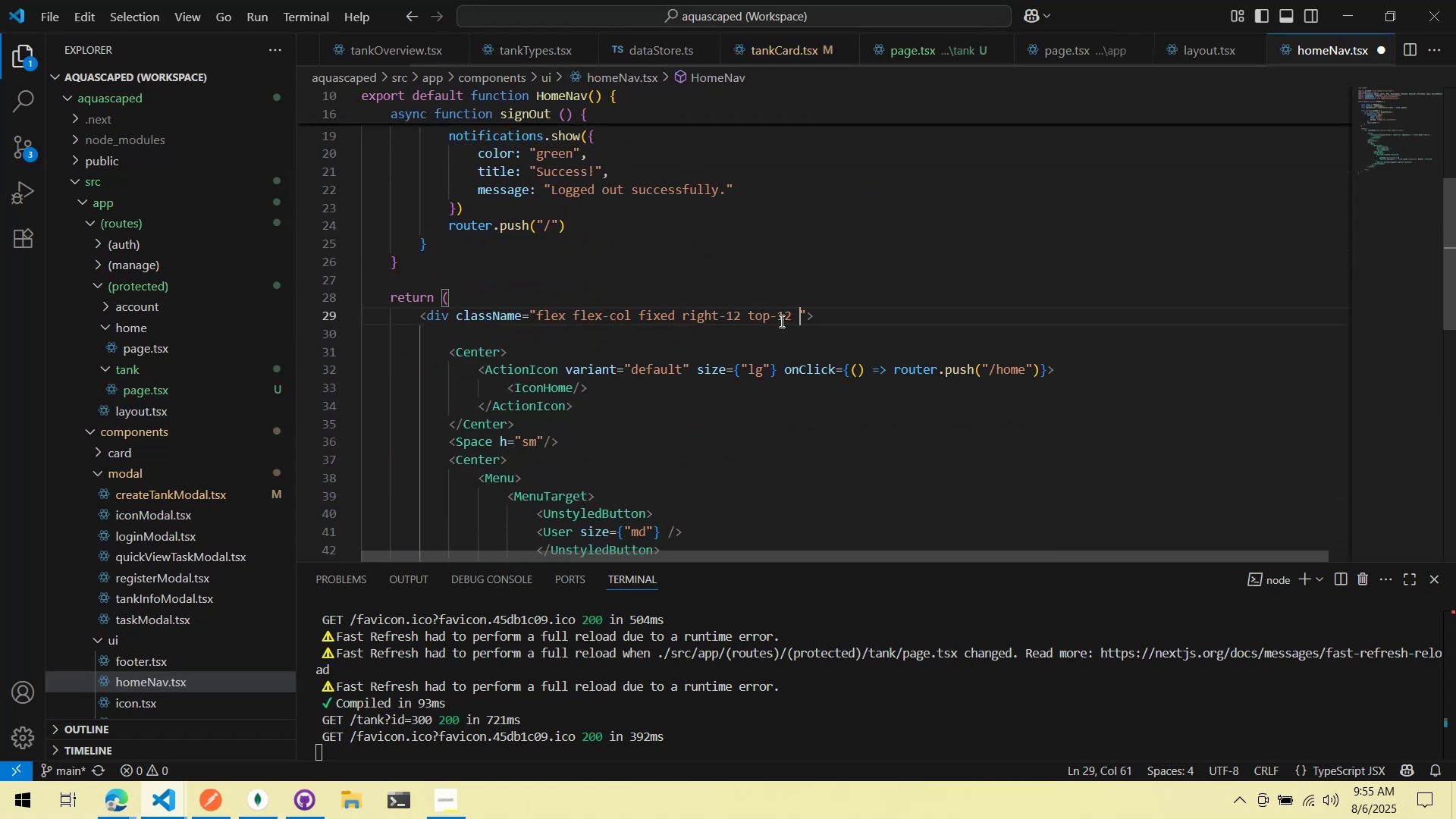 
key(Z)
 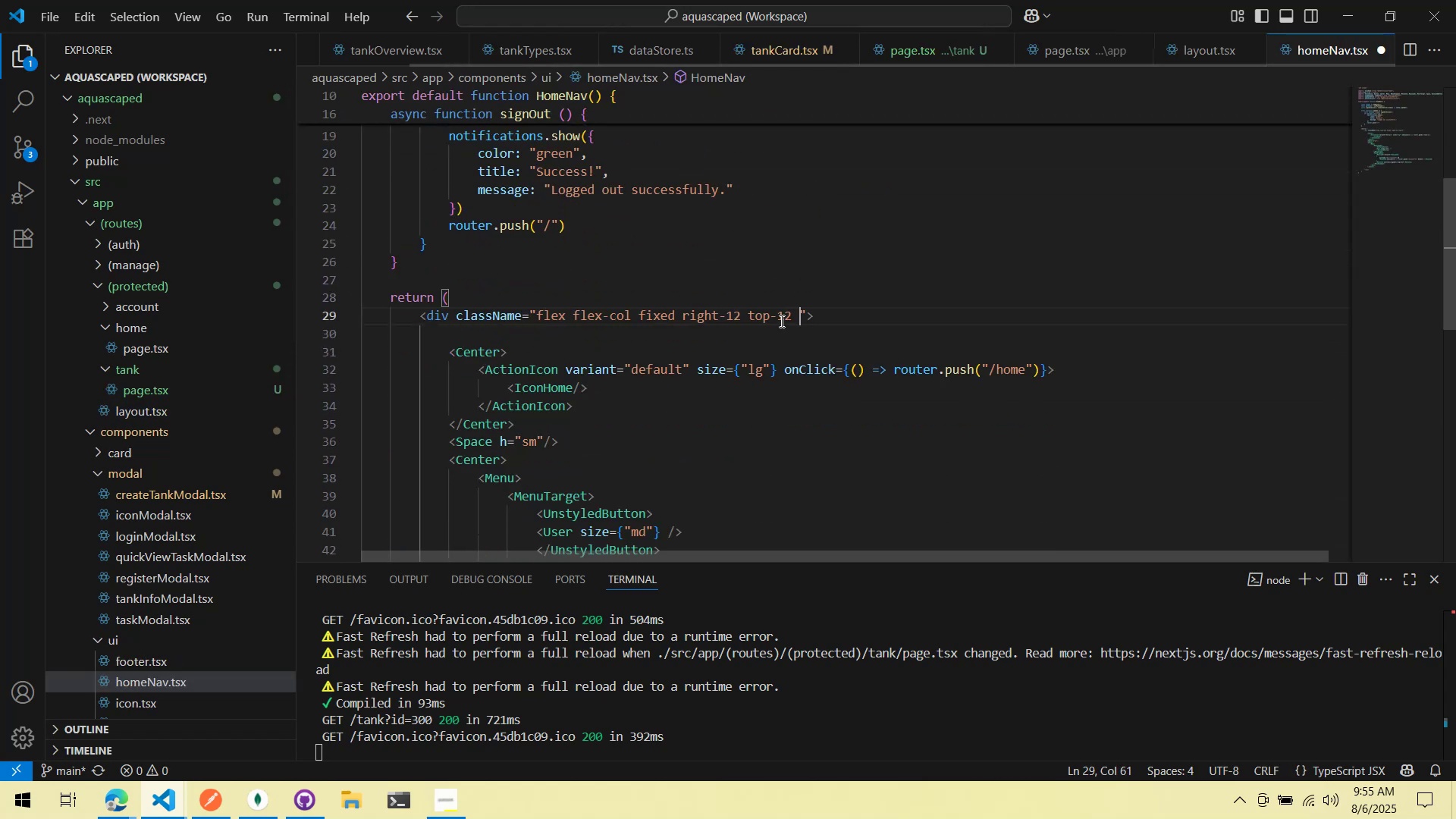 
key(Minus)
 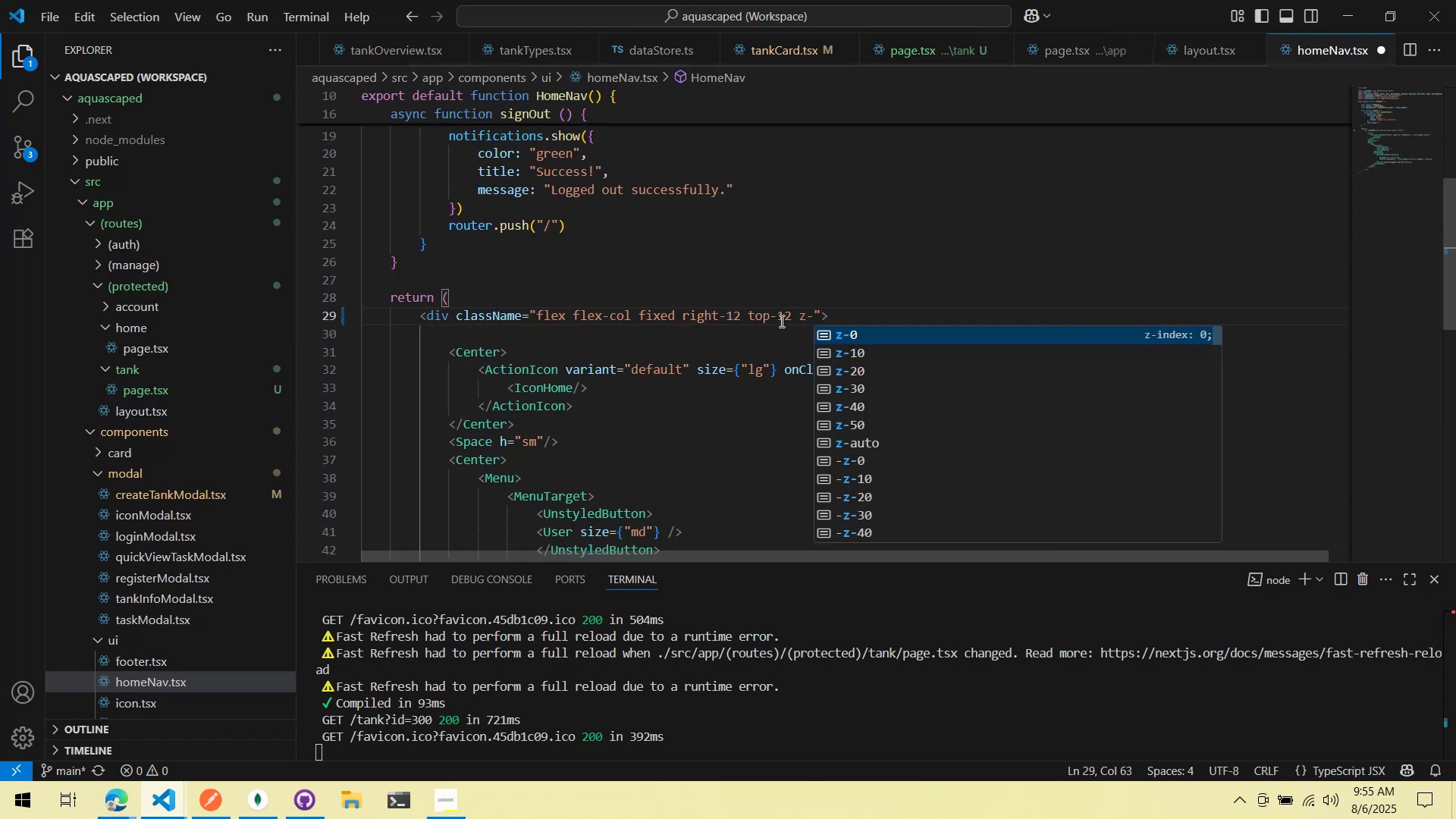 
key(9)
 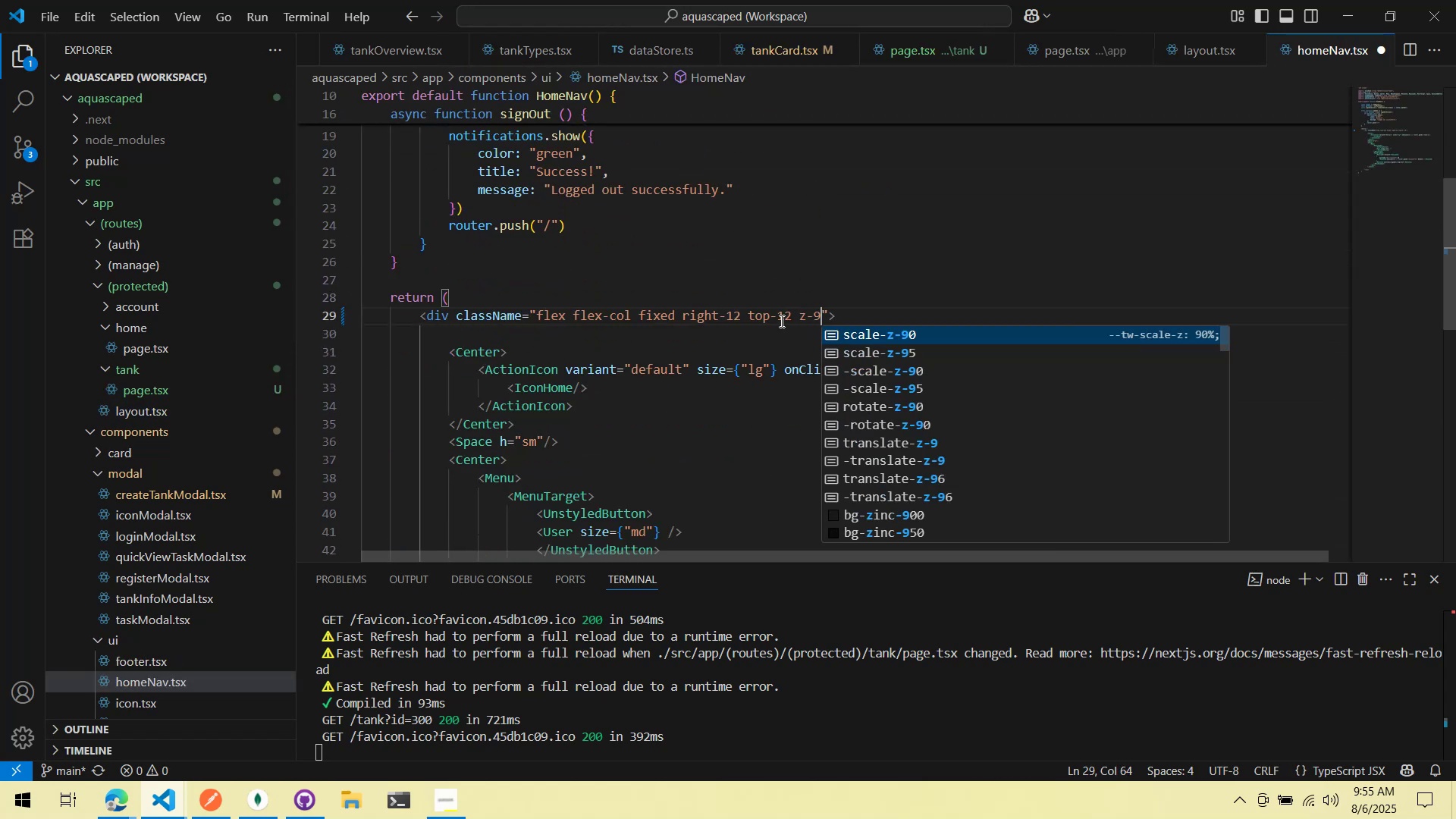 
key(Backspace)
 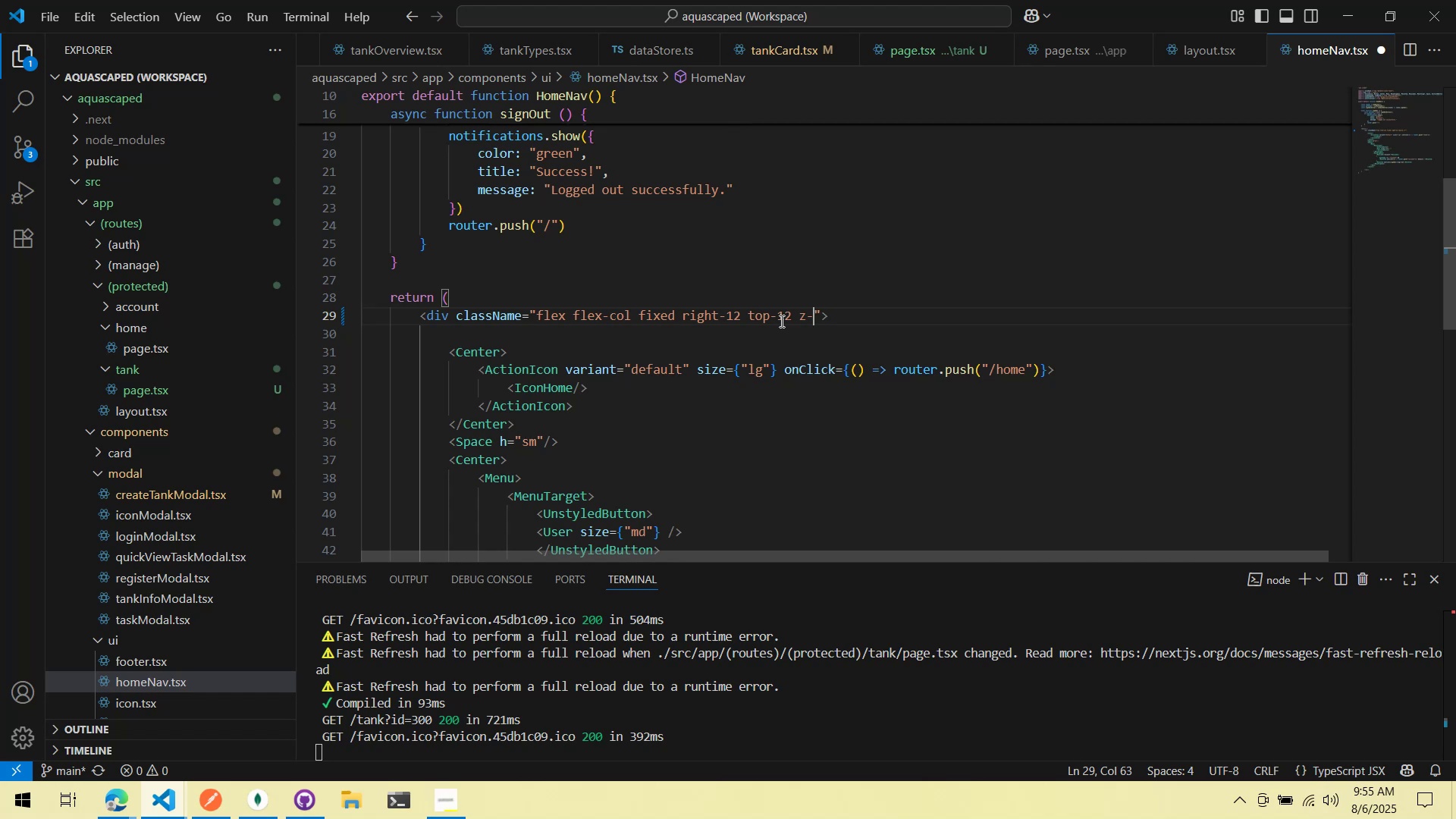 
key(Minus)
 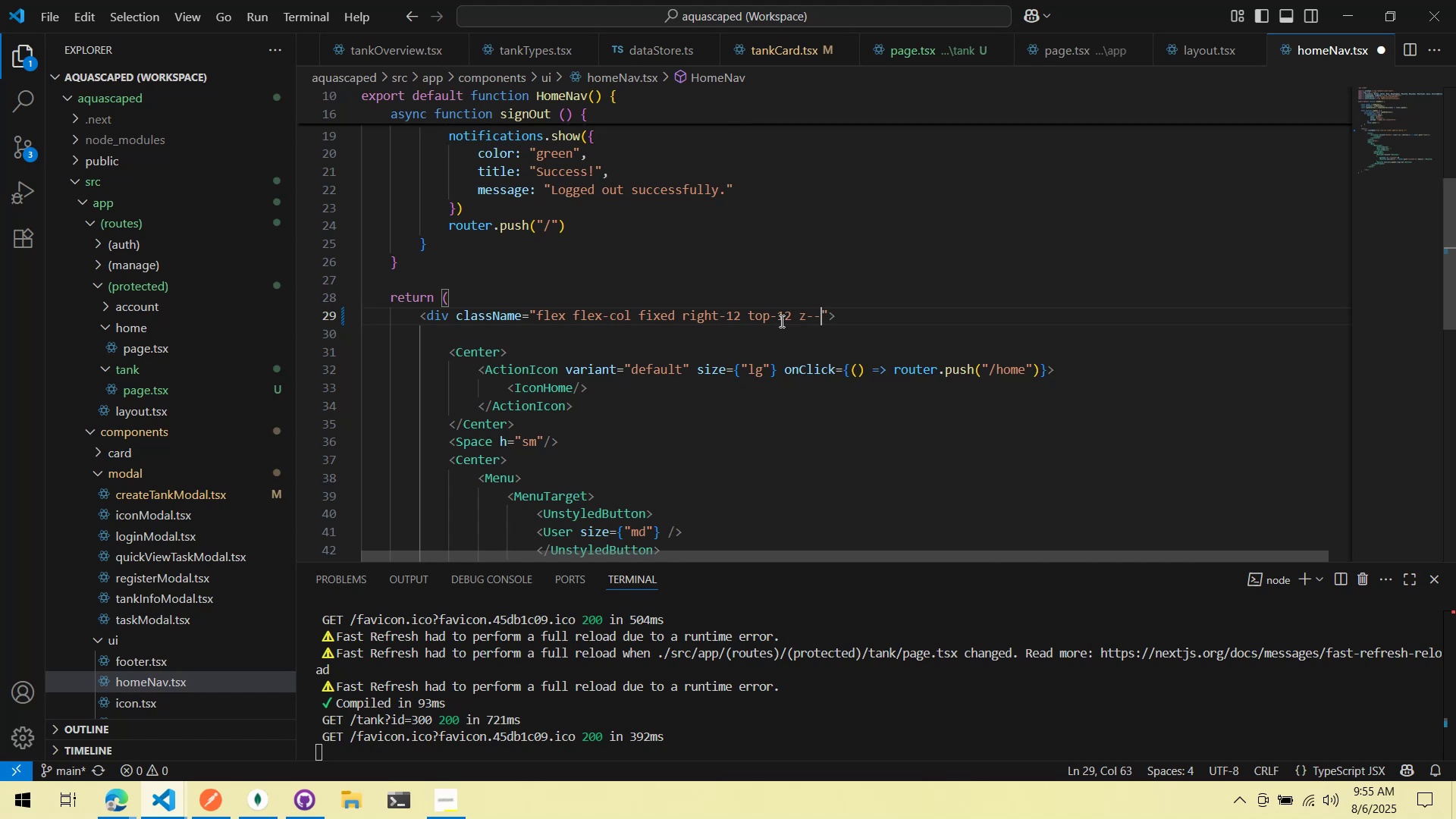 
key(Backspace)
 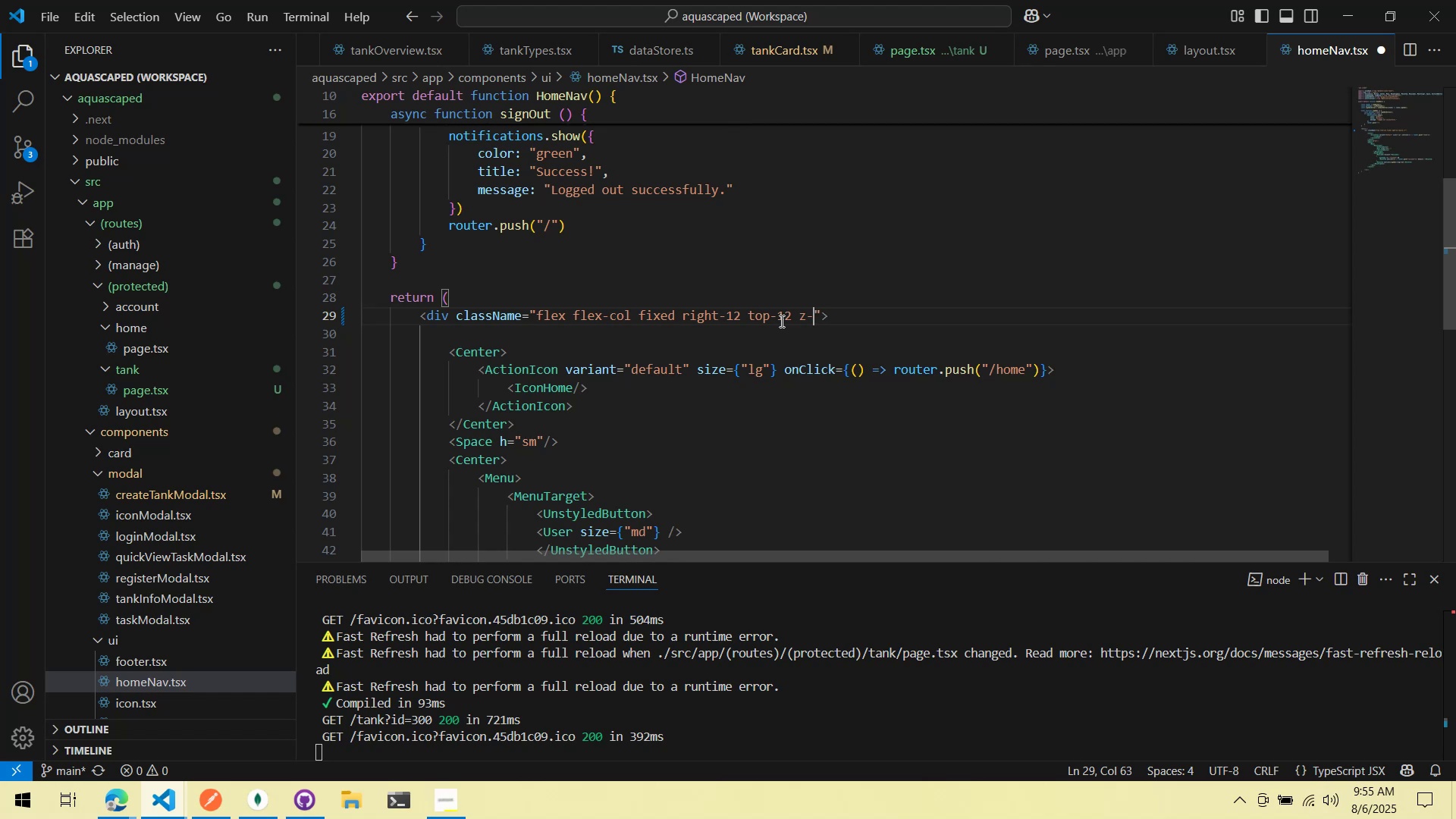 
key(Backspace)
 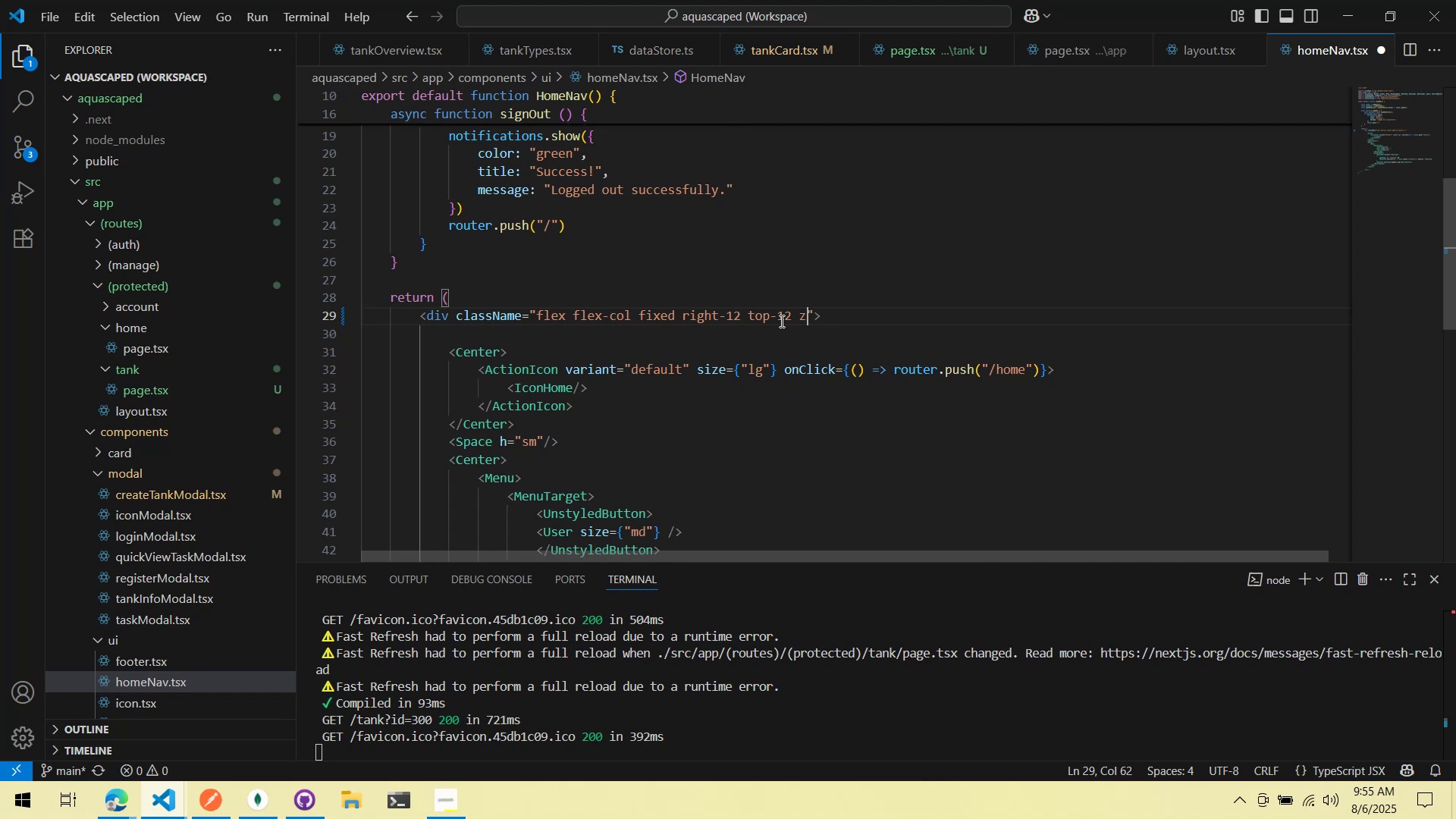 
key(Minus)
 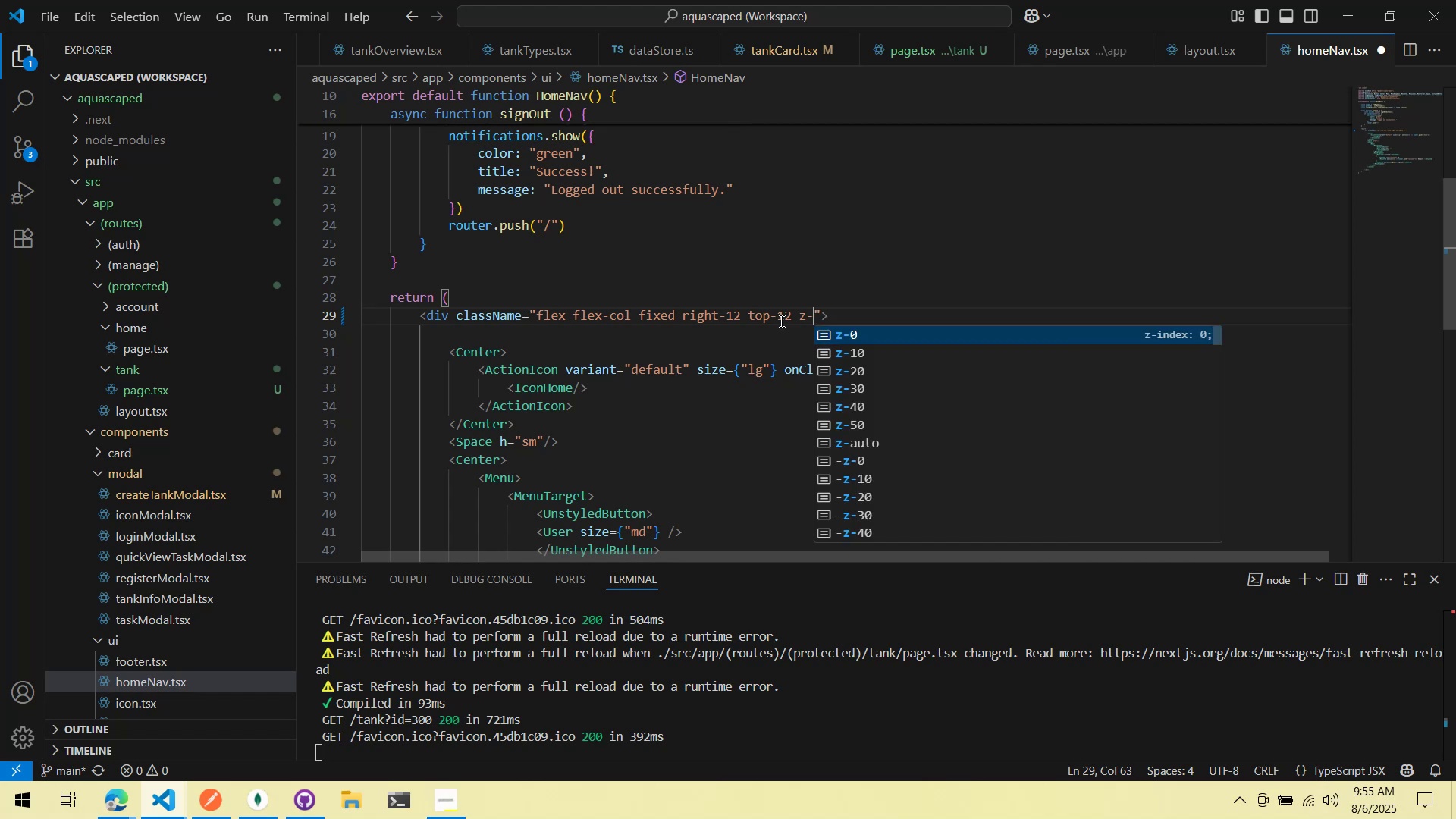 
hold_key(key=ArrowDown, duration=0.47)
 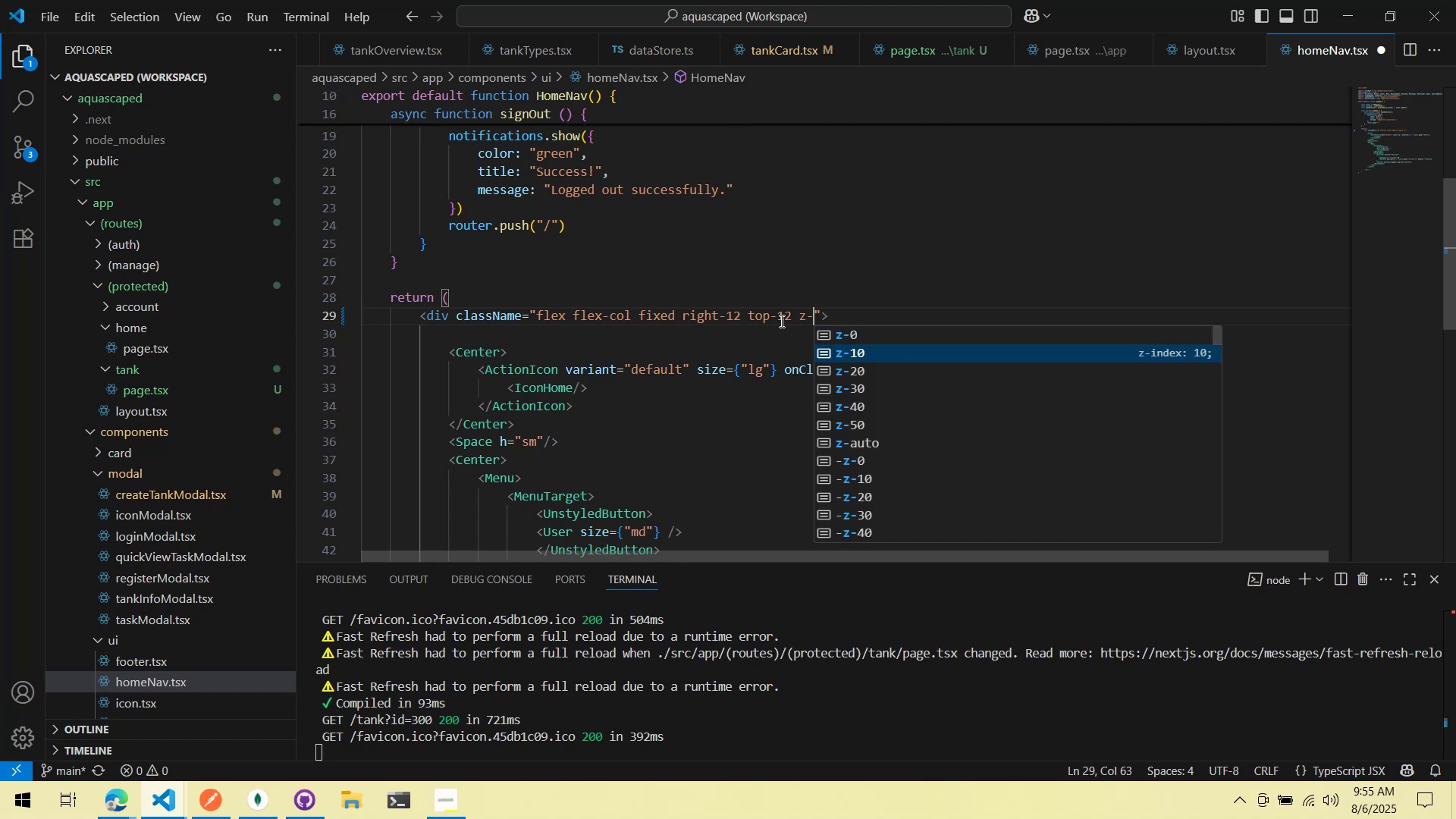 
key(ArrowDown)
 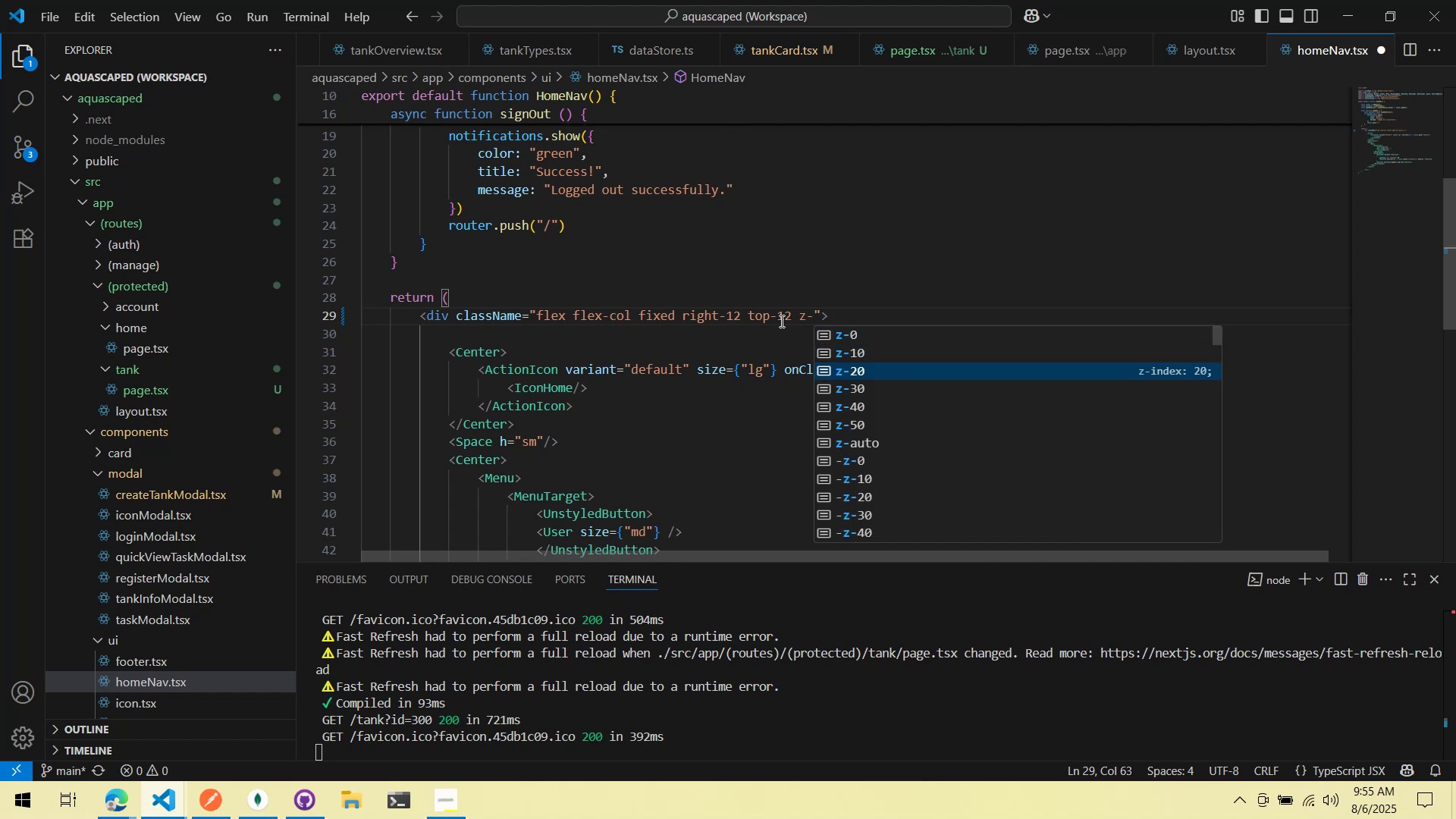 
key(ArrowDown)
 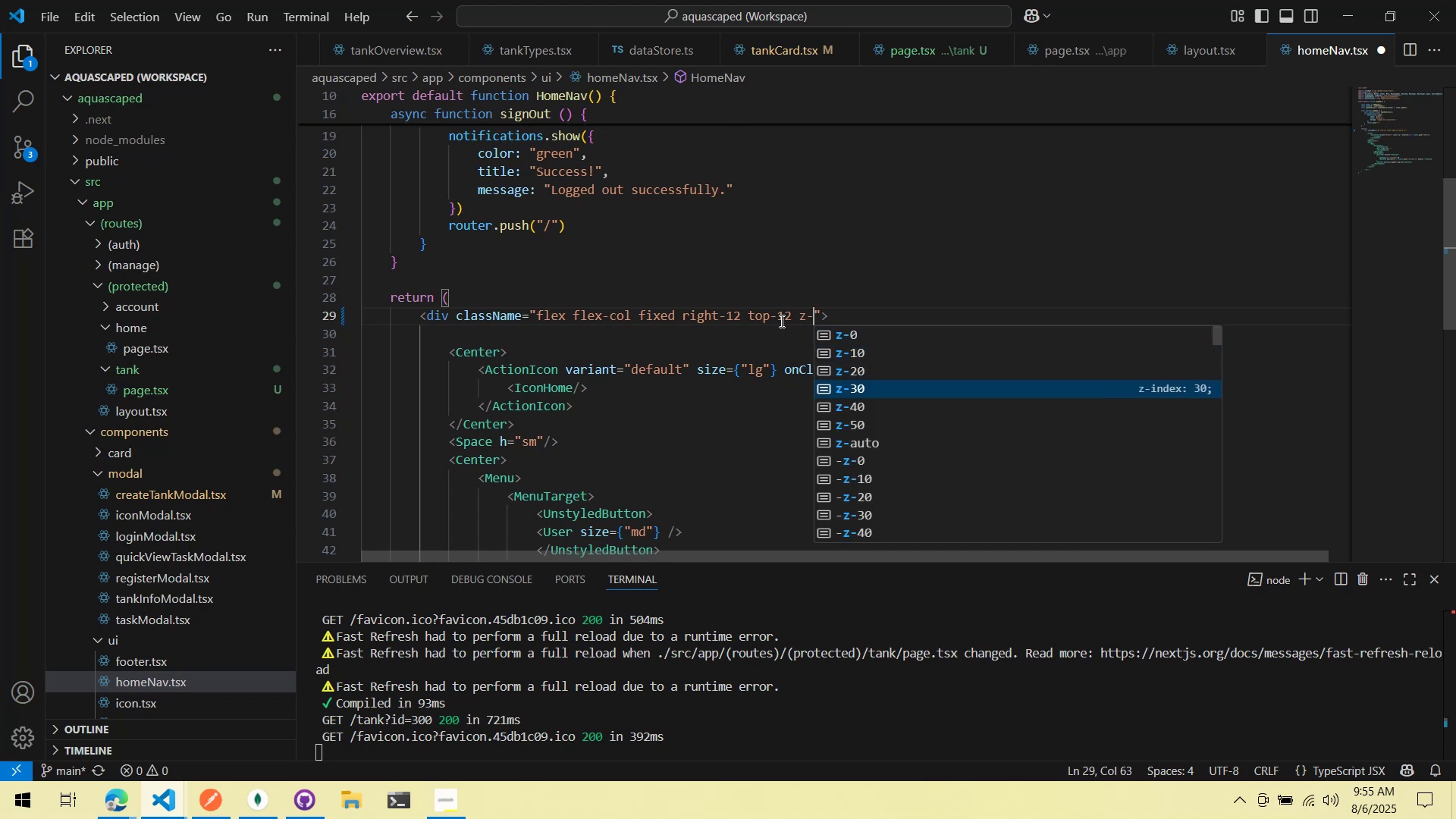 
key(ArrowDown)
 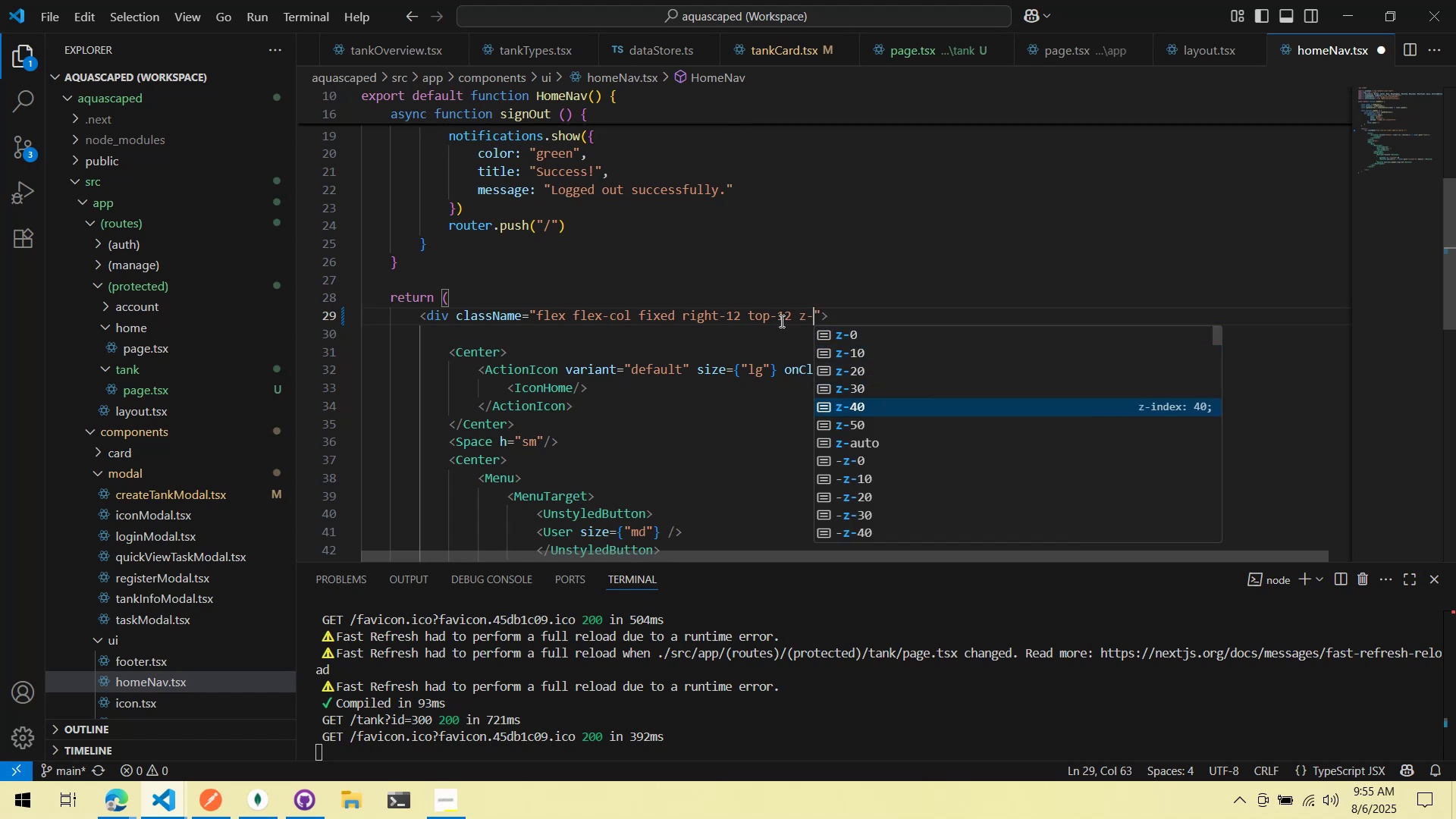 
key(ArrowDown)
 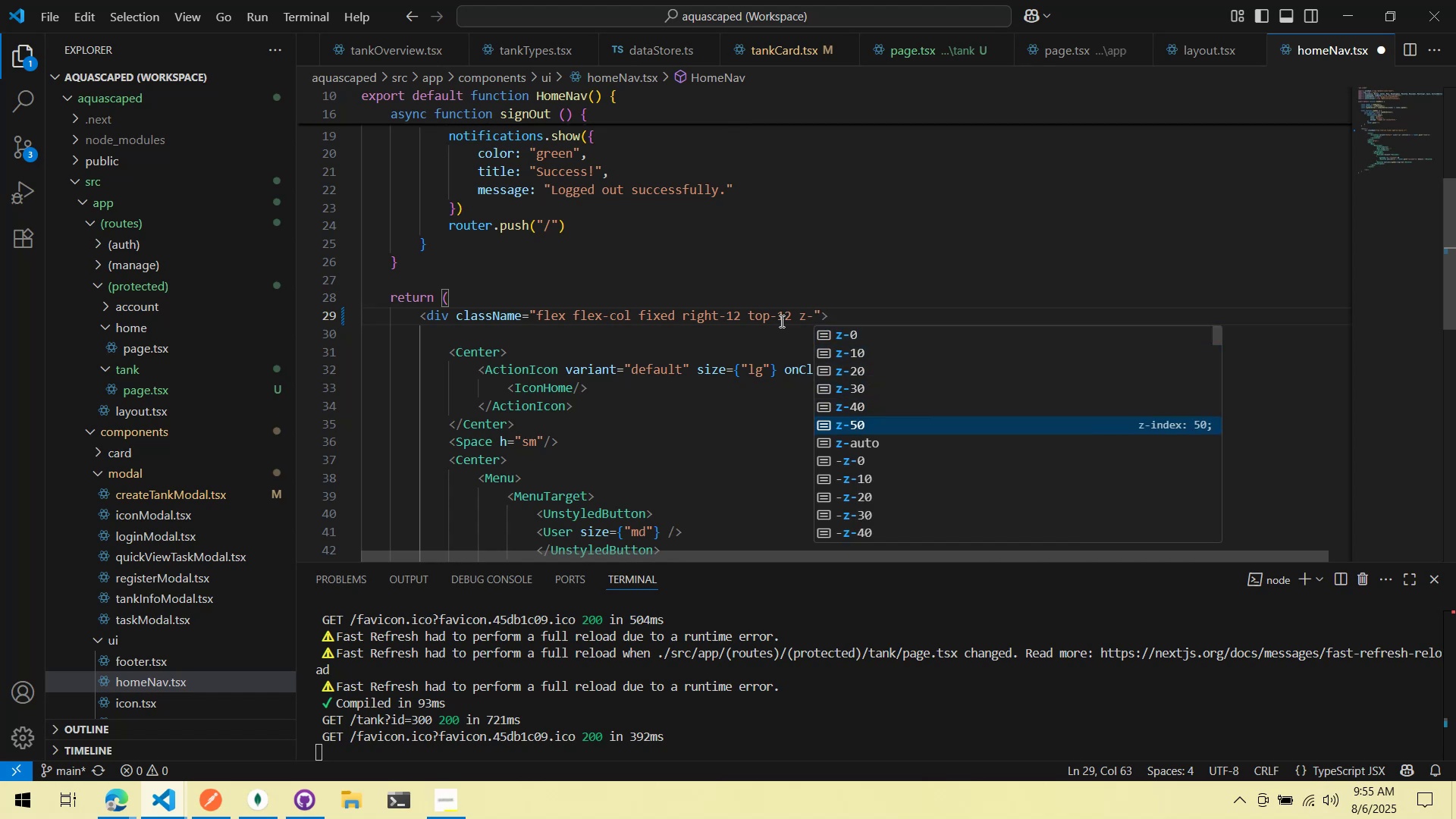 
key(Enter)
 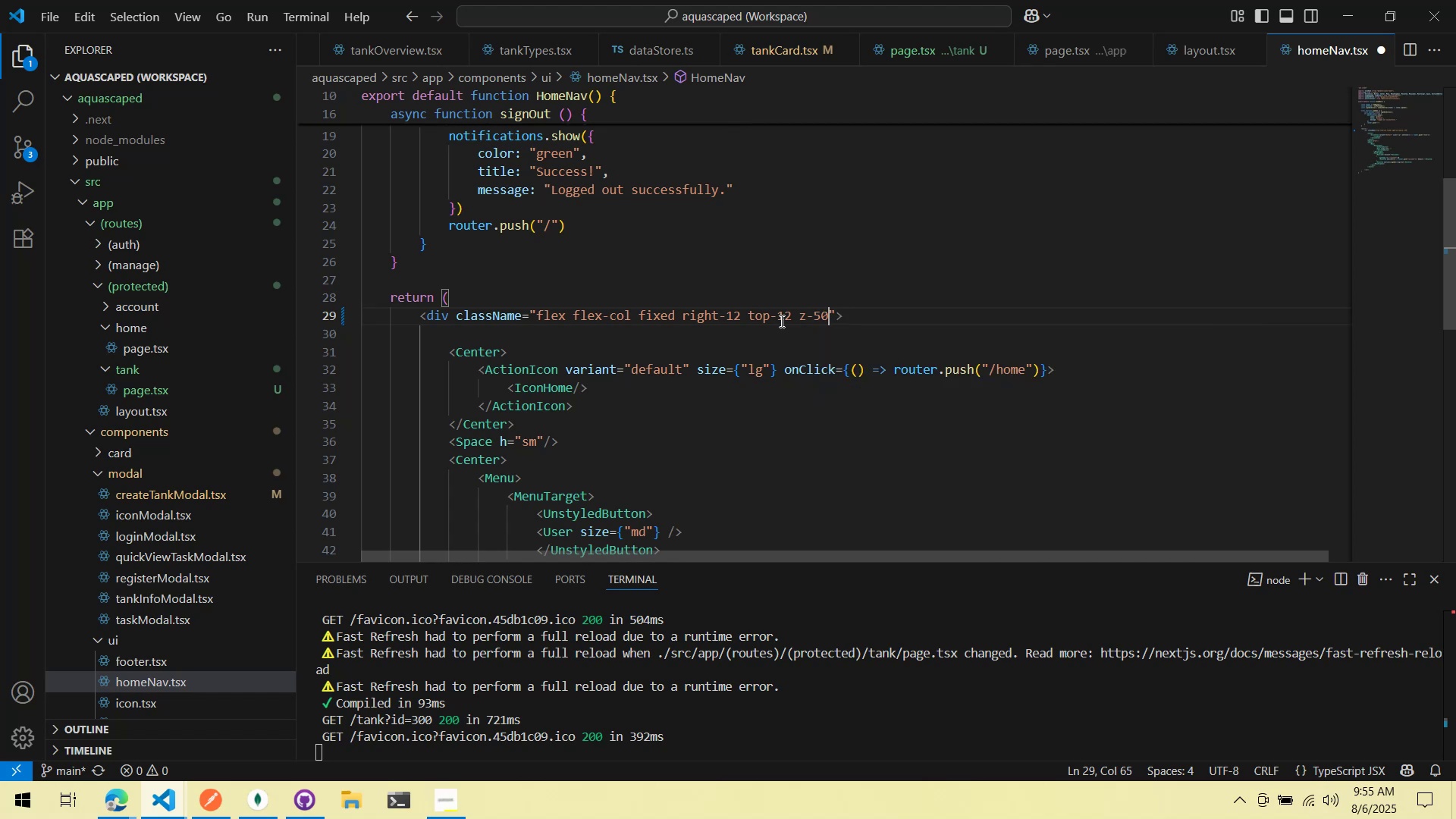 
key(Control+ControlLeft)
 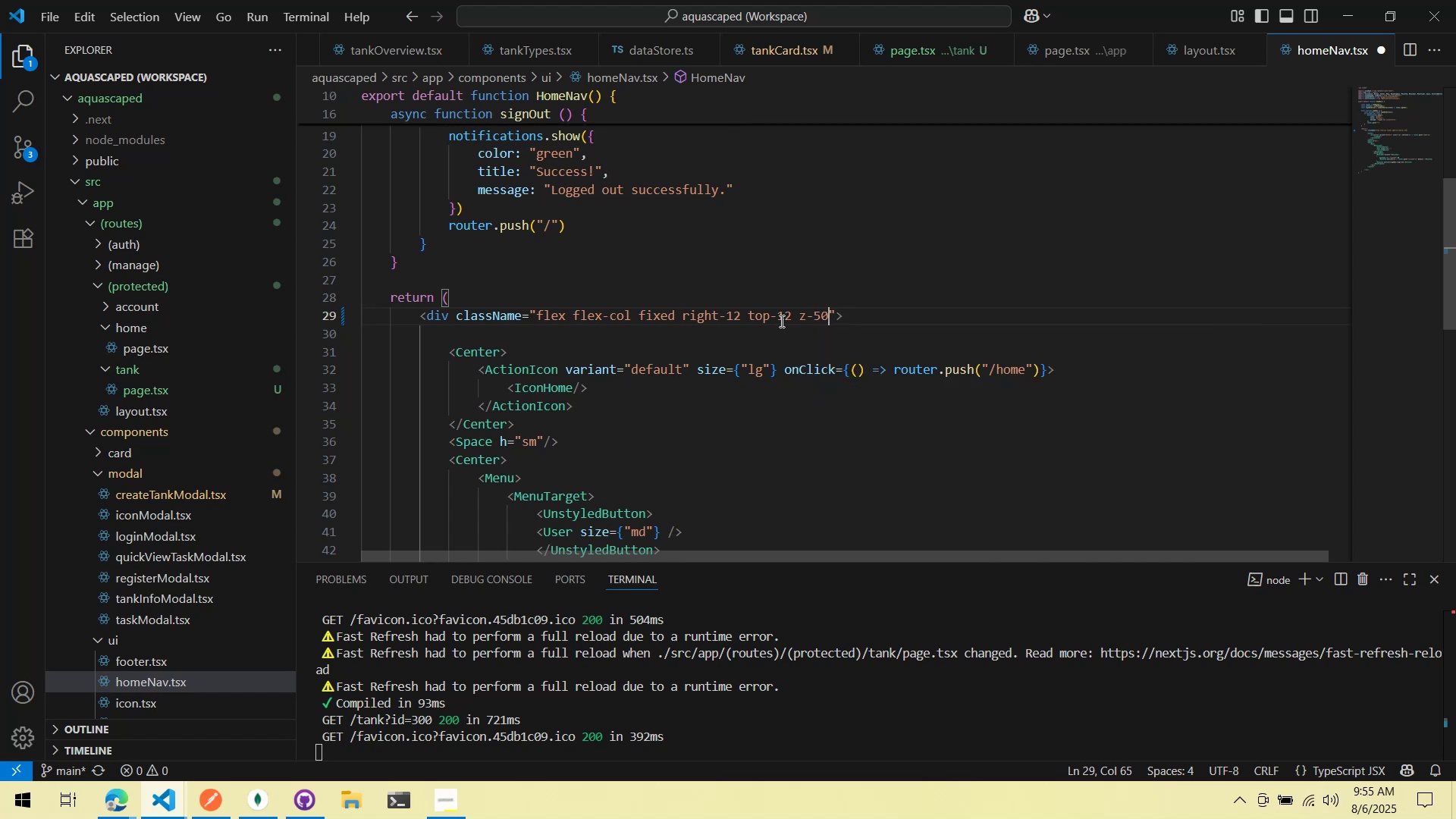 
key(Control+S)
 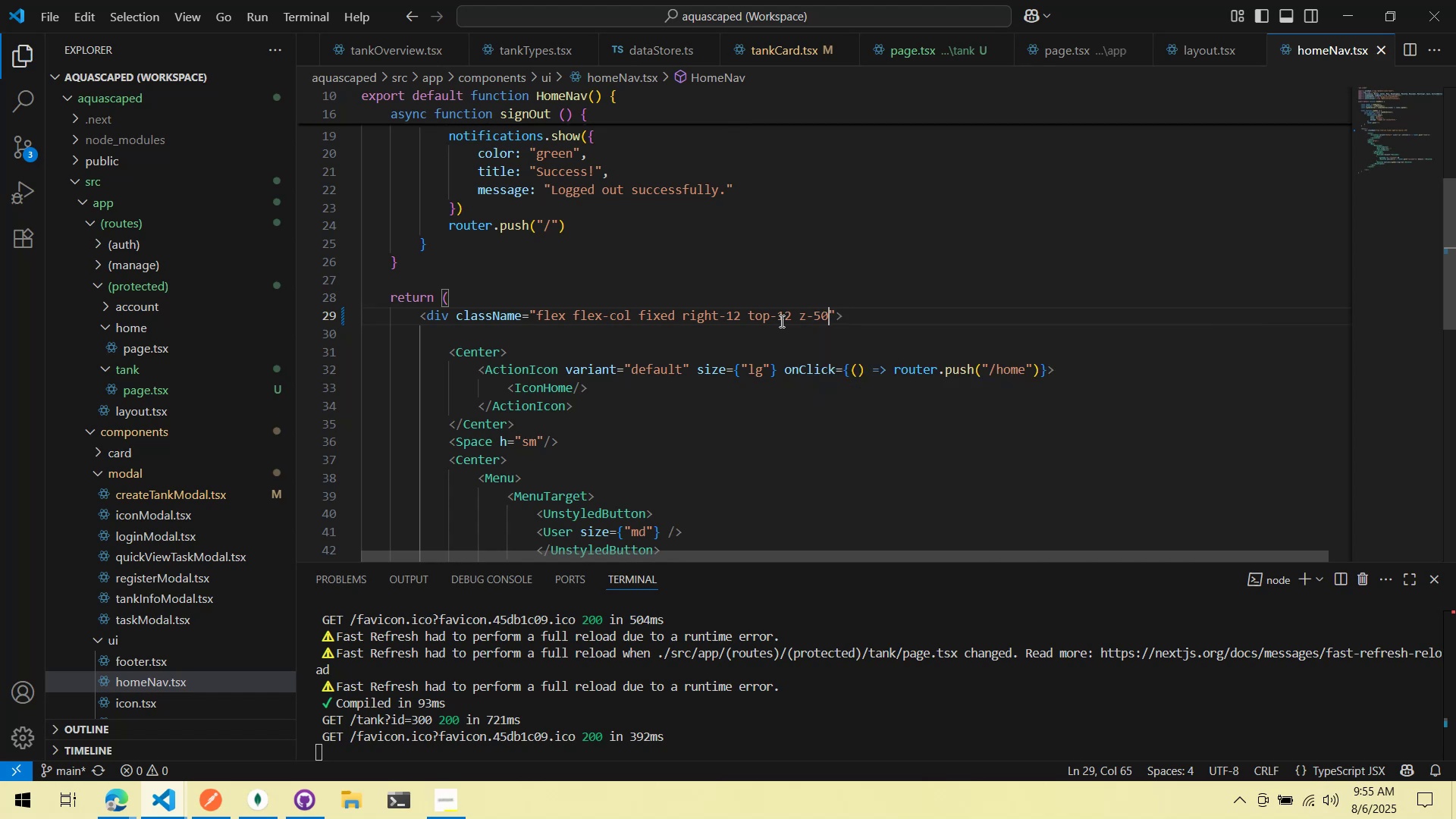 
key(Alt+AltLeft)
 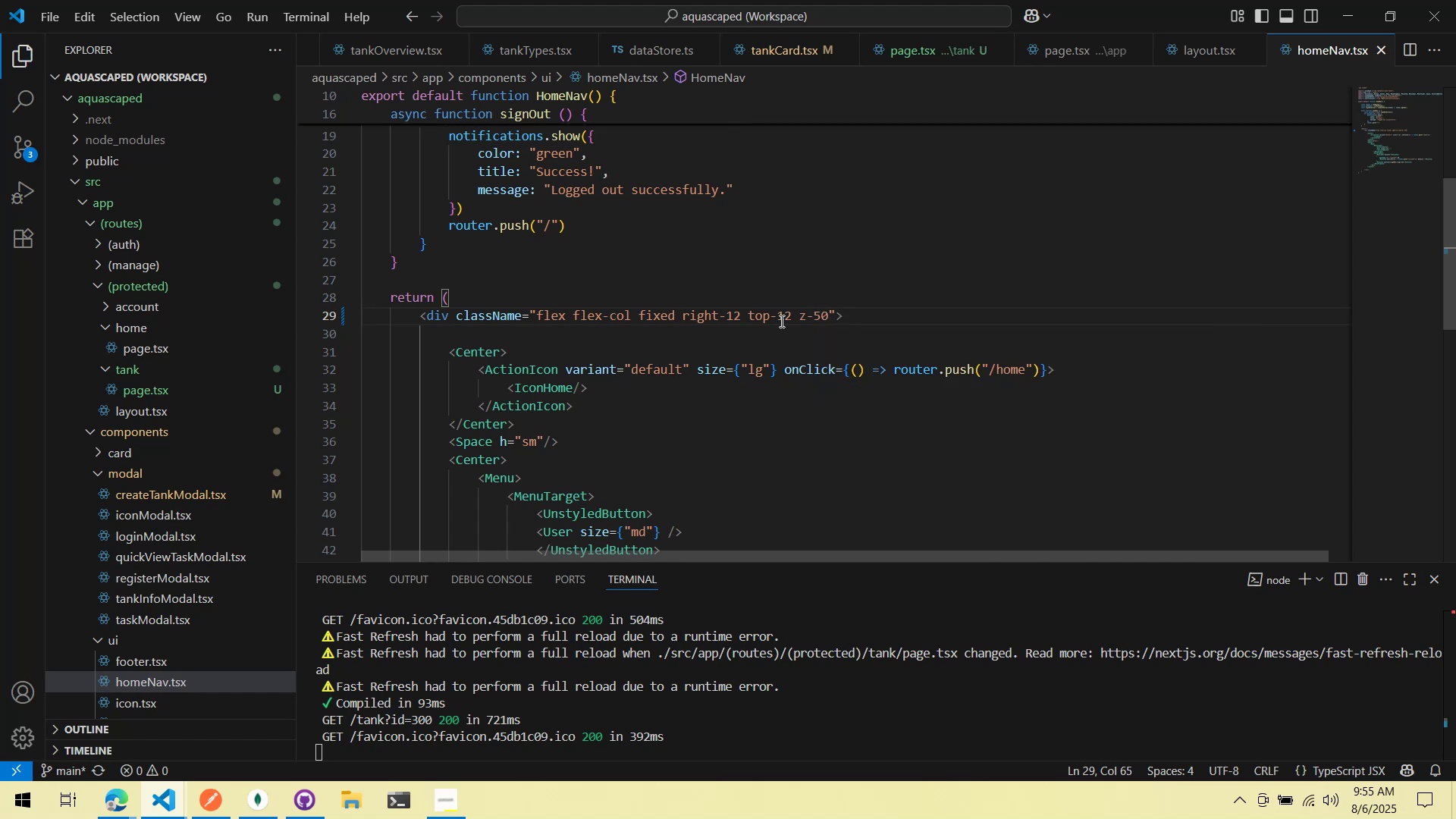 
key(Alt+Tab)
 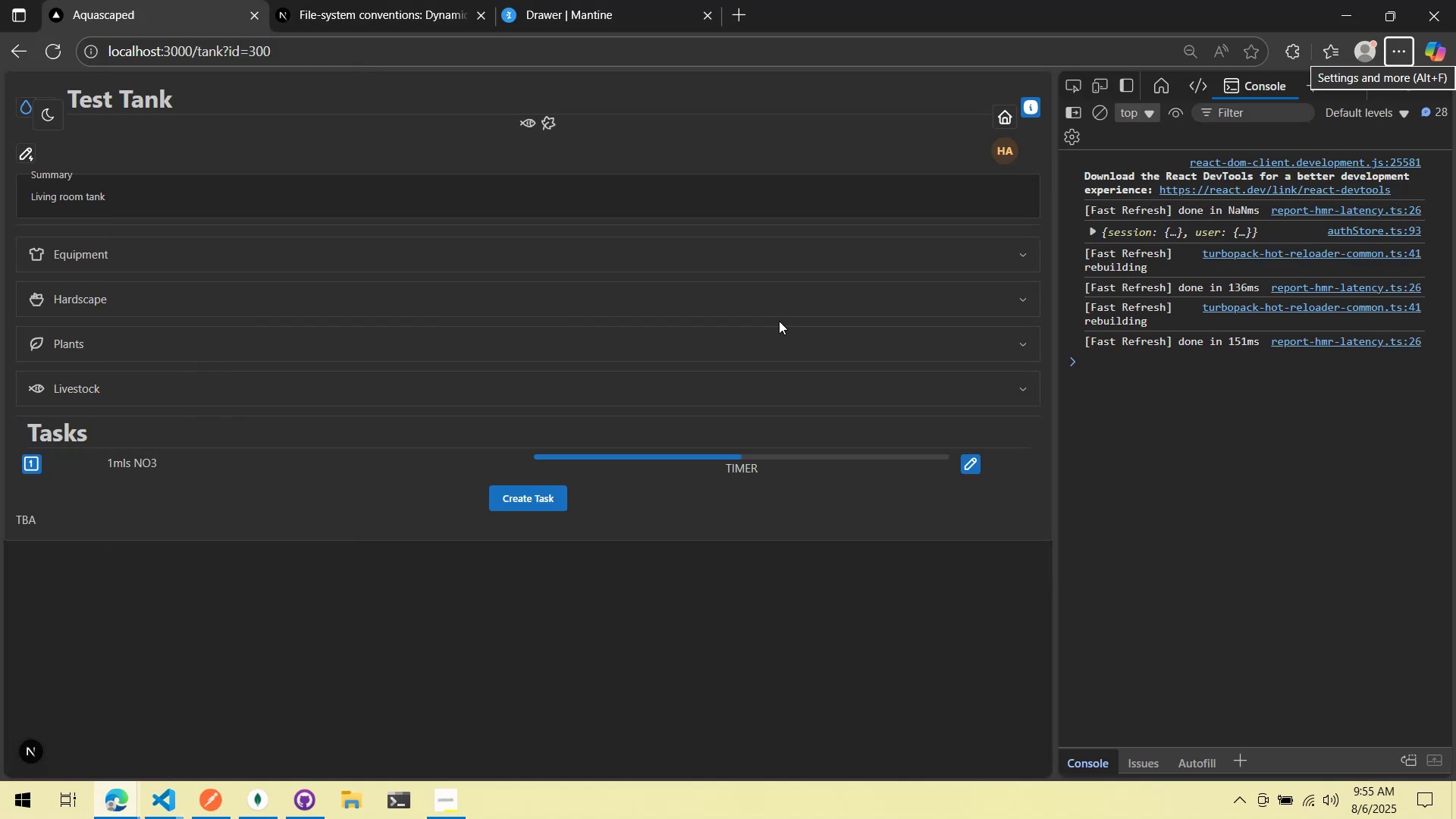 
scroll: coordinate [777, 327], scroll_direction: none, amount: 0.0
 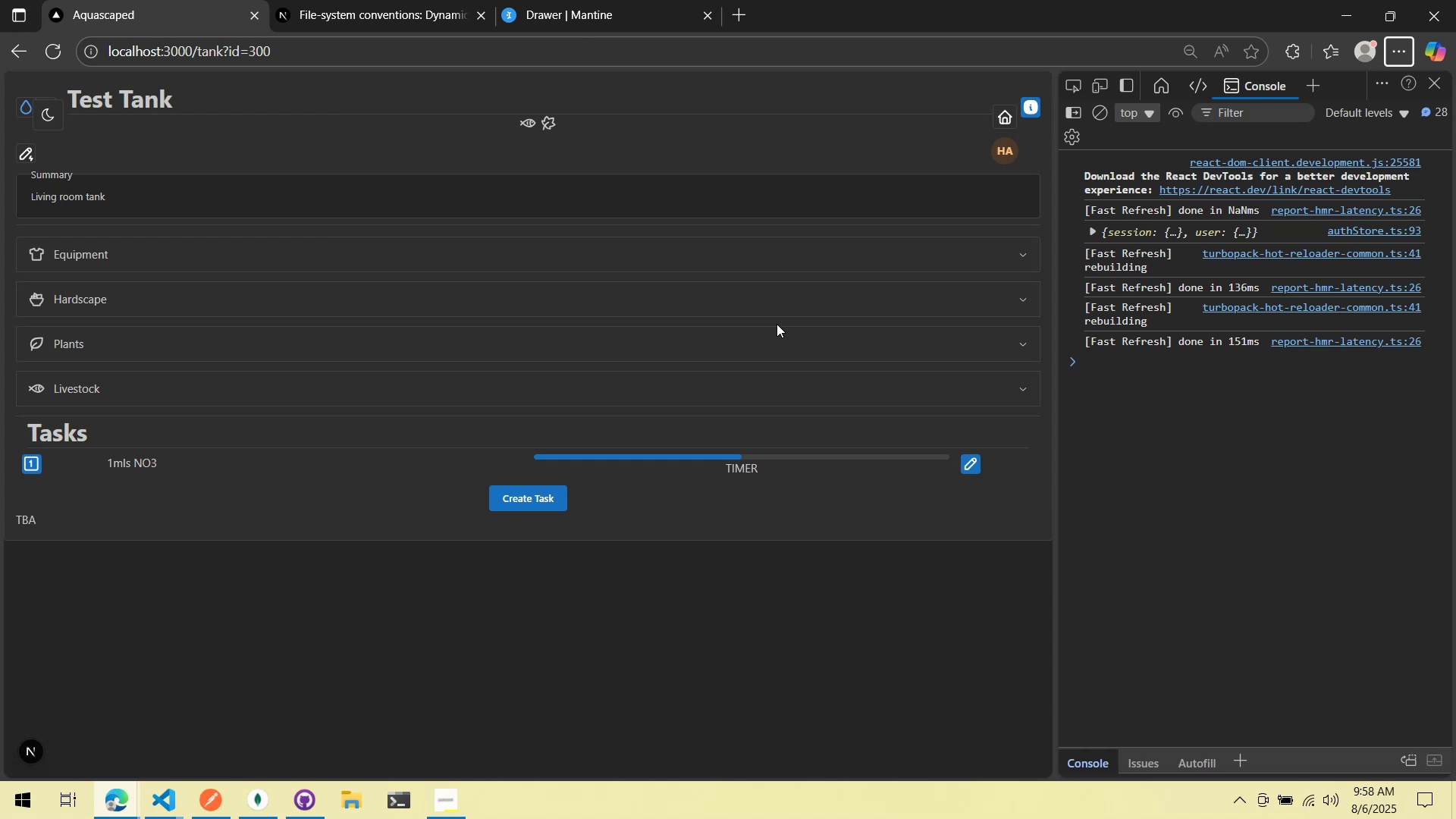 
wait(161.37)
 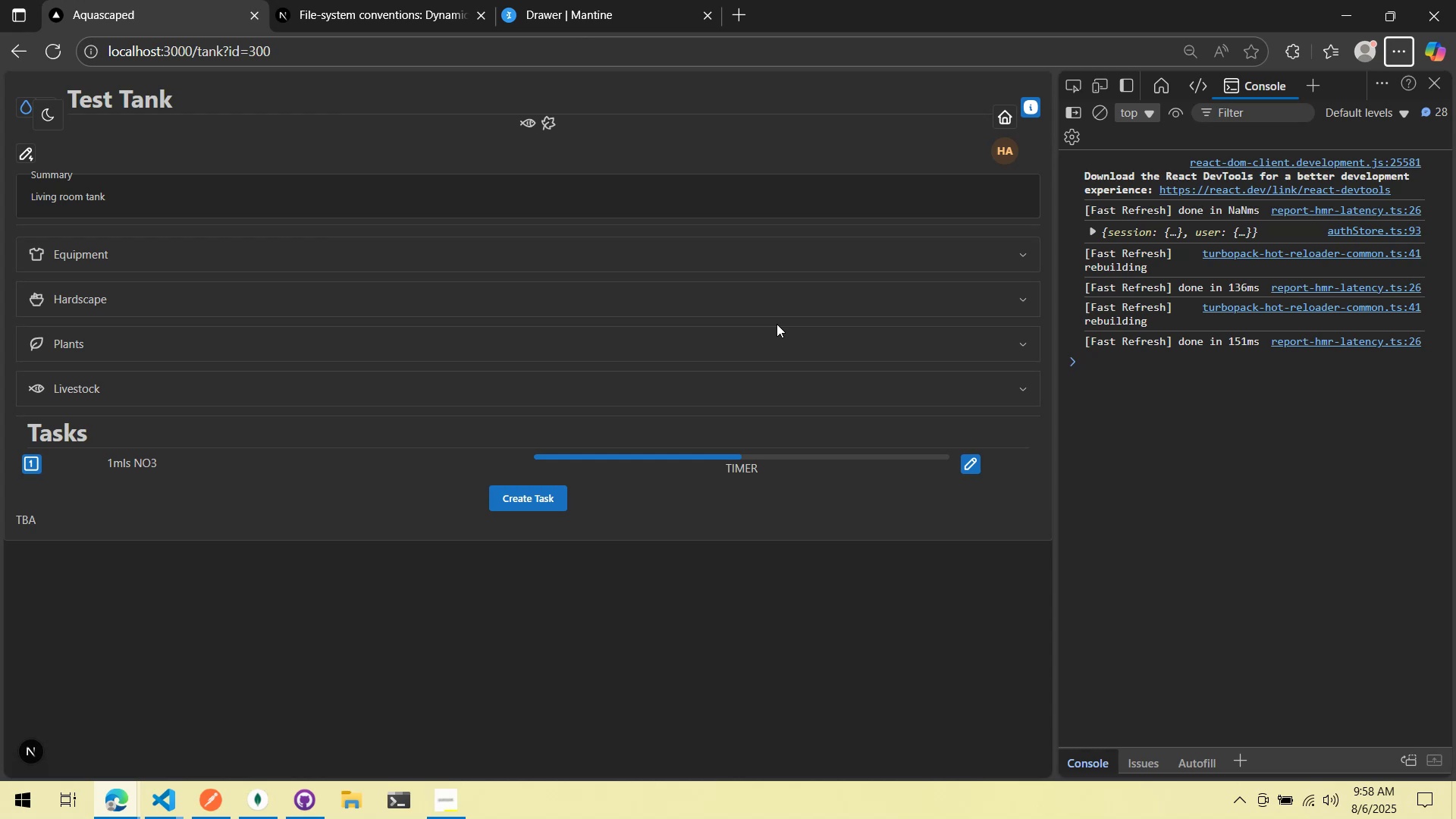 
key(Space)
 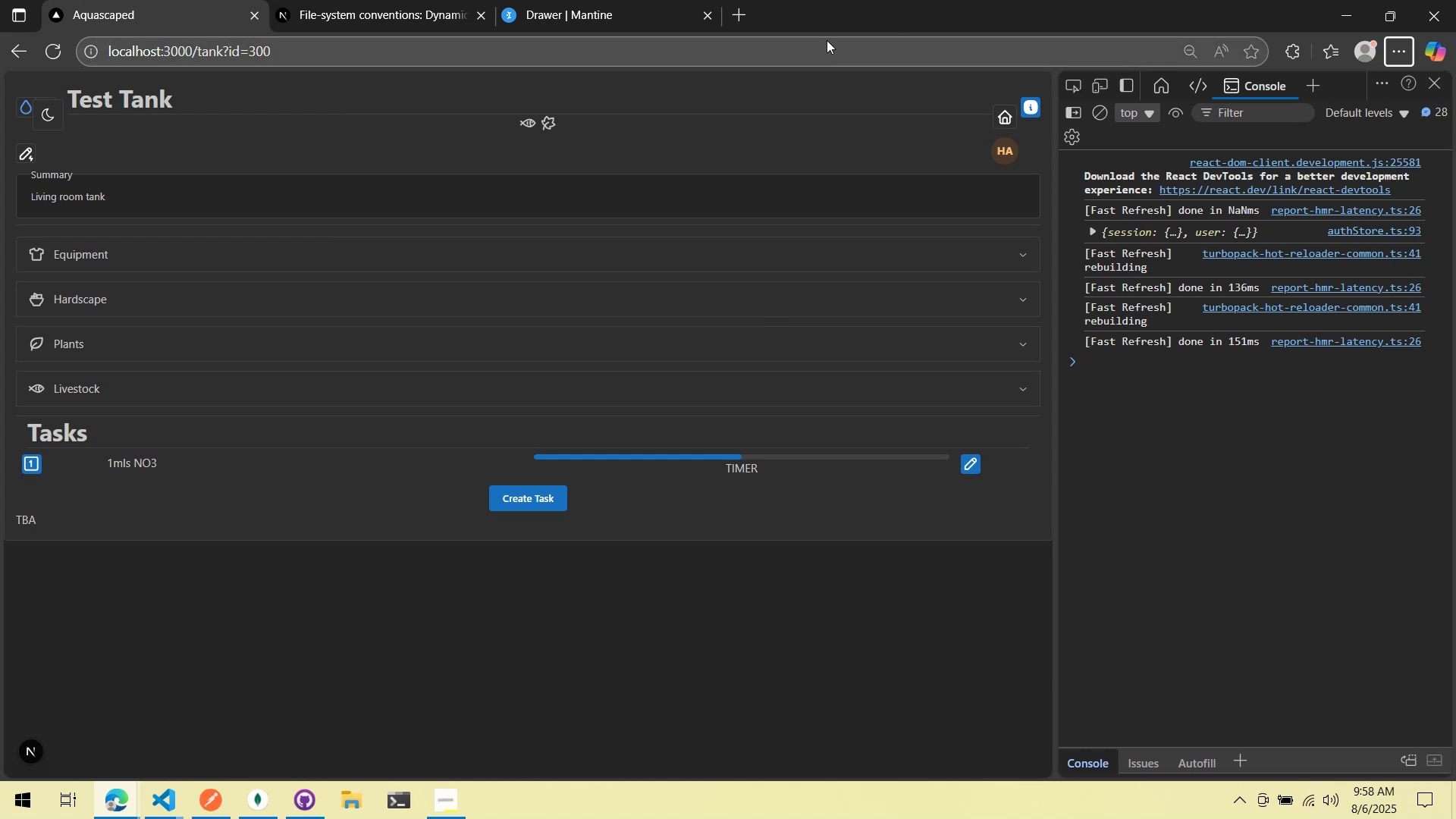 
key(Tab)
 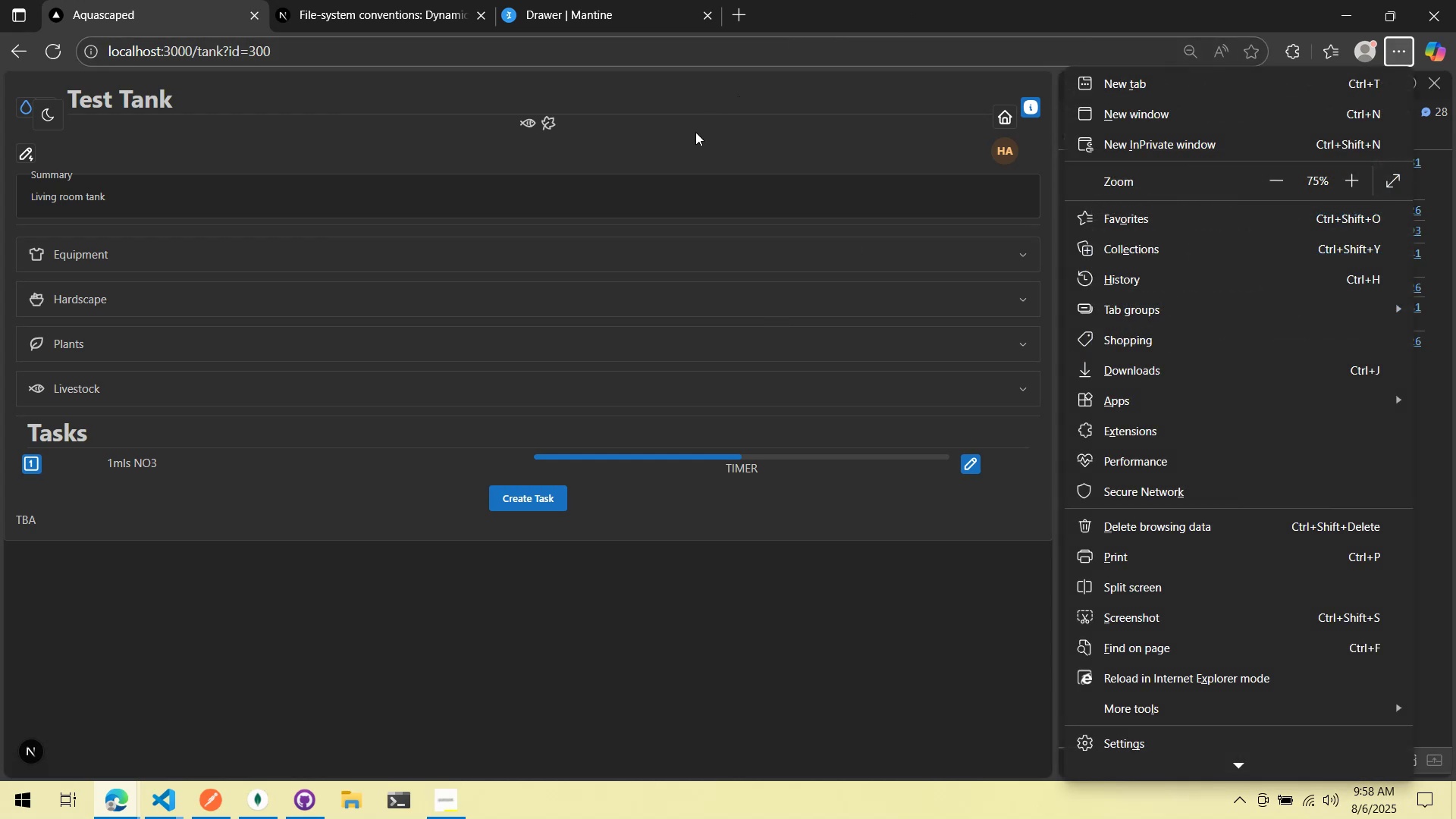 
left_click([689, 181])
 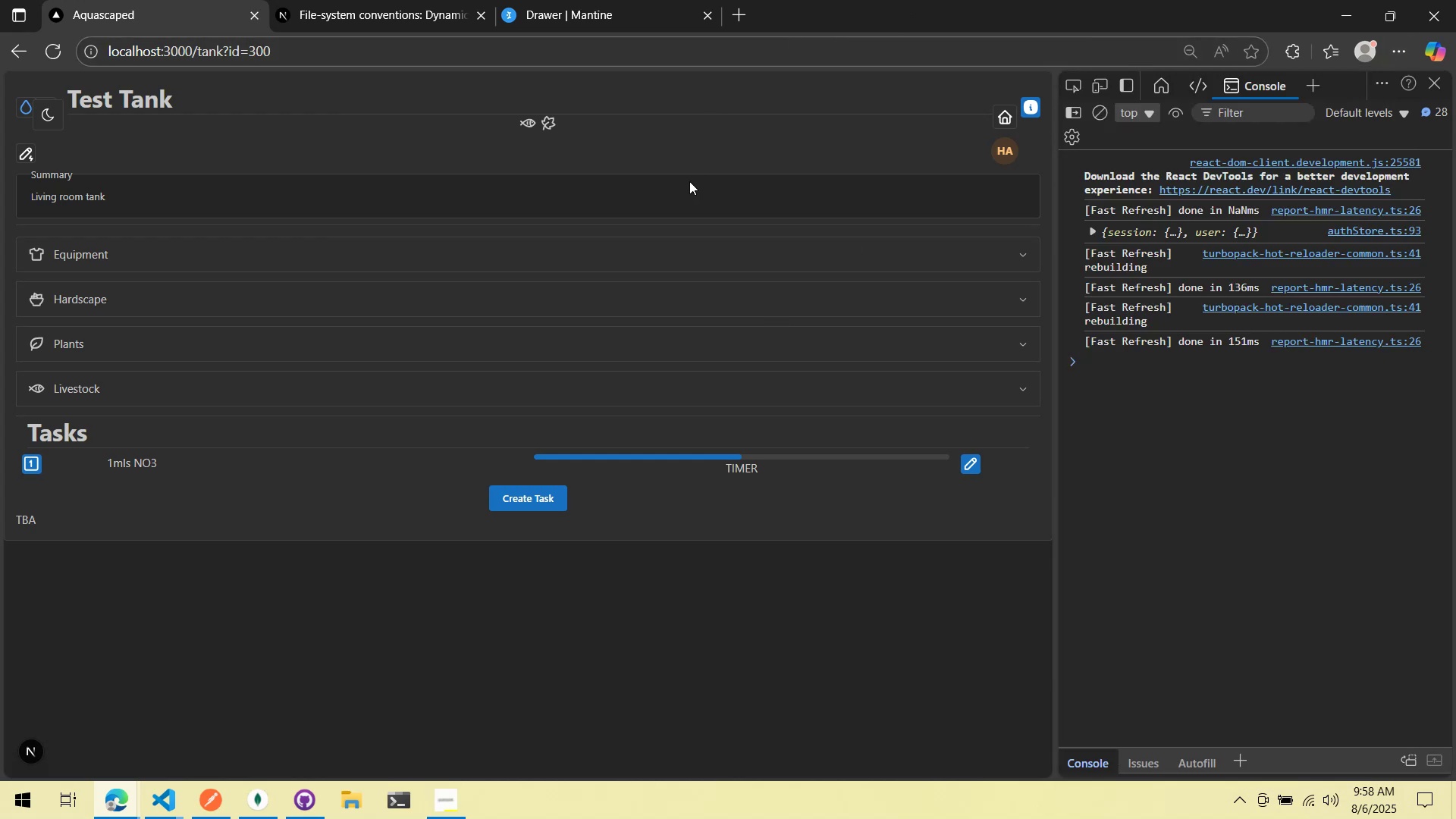 
key(Alt+AltLeft)
 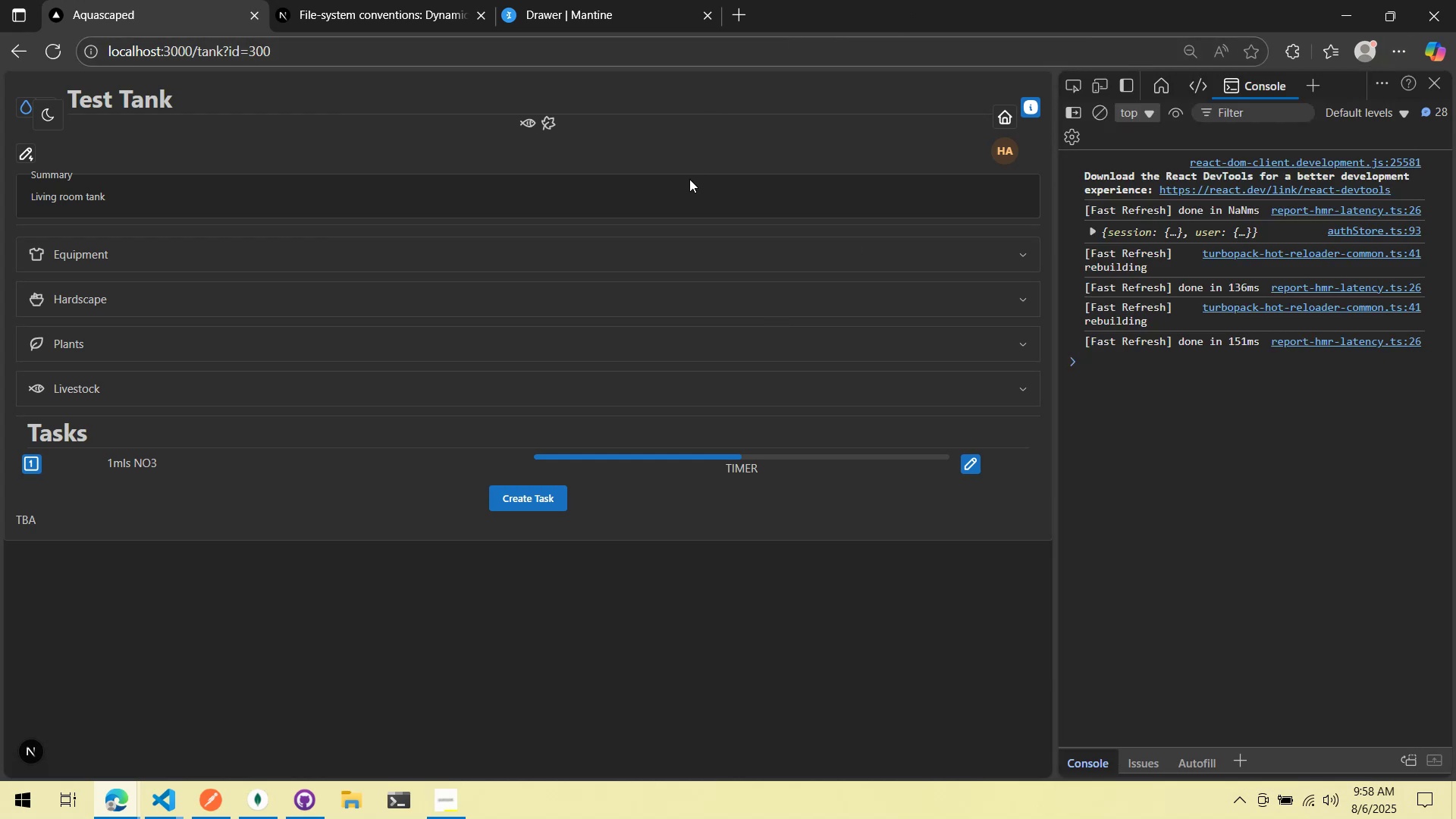 
key(Alt+Tab)
 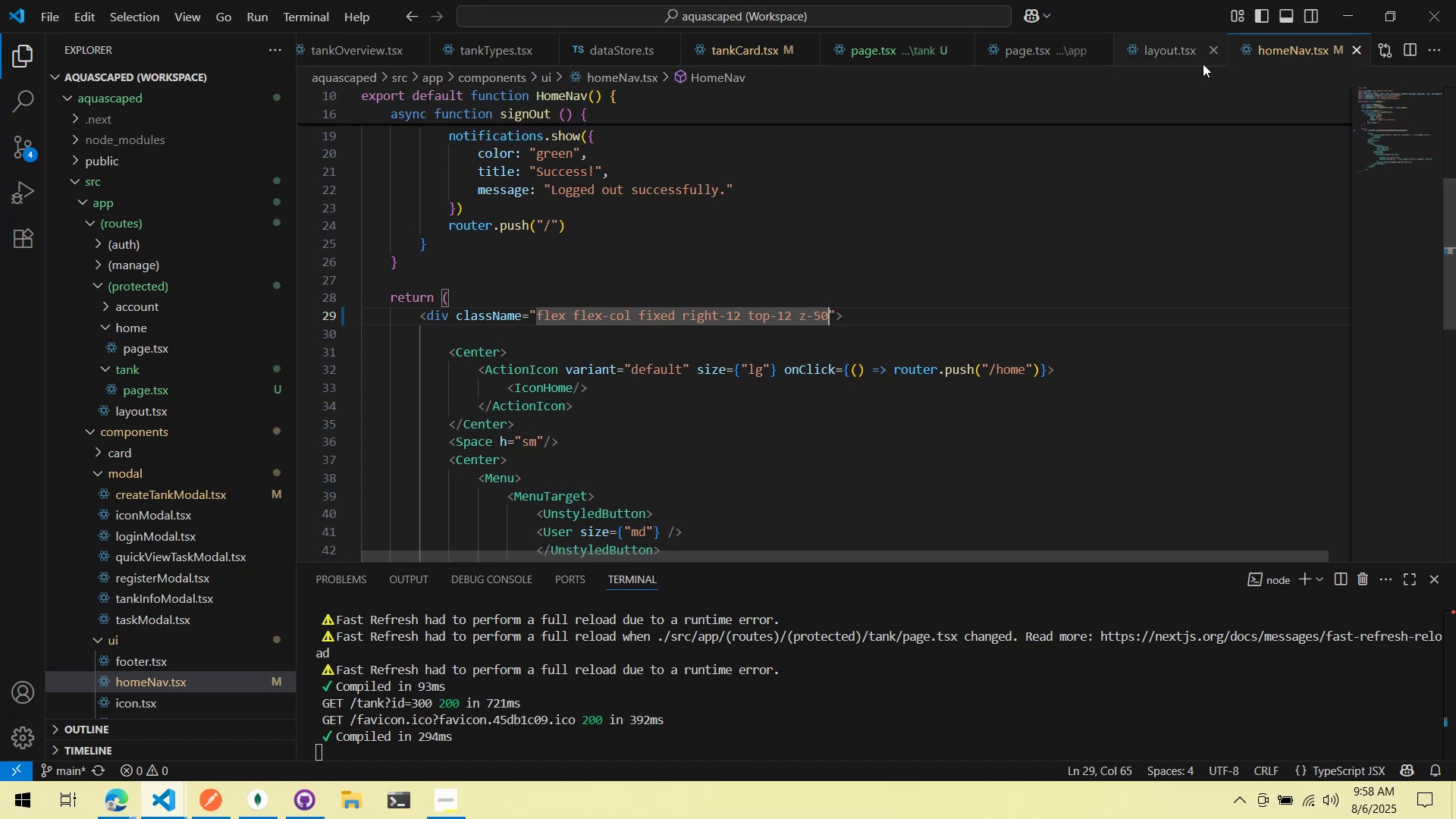 
middle_click([1249, 46])
 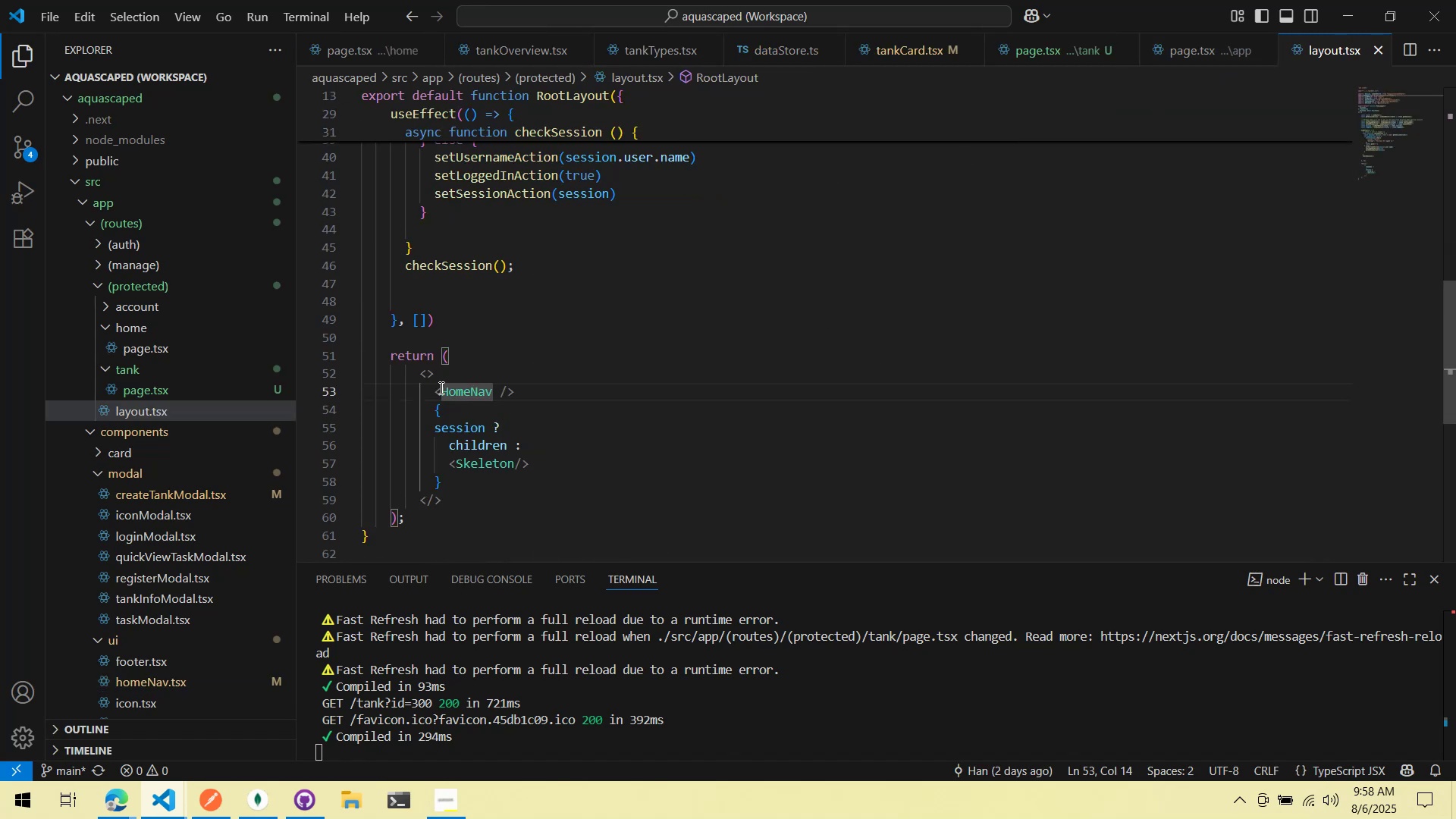 
double_click([426, 378])
 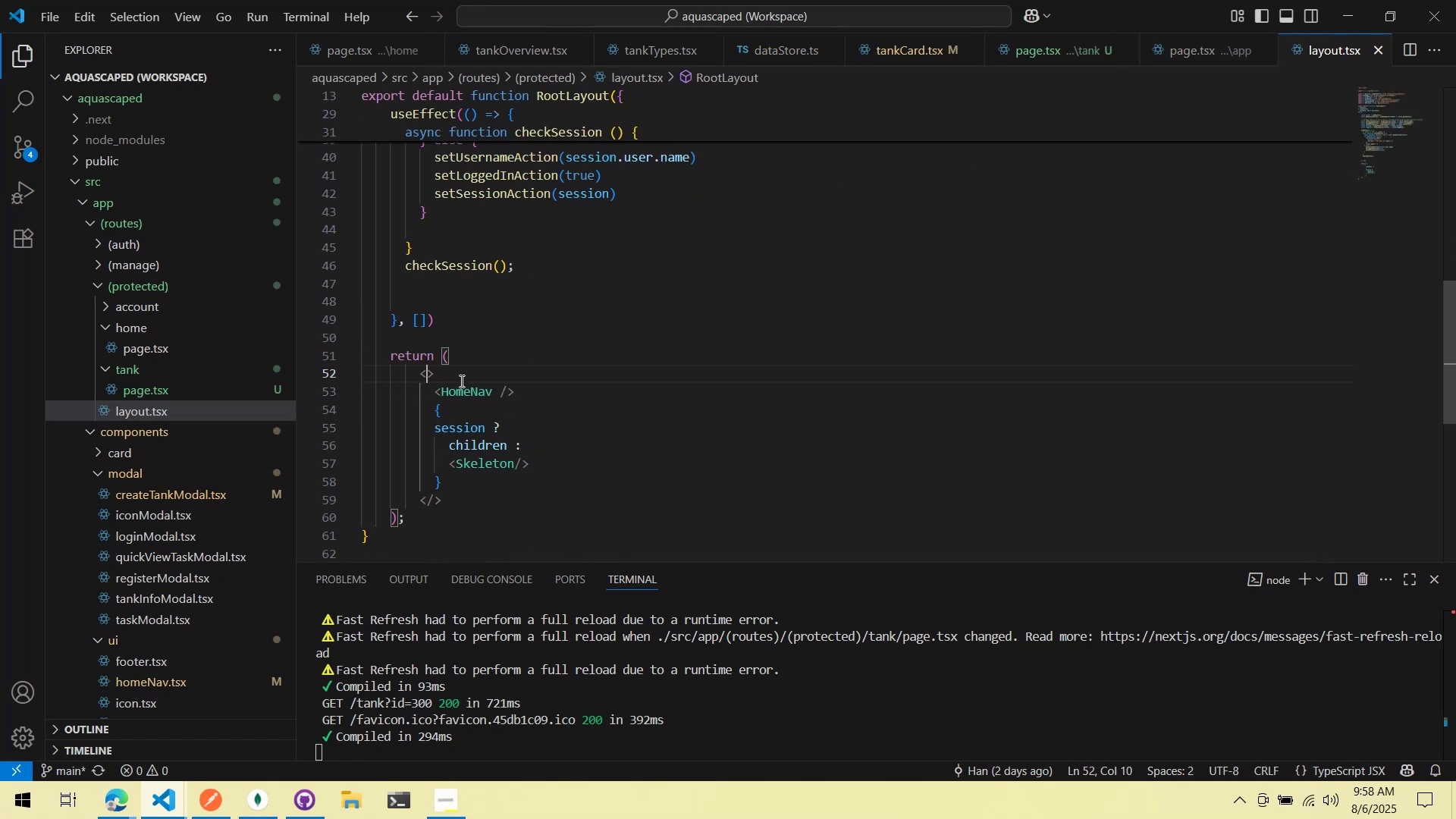 
type(div)
 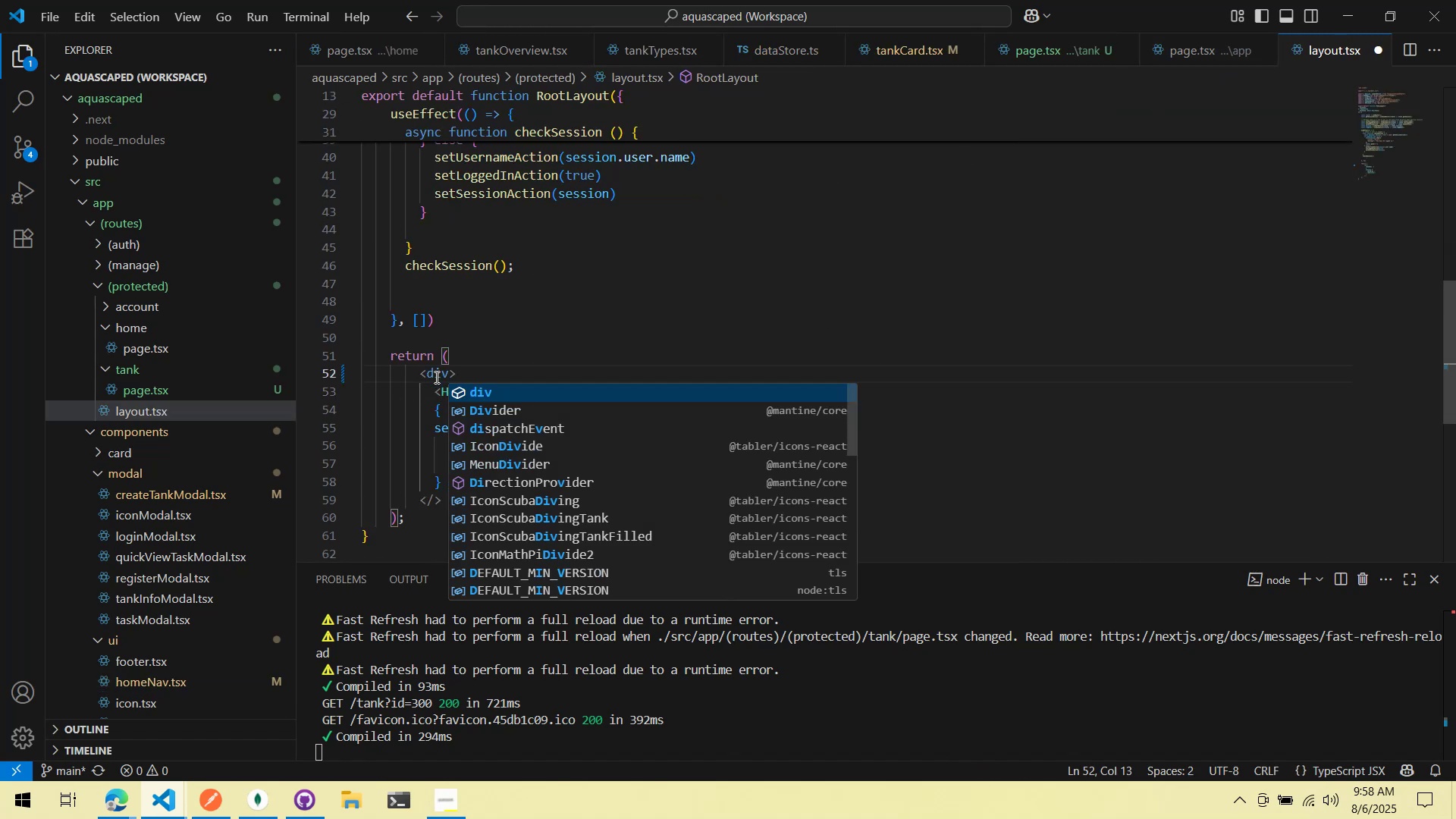 
double_click([435, 376])
 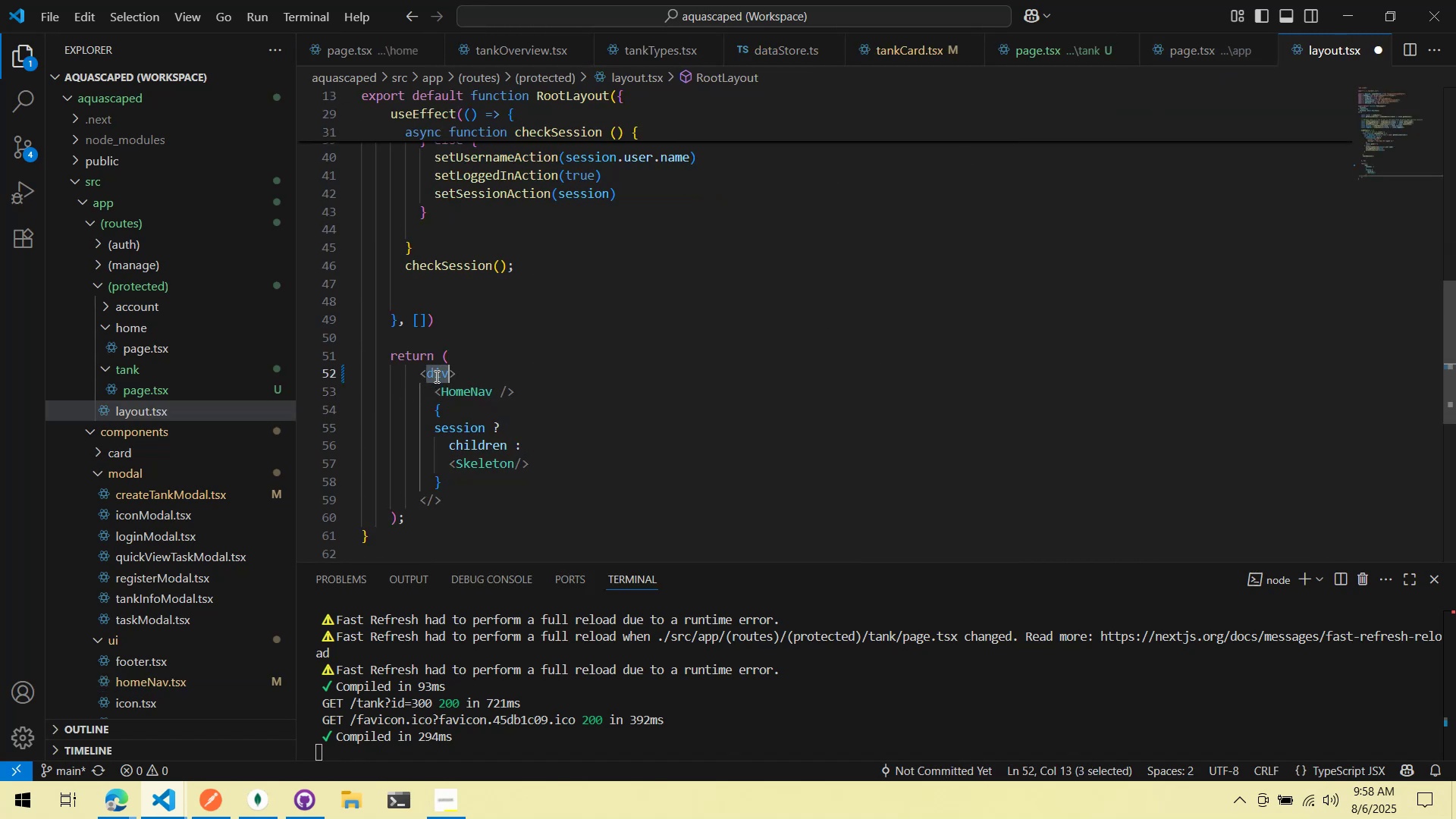 
key(Control+ControlLeft)
 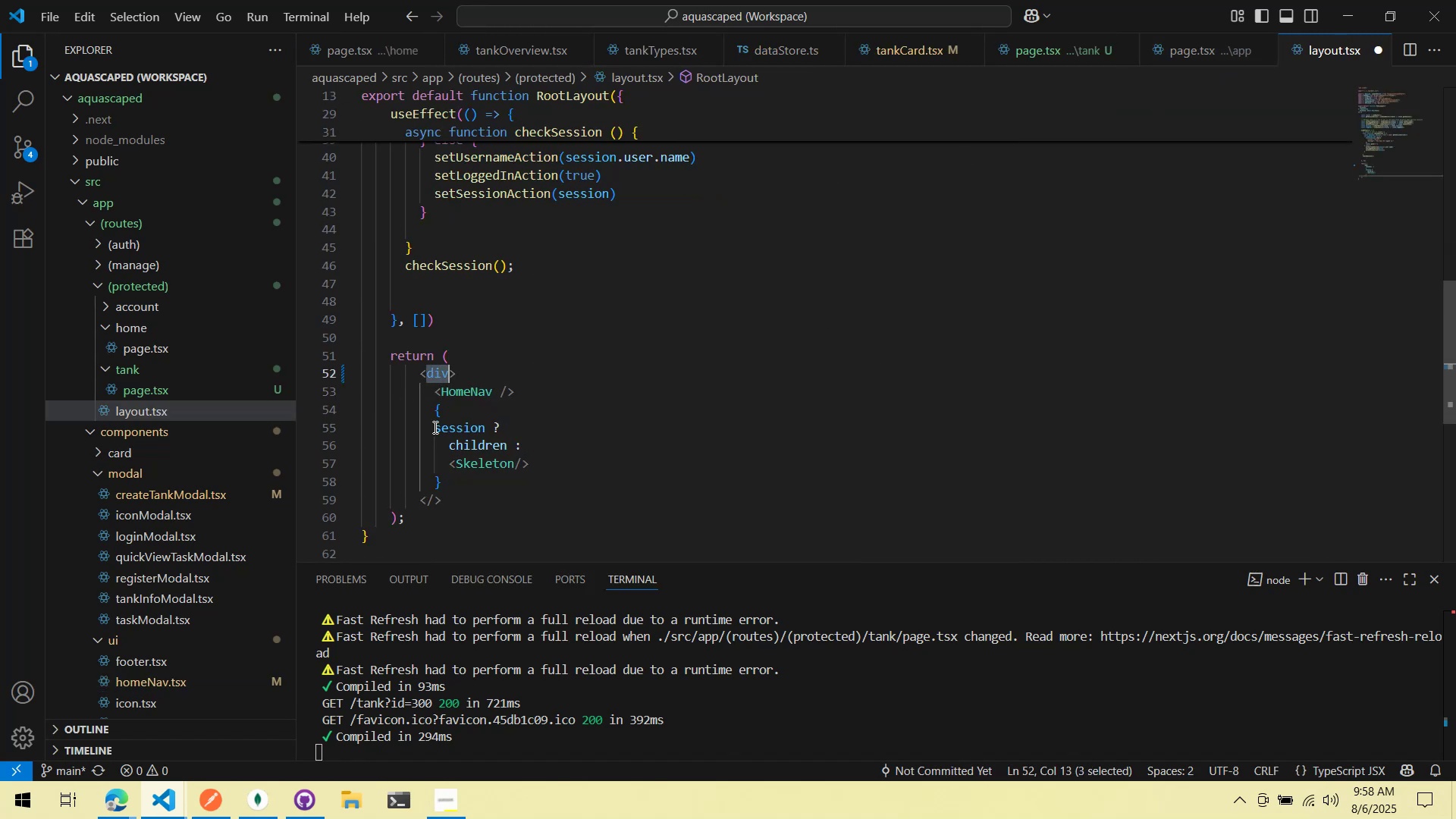 
key(Control+C)
 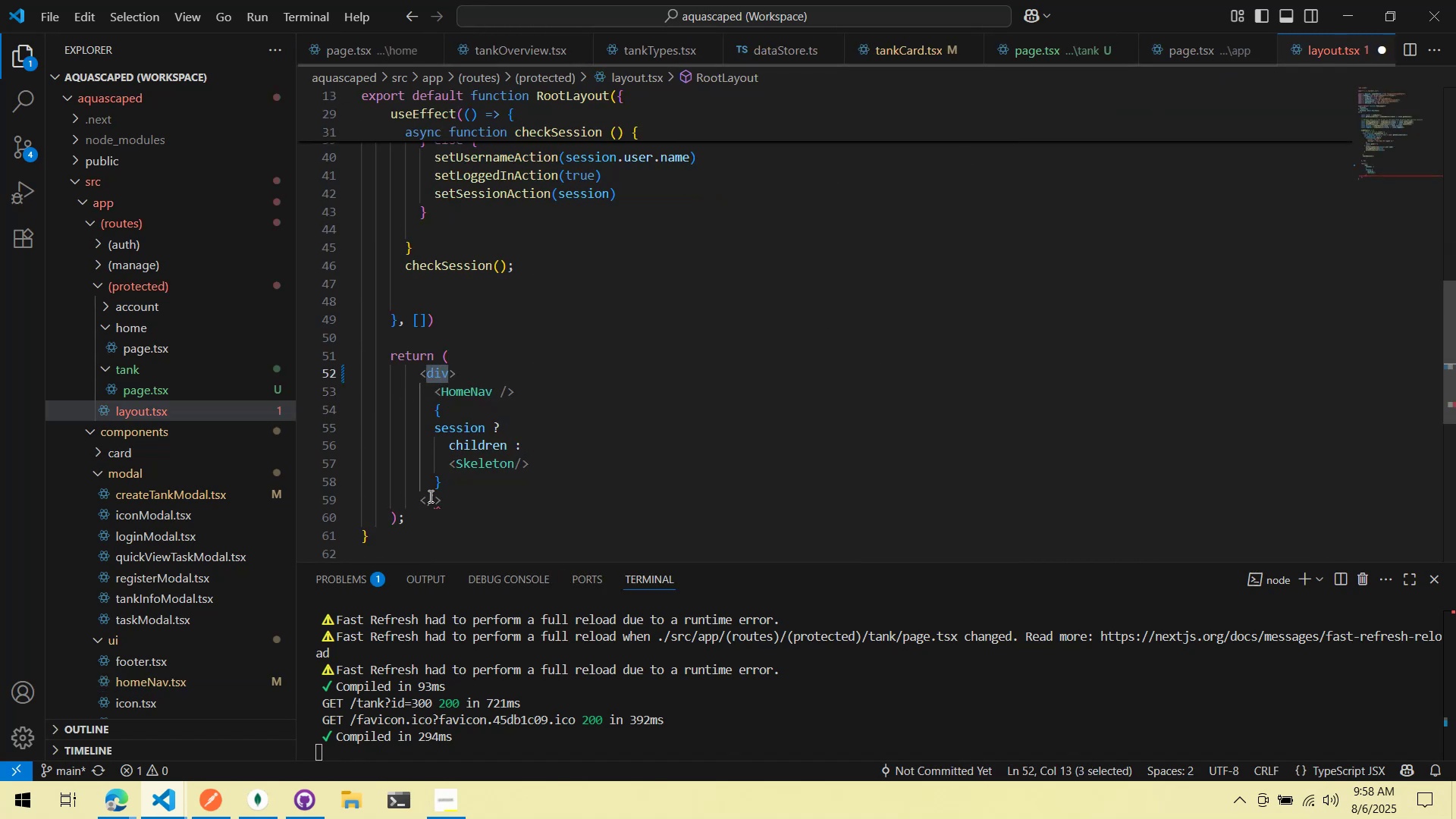 
left_click([429, 496])
 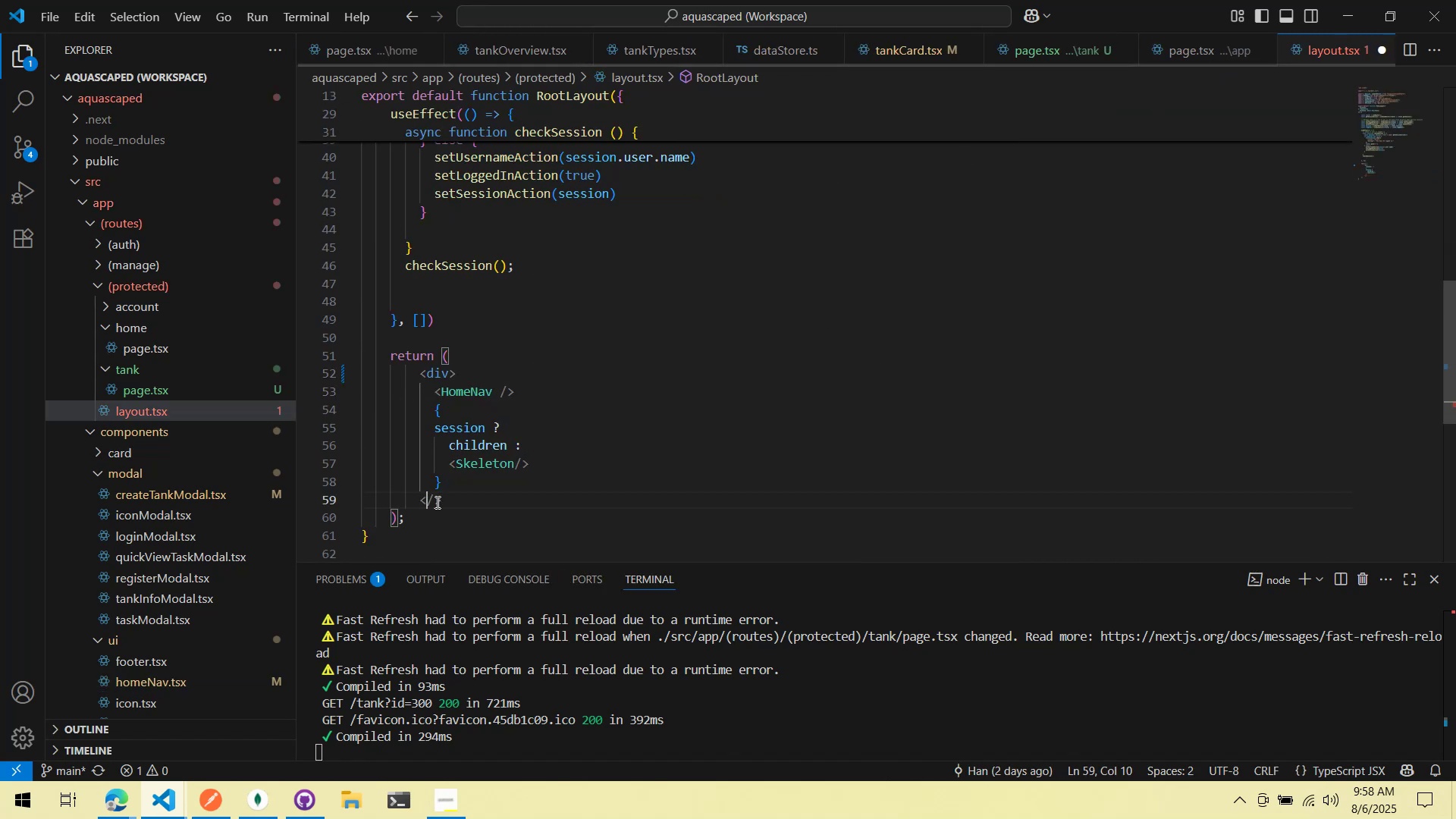 
left_click_drag(start_coordinate=[437, 502], to_coordinate=[425, 500])
 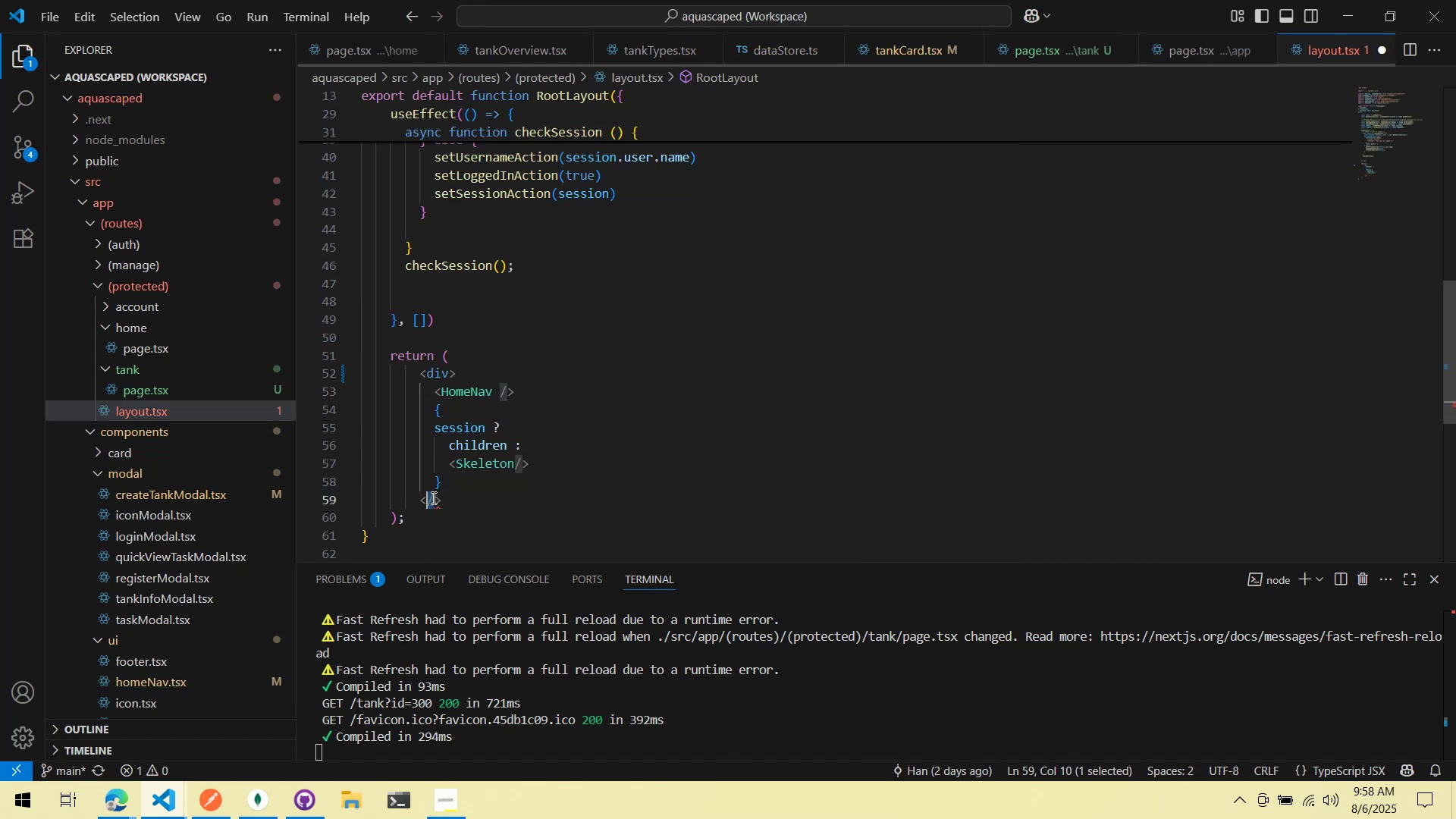 
triple_click([432, 497])
 